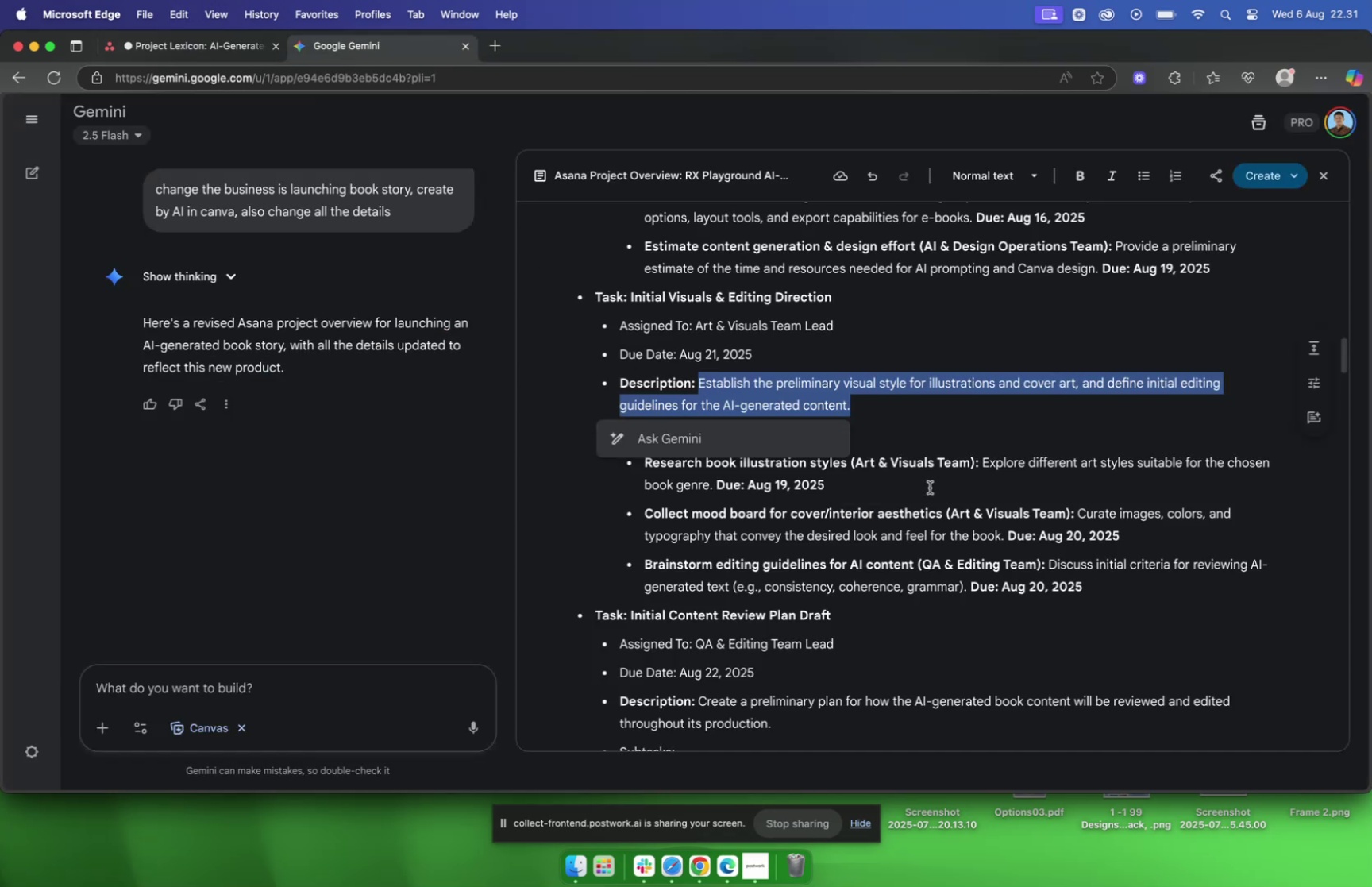 
left_click([894, 472])
 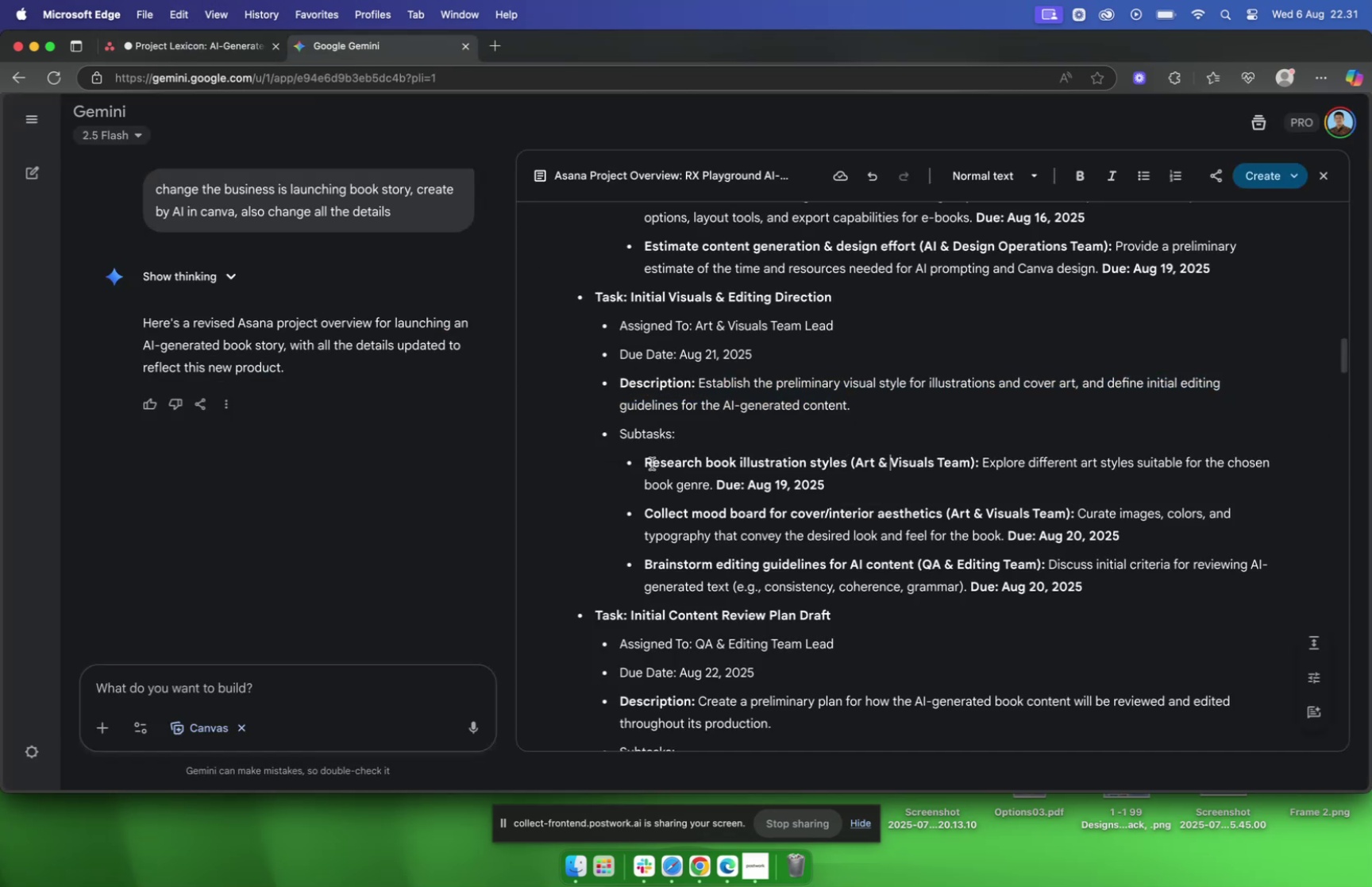 
left_click_drag(start_coordinate=[648, 462], to_coordinate=[931, 464])
 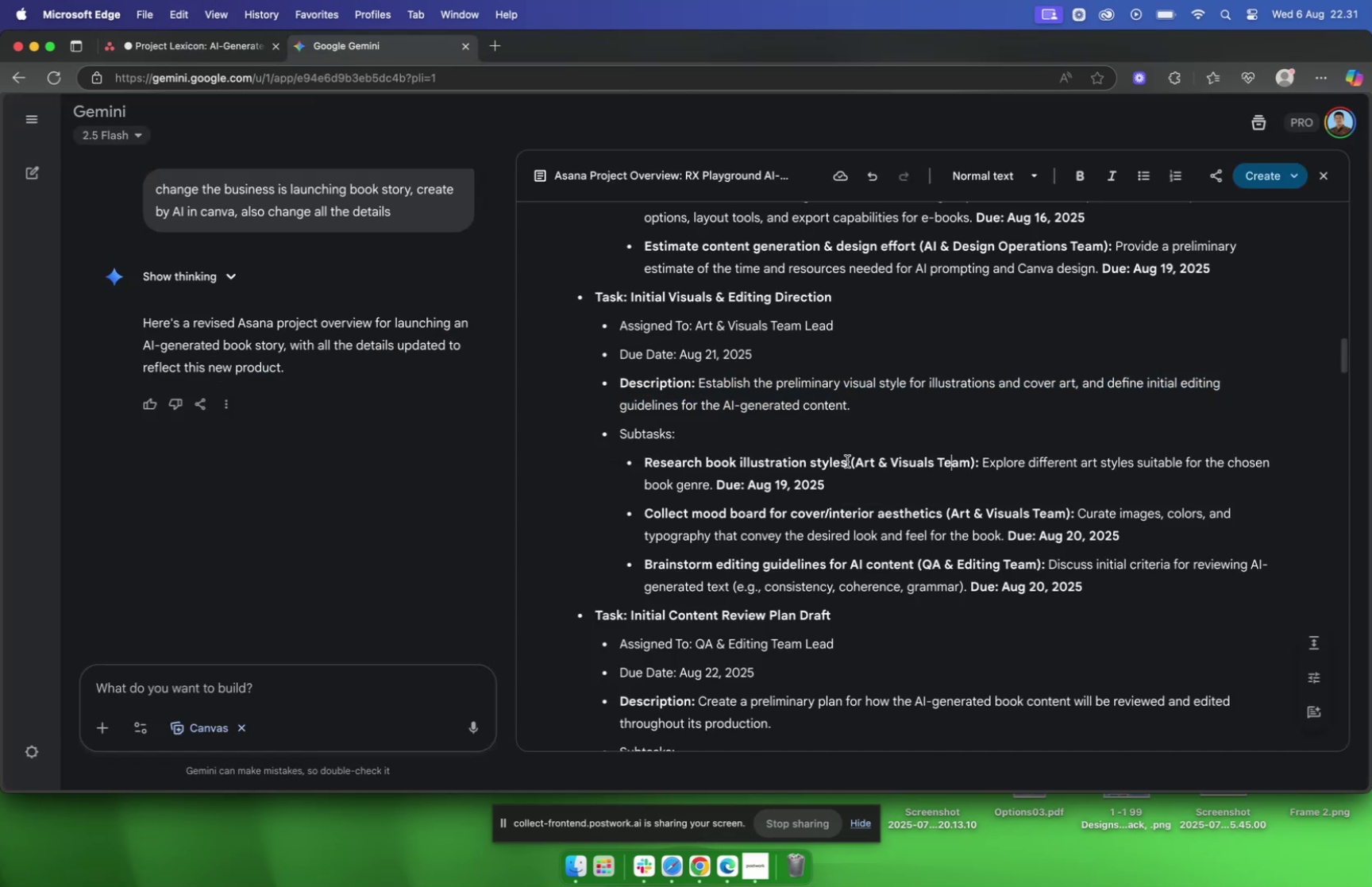 
left_click_drag(start_coordinate=[848, 461], to_coordinate=[646, 451])
 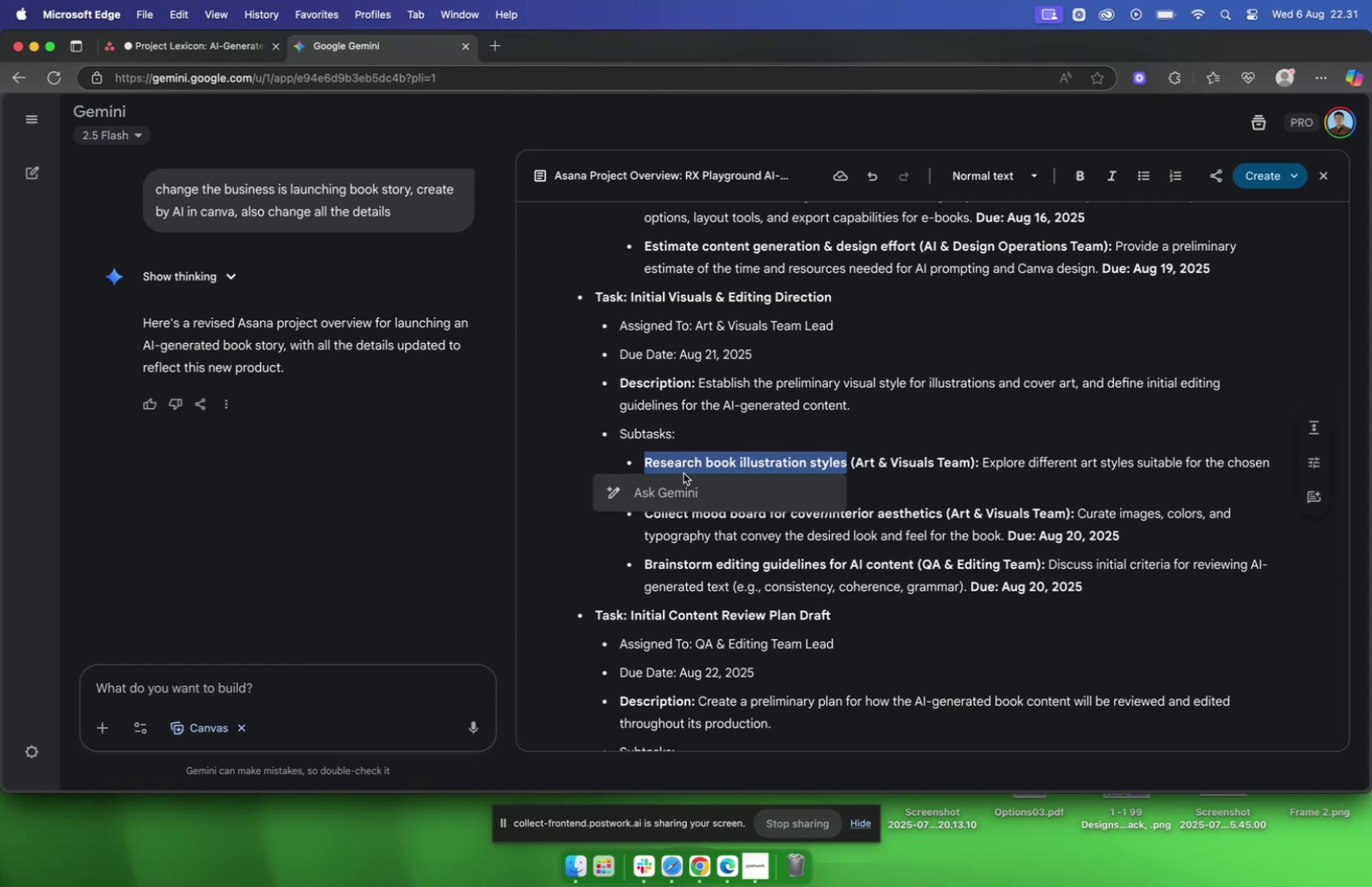 
key(Meta+CommandLeft)
 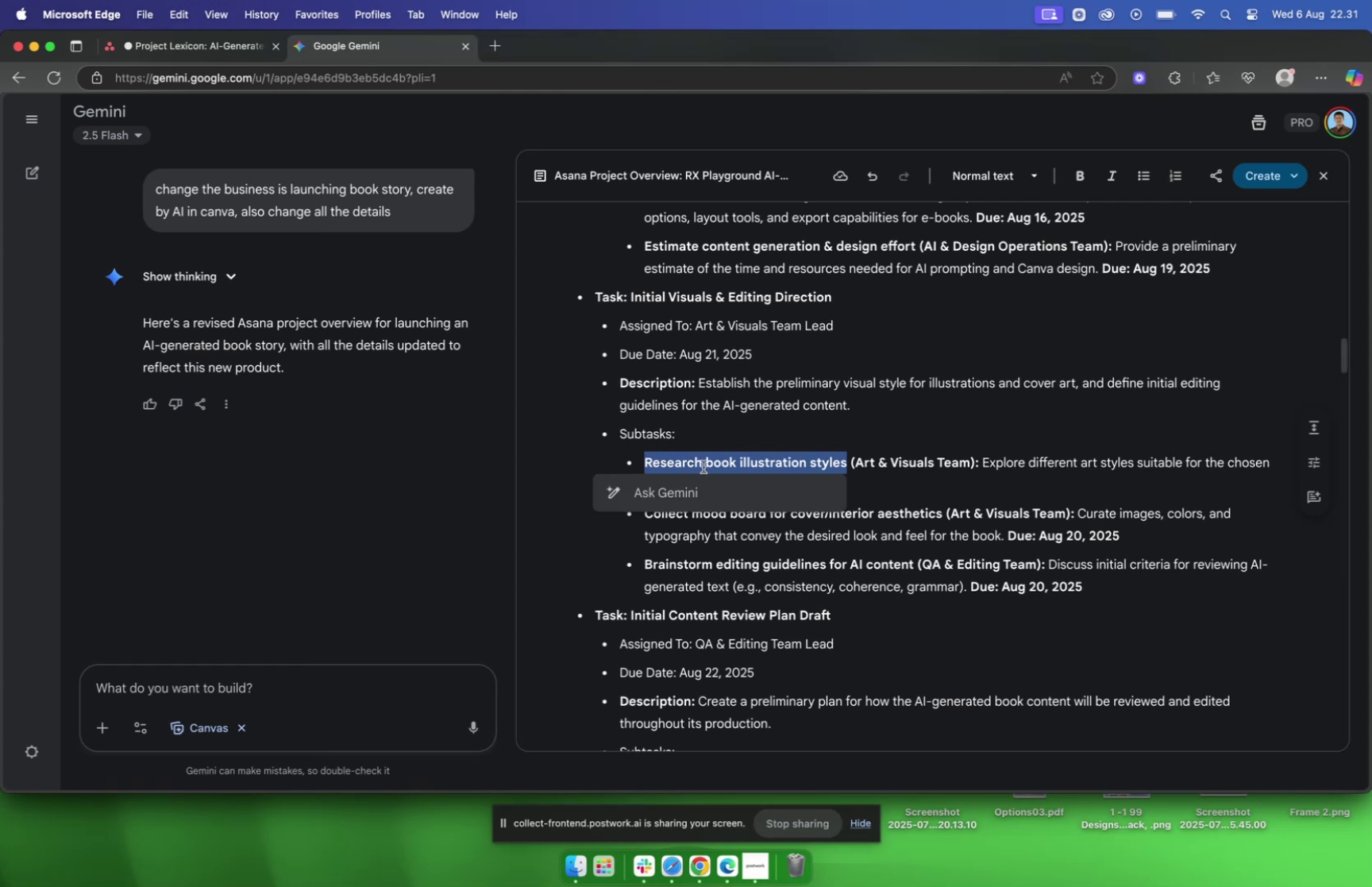 
key(Meta+C)
 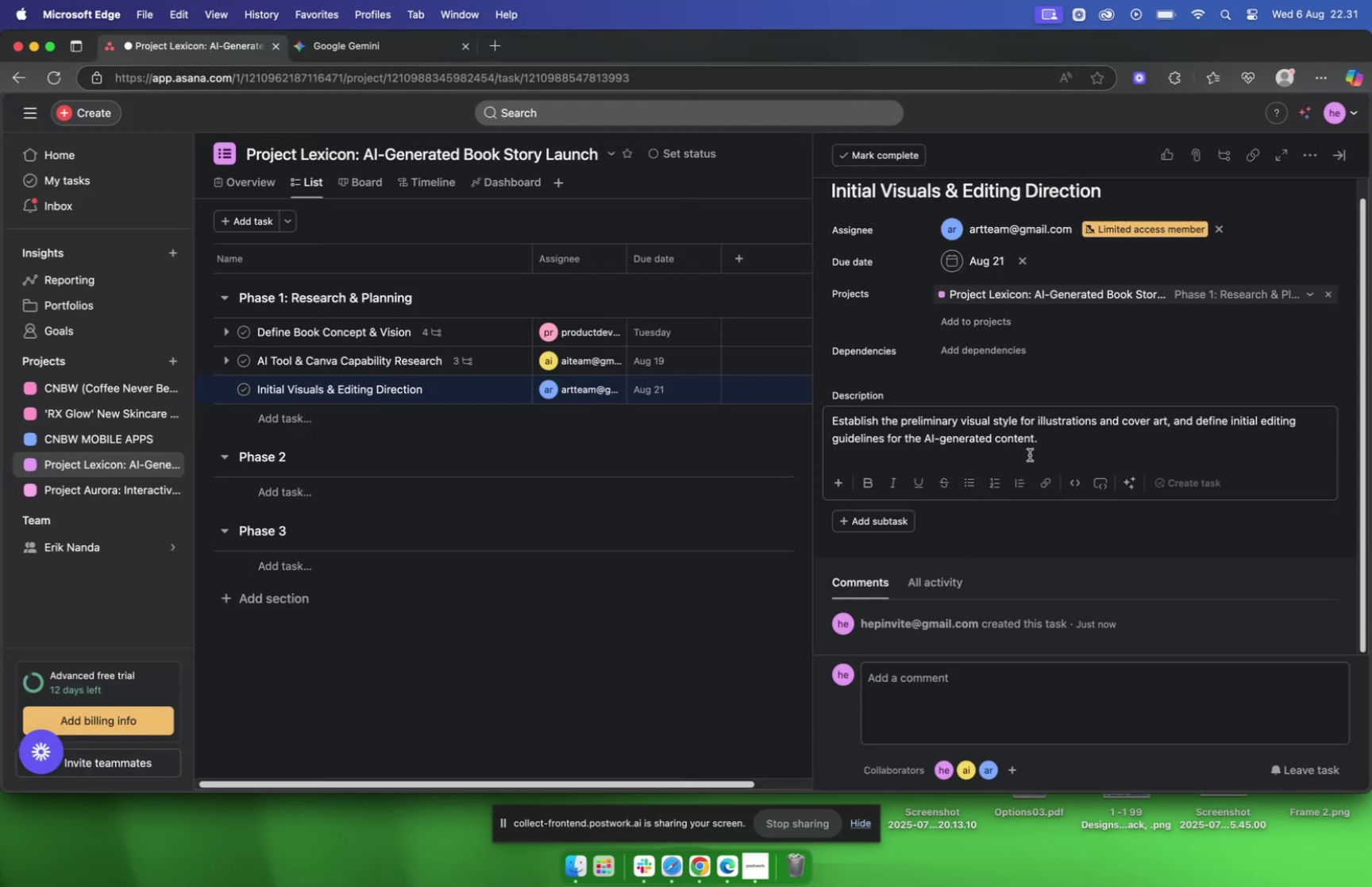 
left_click([888, 517])
 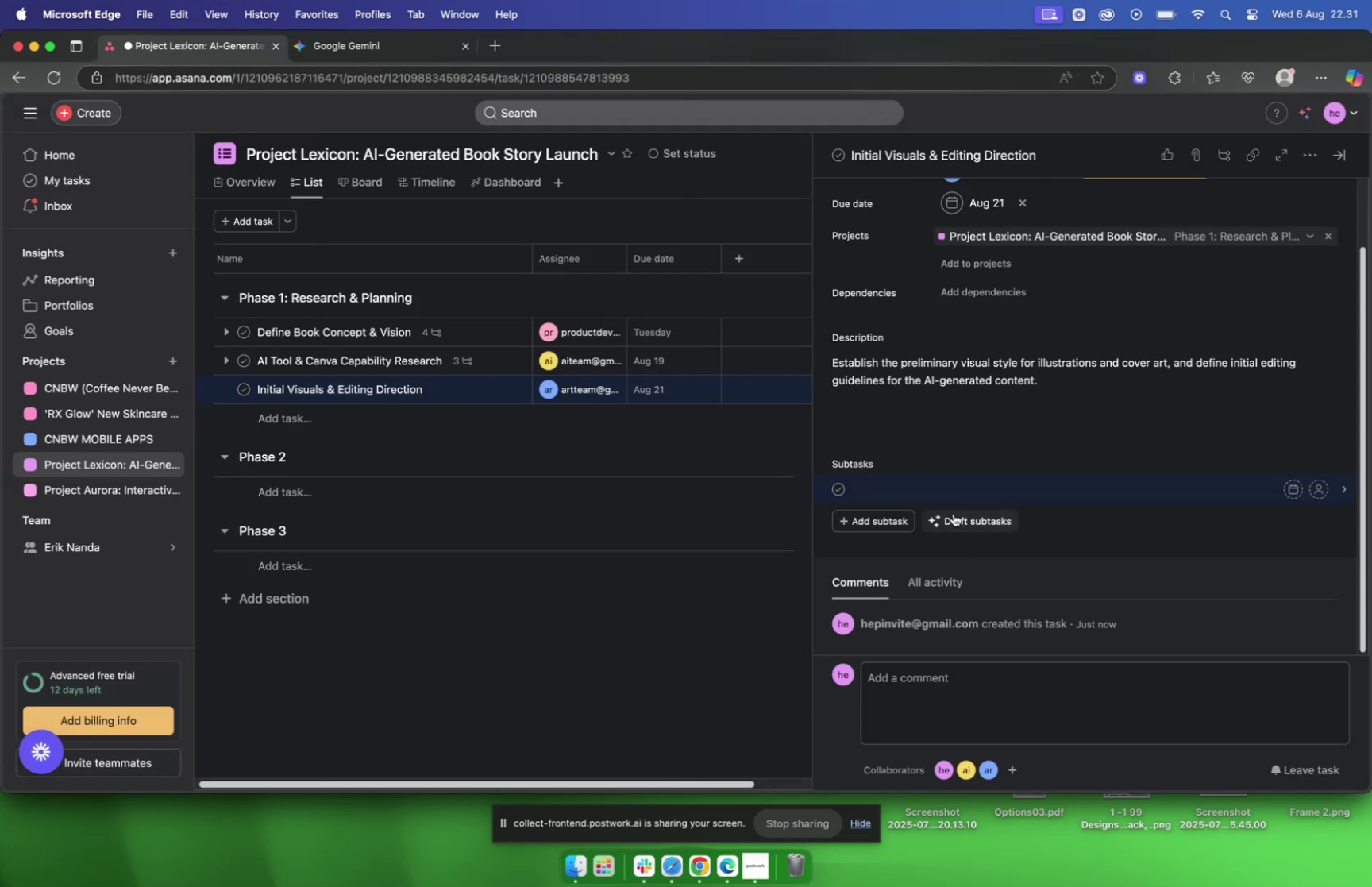 
key(Meta+V)
 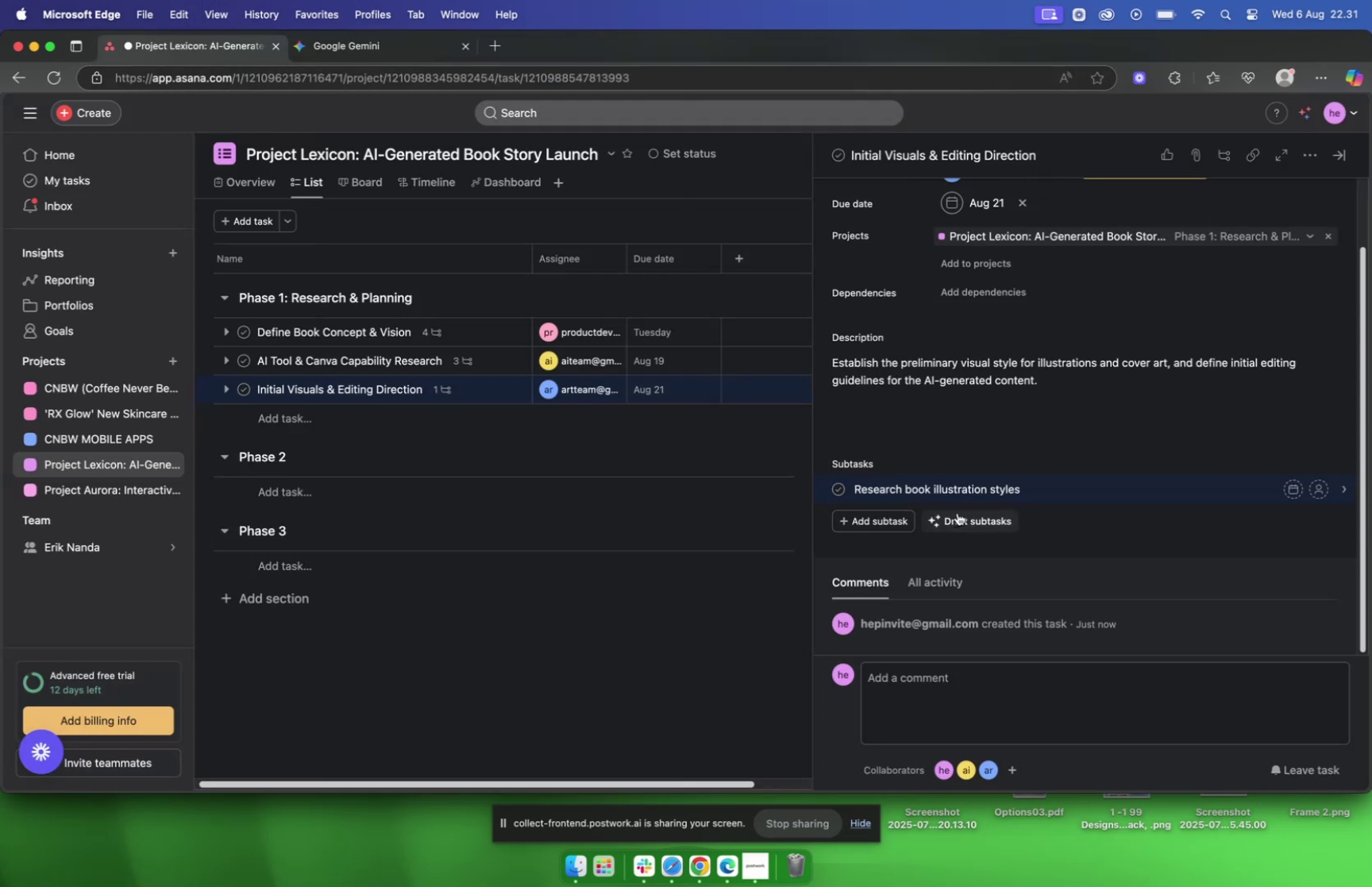 
mouse_move([1314, 491])
 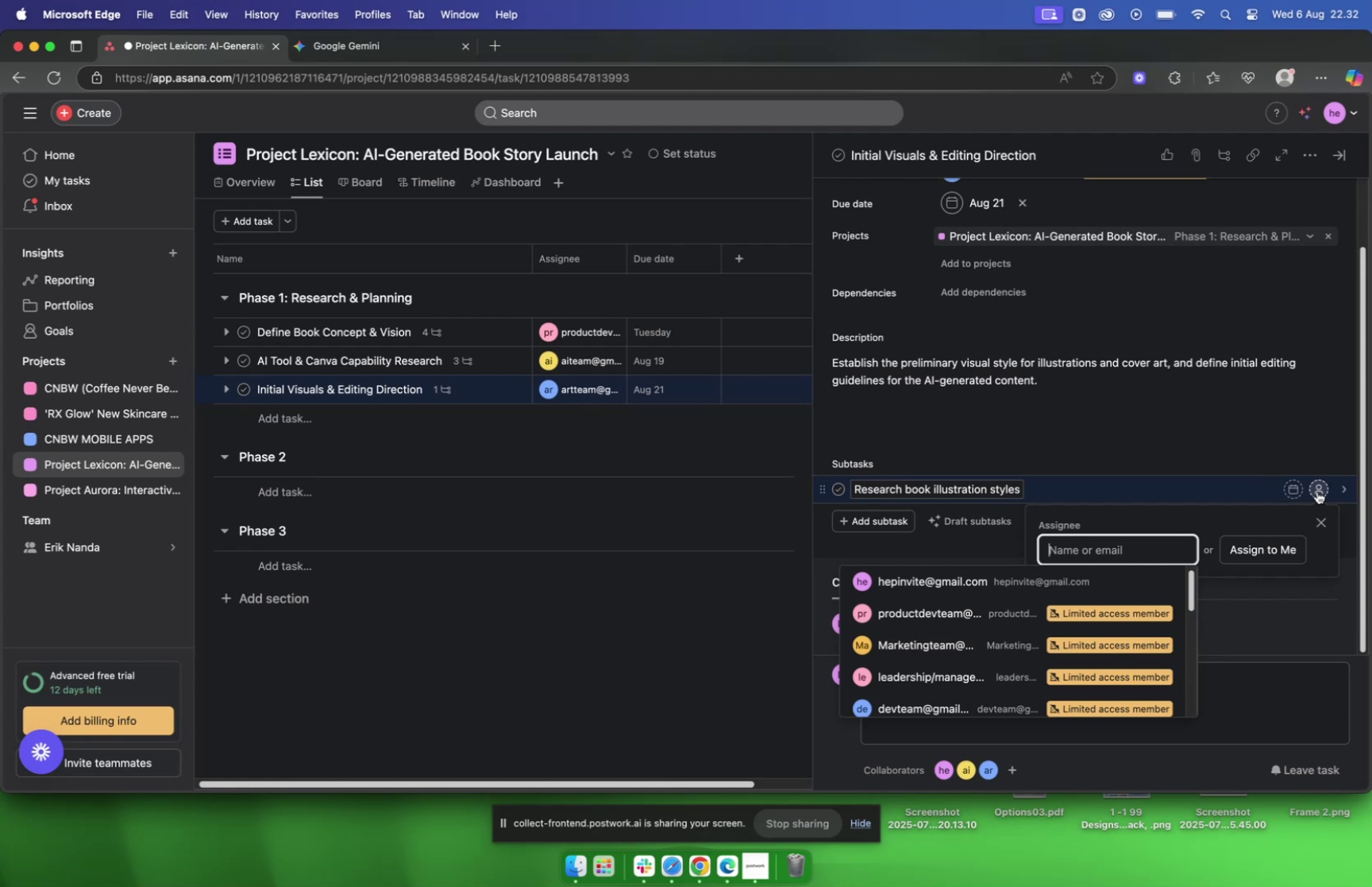 
key(A)
 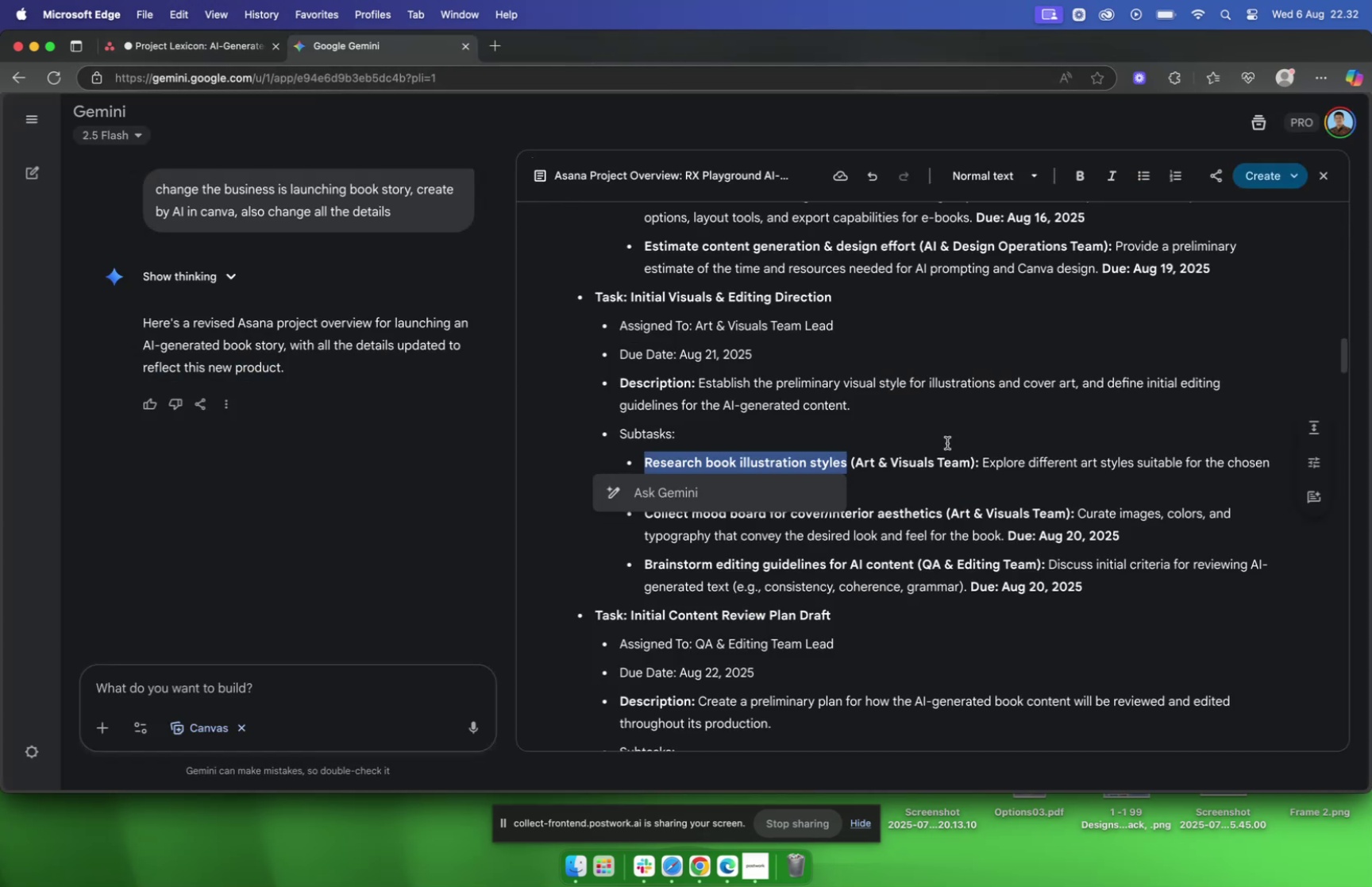 
wait(7.98)
 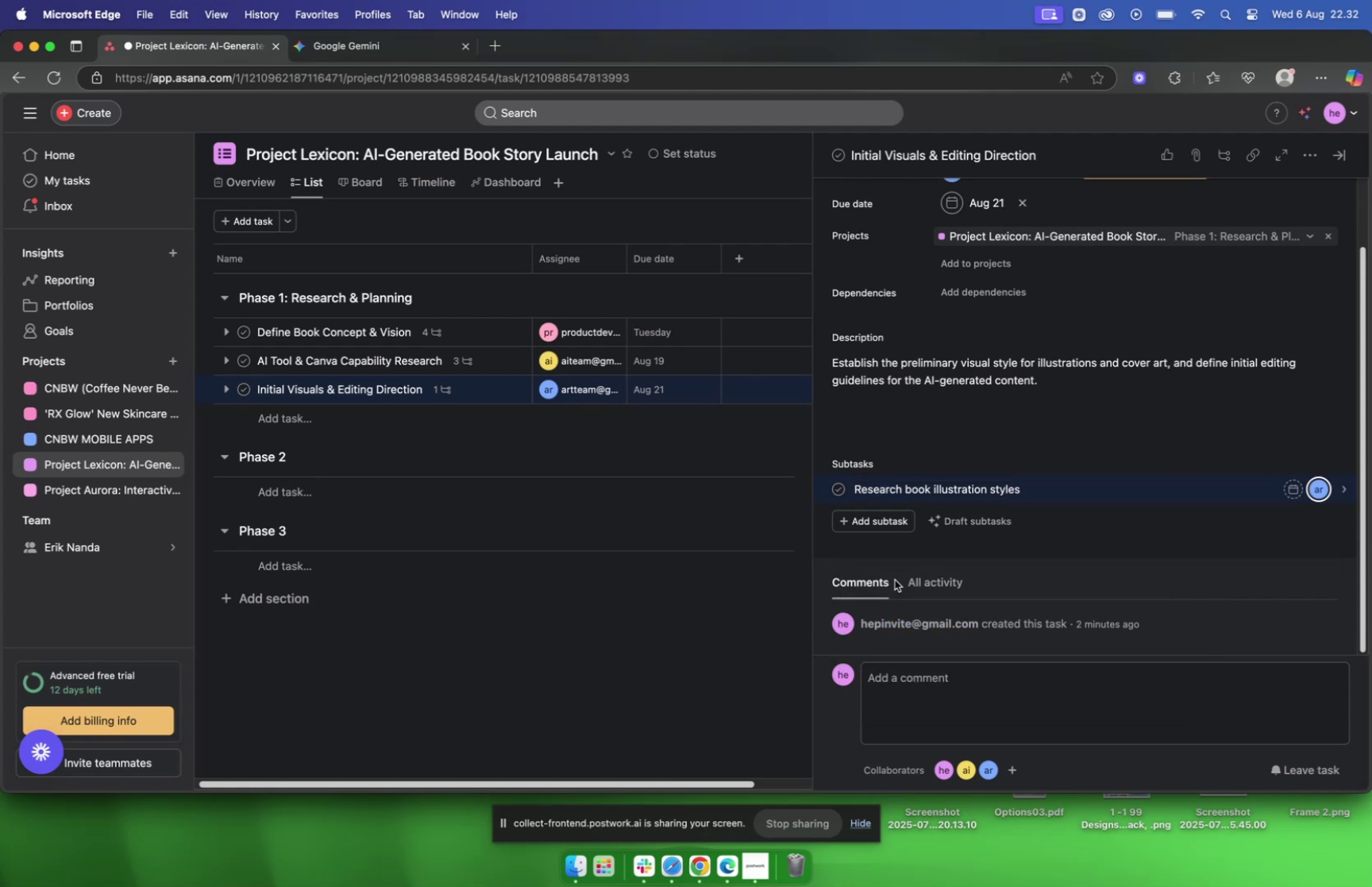 
left_click_drag(start_coordinate=[985, 461], to_coordinate=[709, 496])
 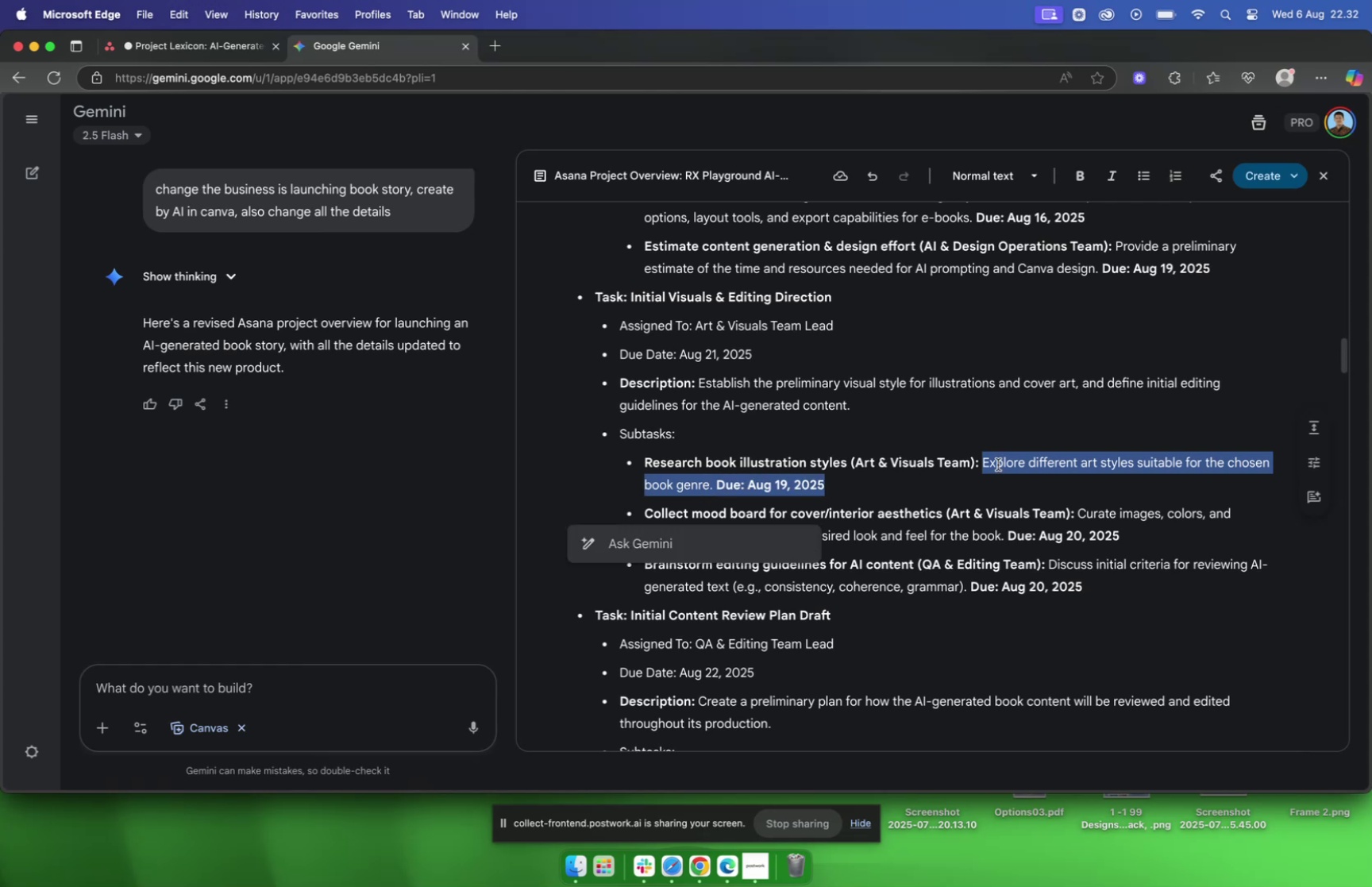 
left_click([986, 455])
 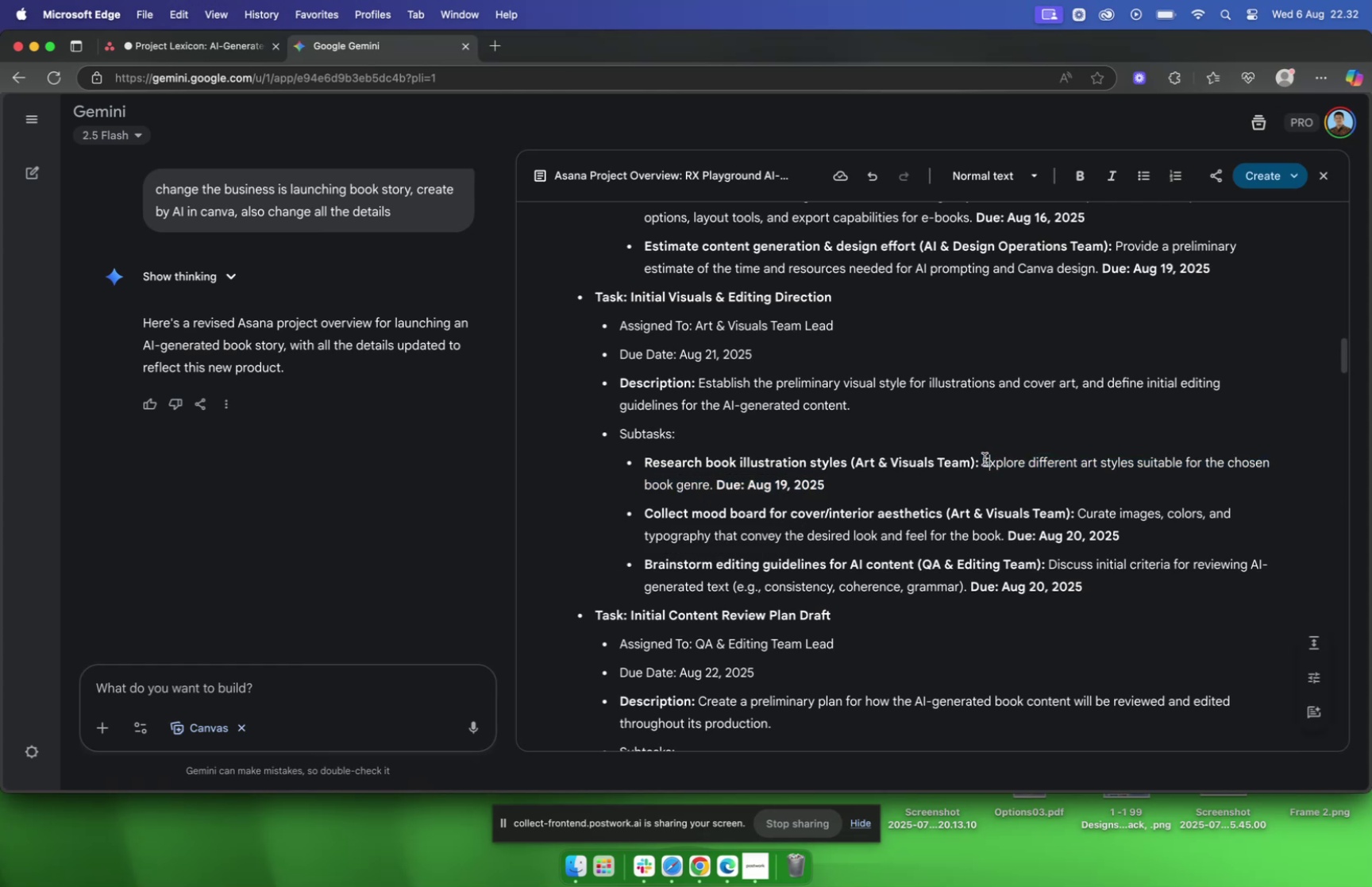 
left_click_drag(start_coordinate=[985, 458], to_coordinate=[711, 476])
 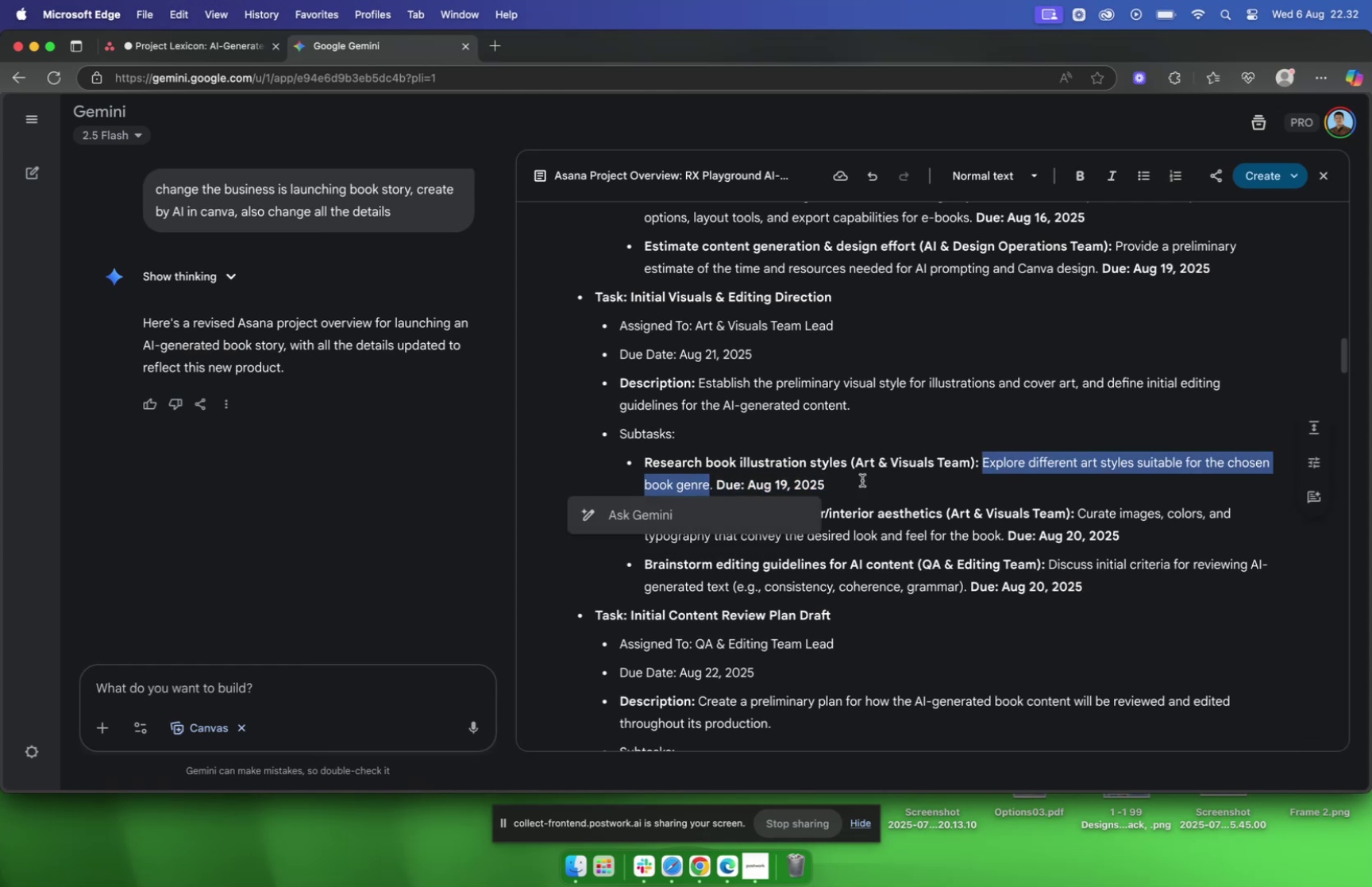 
key(Meta+C)
 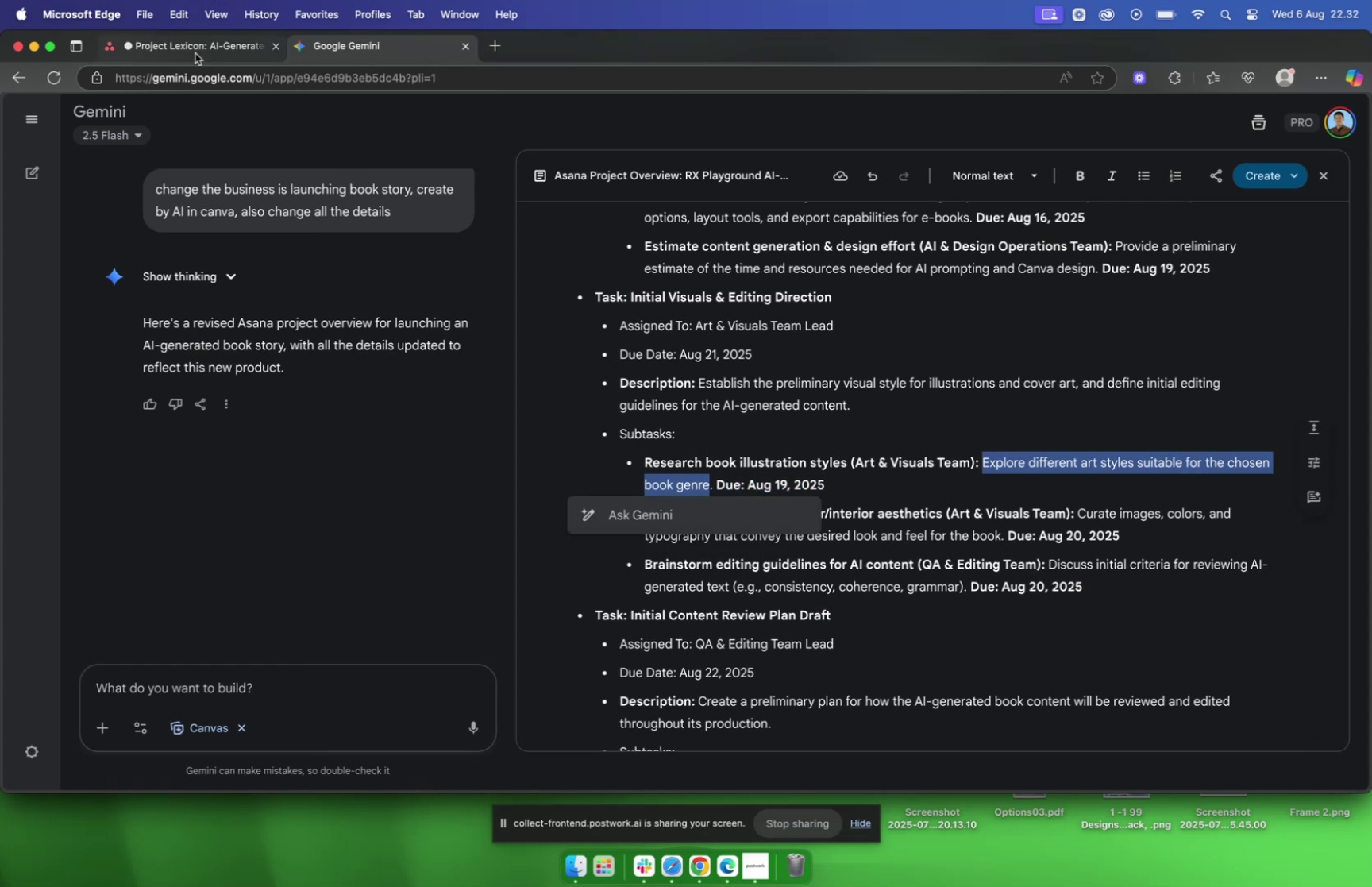 
left_click([194, 52])
 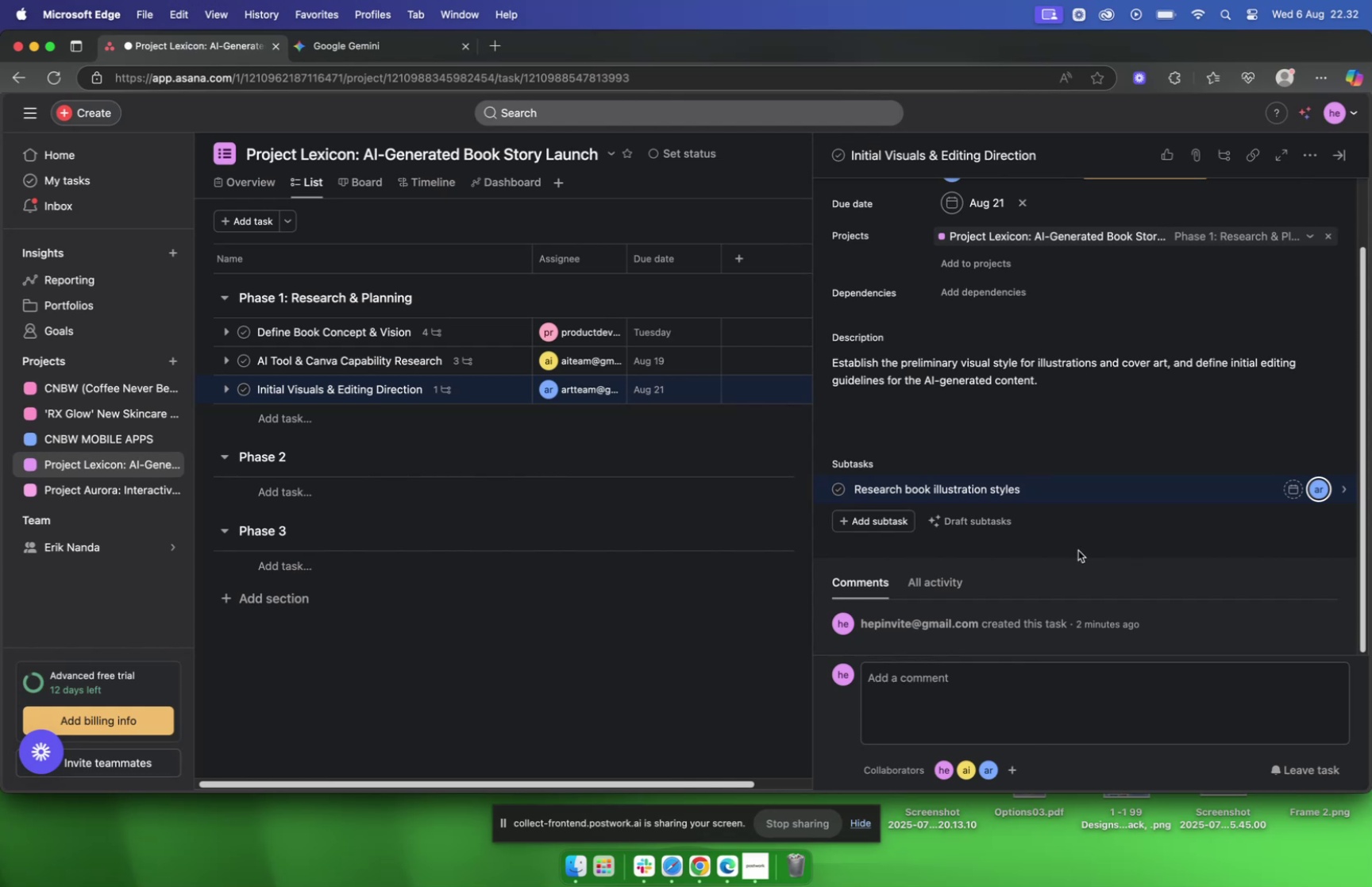 
left_click([1154, 495])
 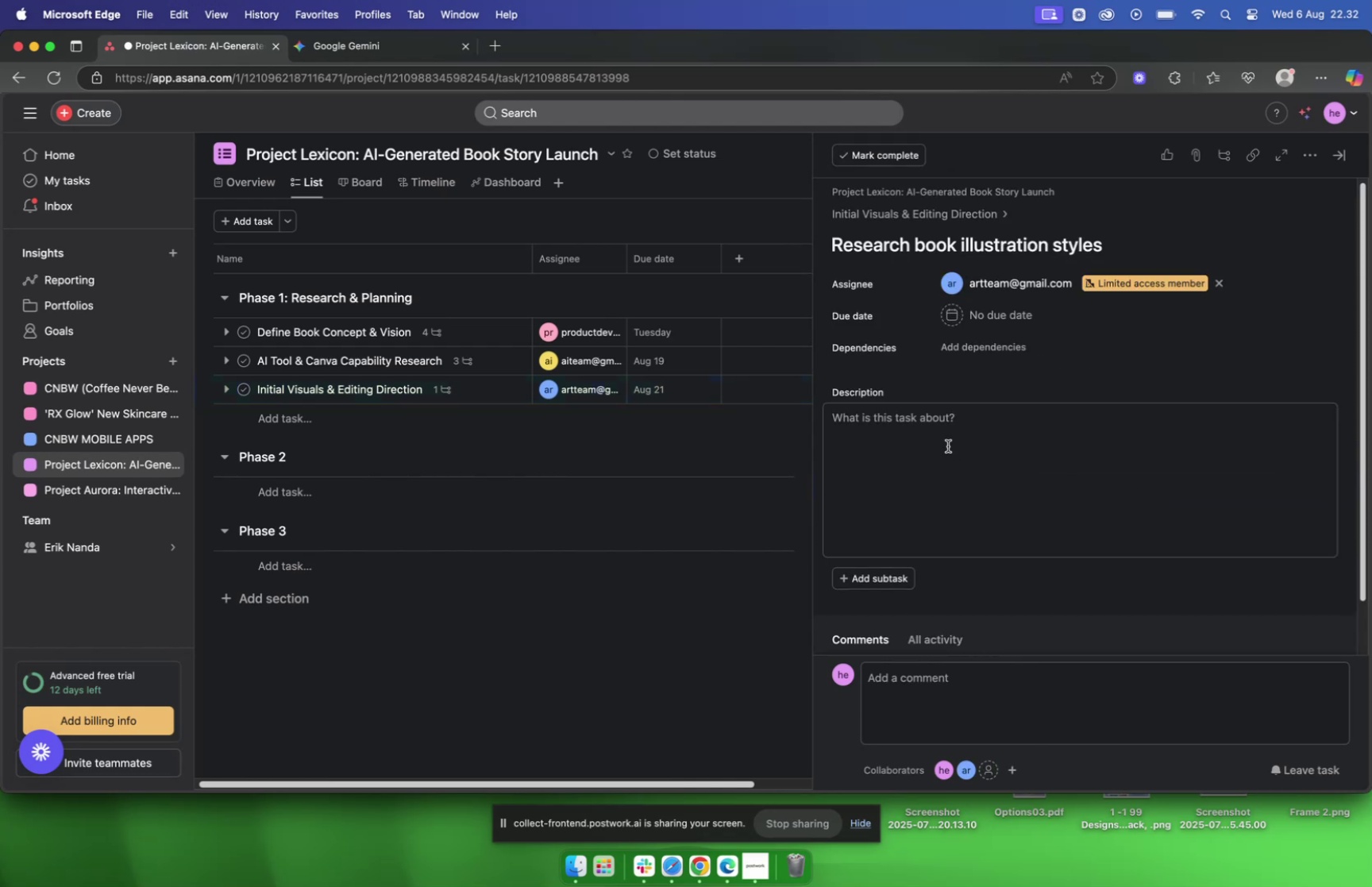 
left_click([944, 428])
 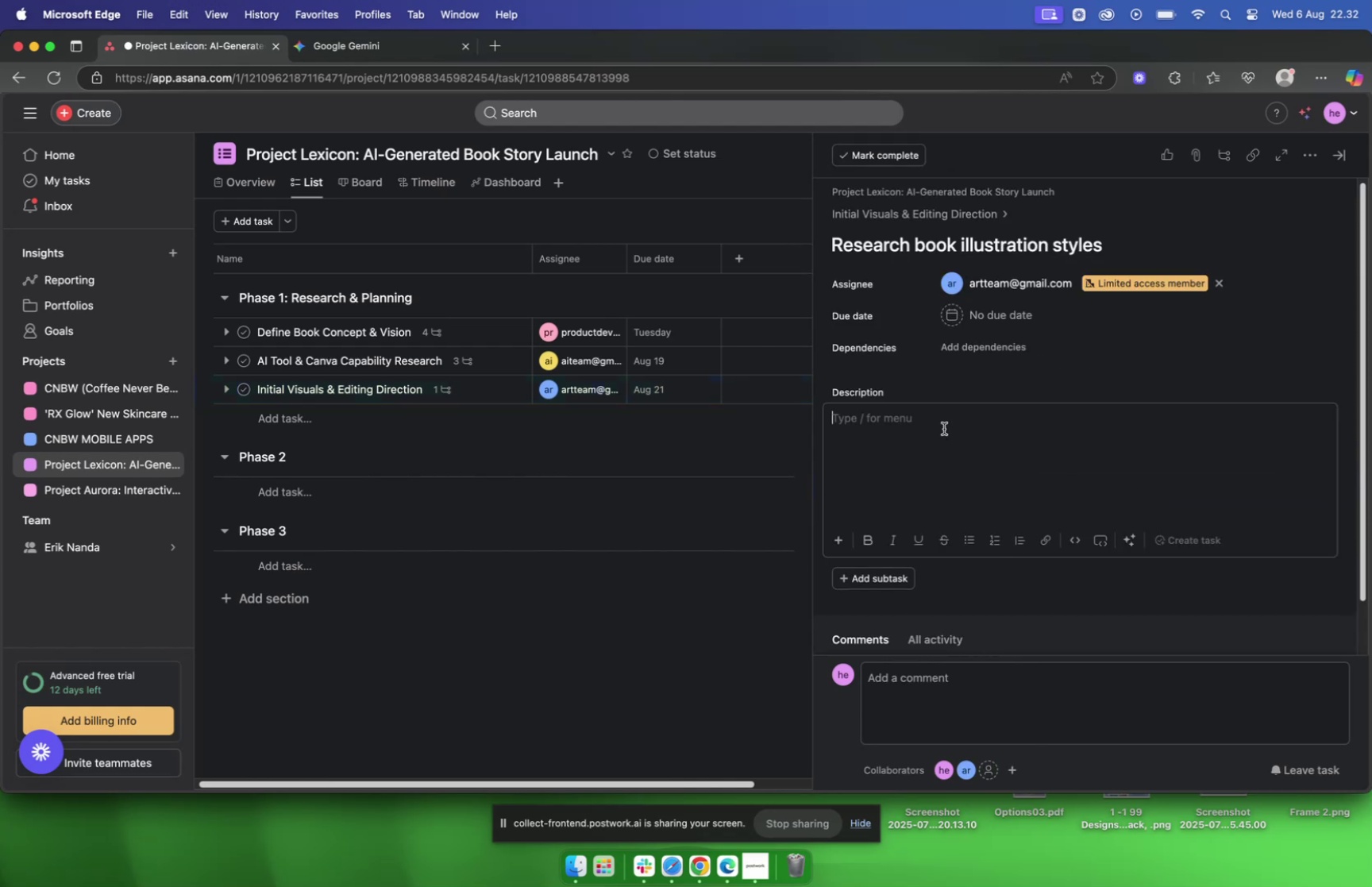 
key(Meta+V)
 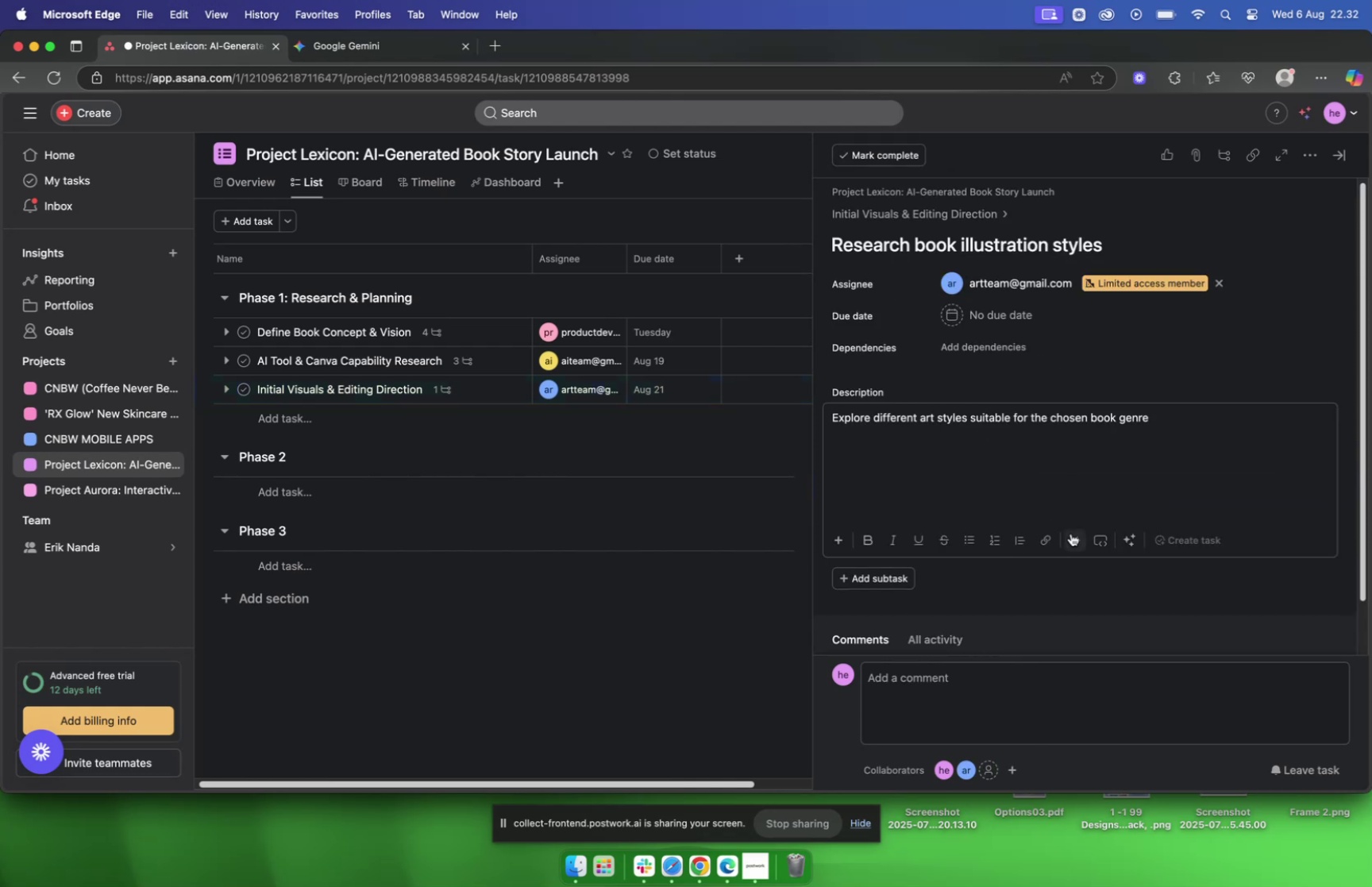 
wait(8.01)
 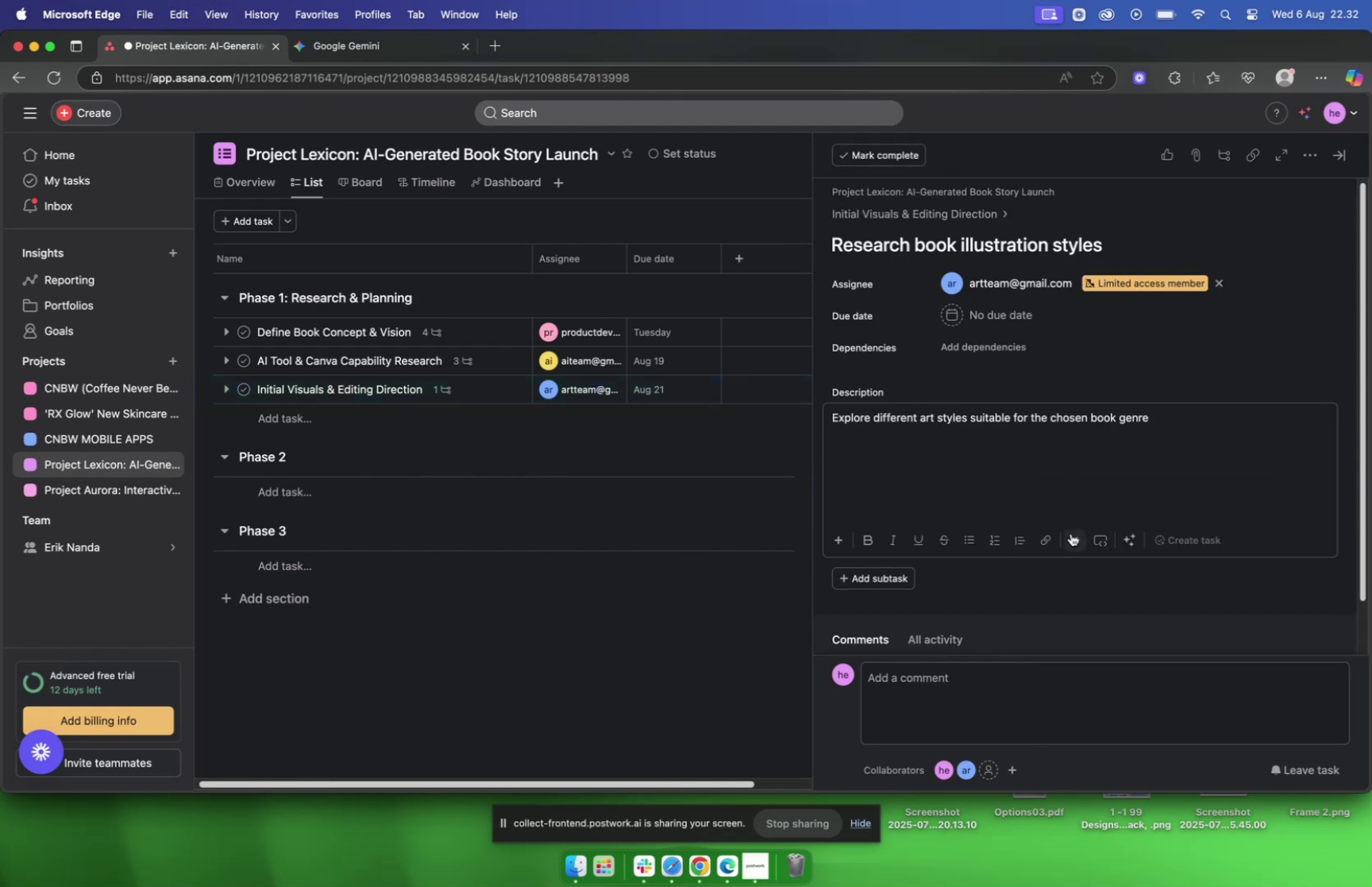 
left_click([359, 43])
 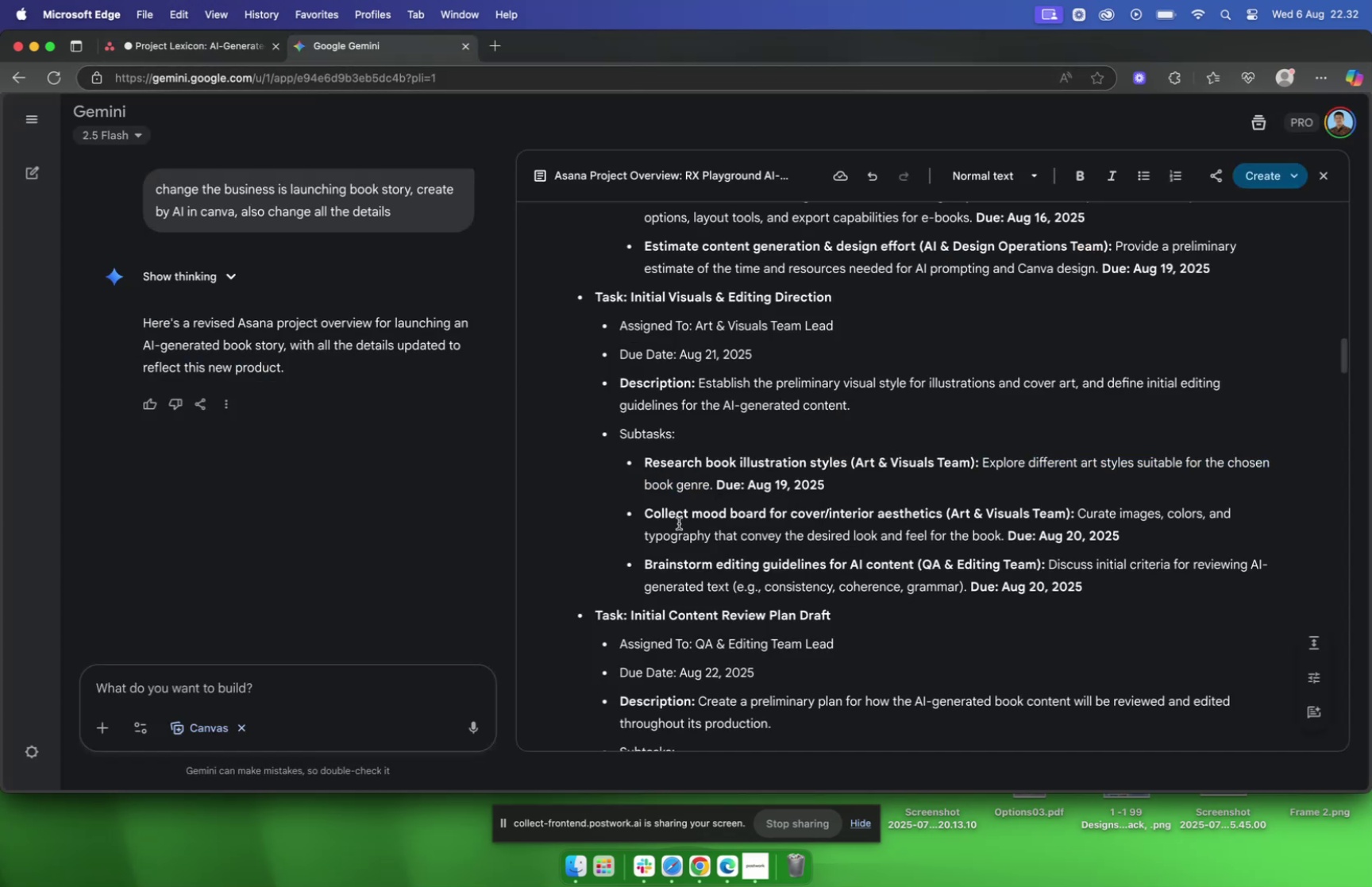 
left_click_drag(start_coordinate=[644, 512], to_coordinate=[945, 513])
 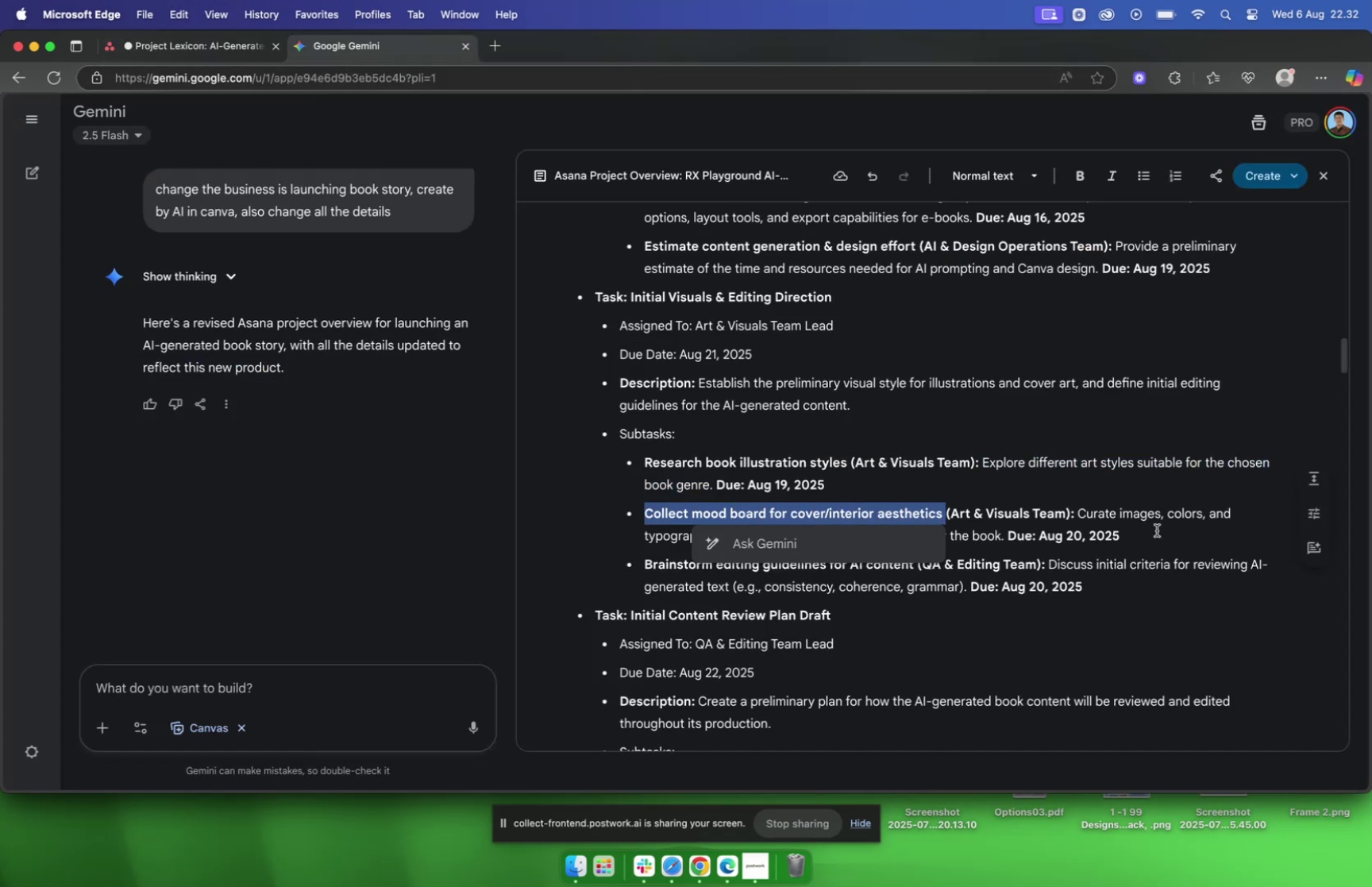 
key(Meta+C)
 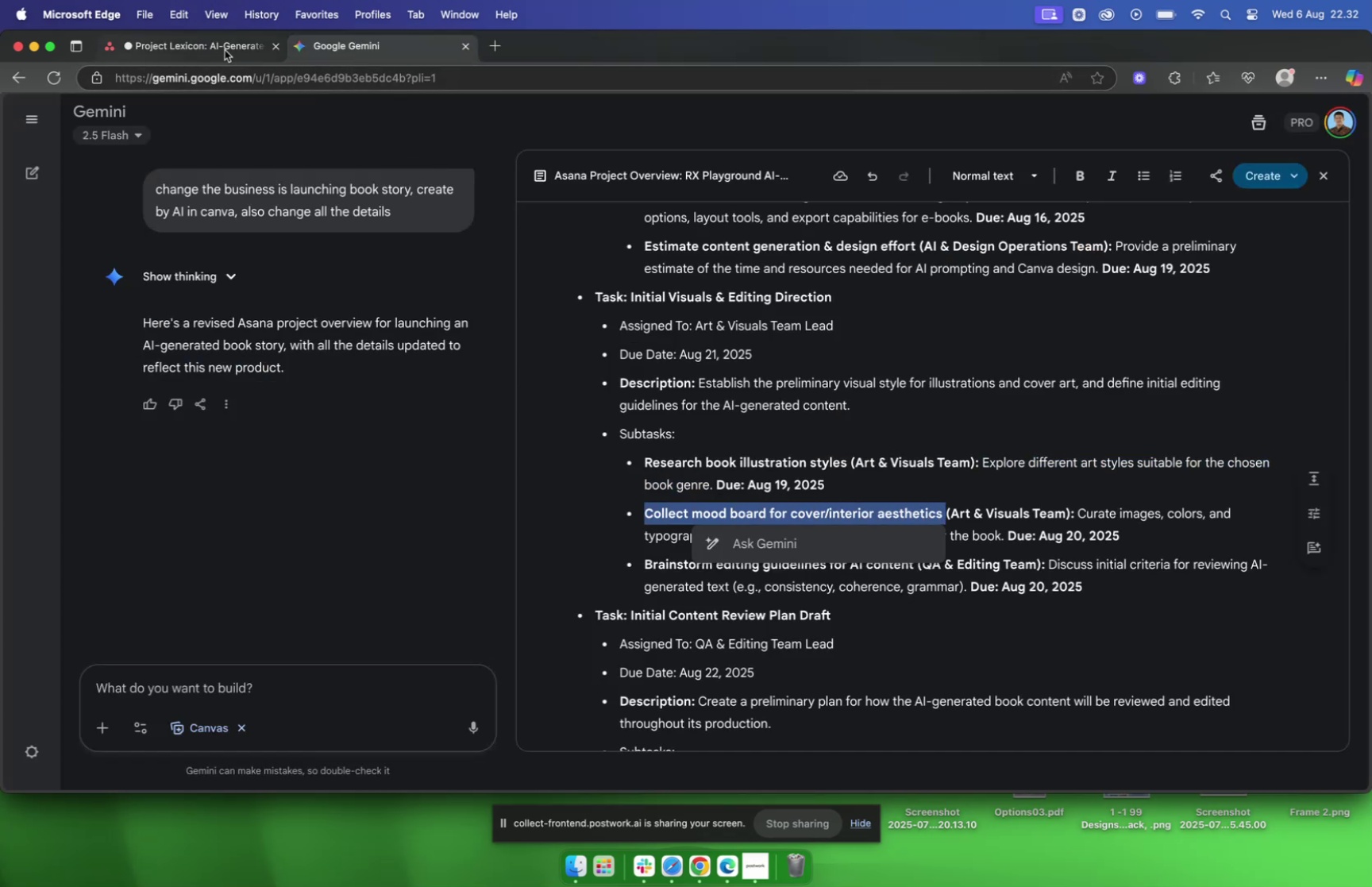 
left_click([222, 46])
 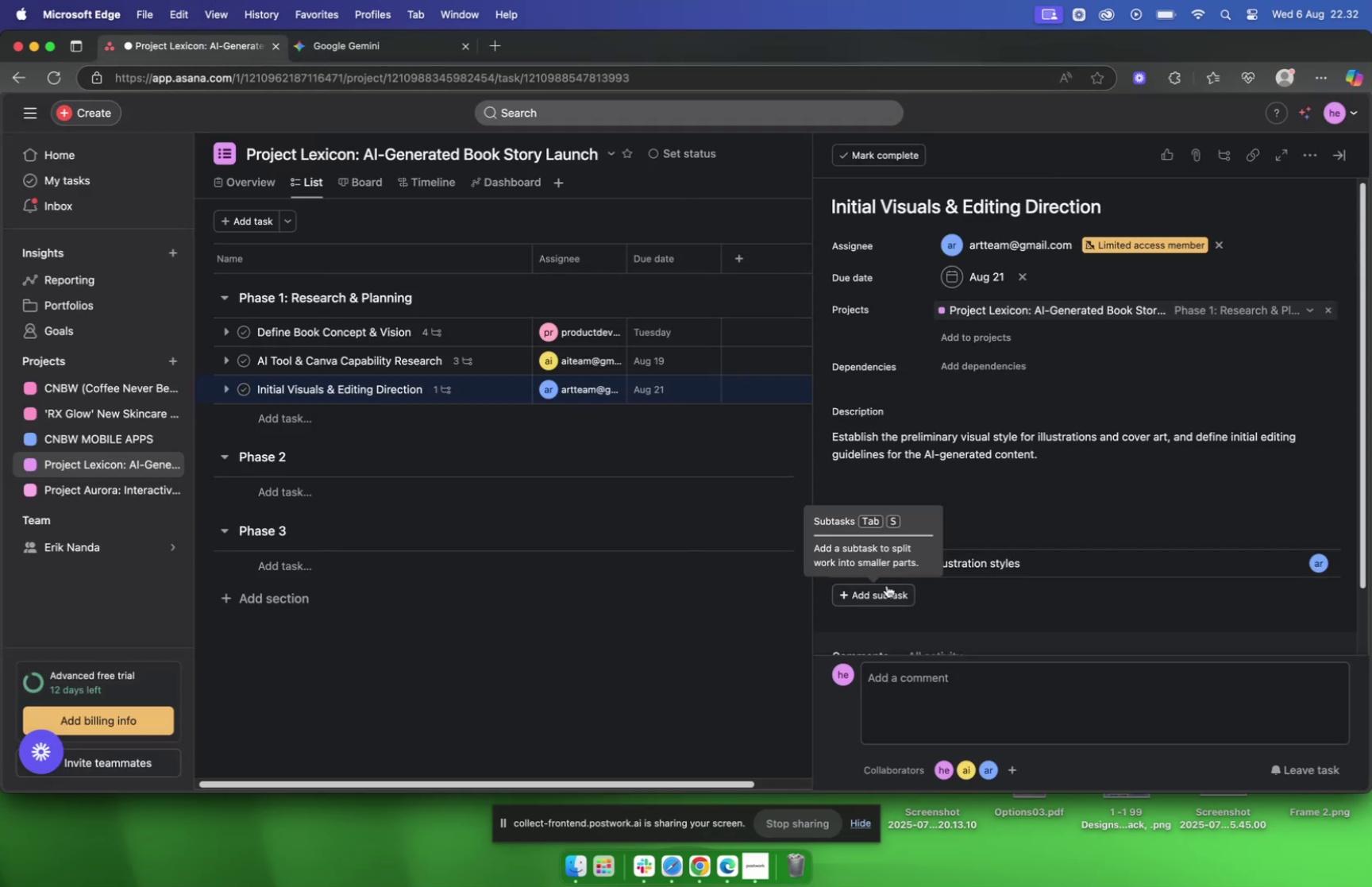 
left_click([886, 592])
 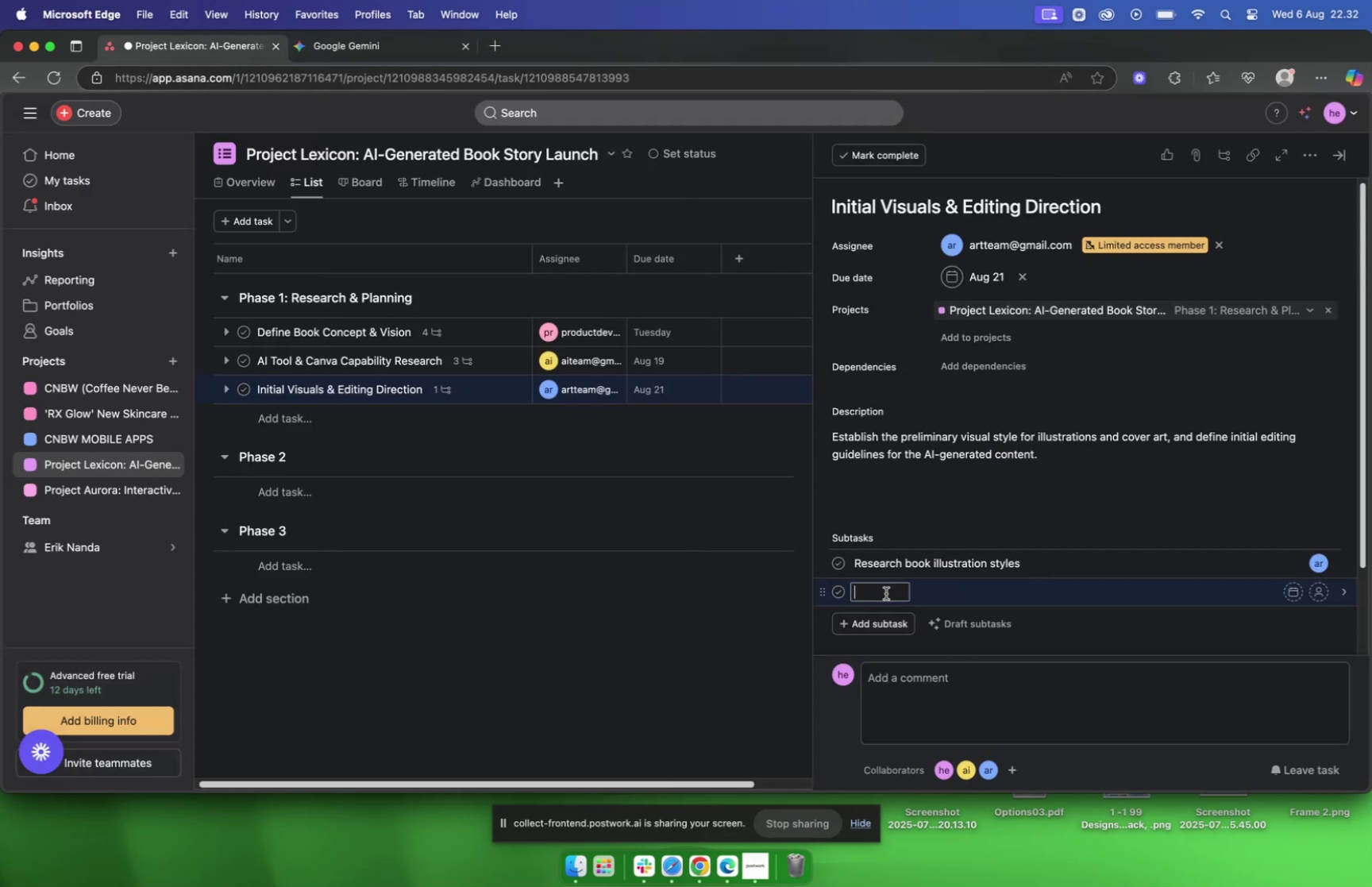 
key(Meta+V)
 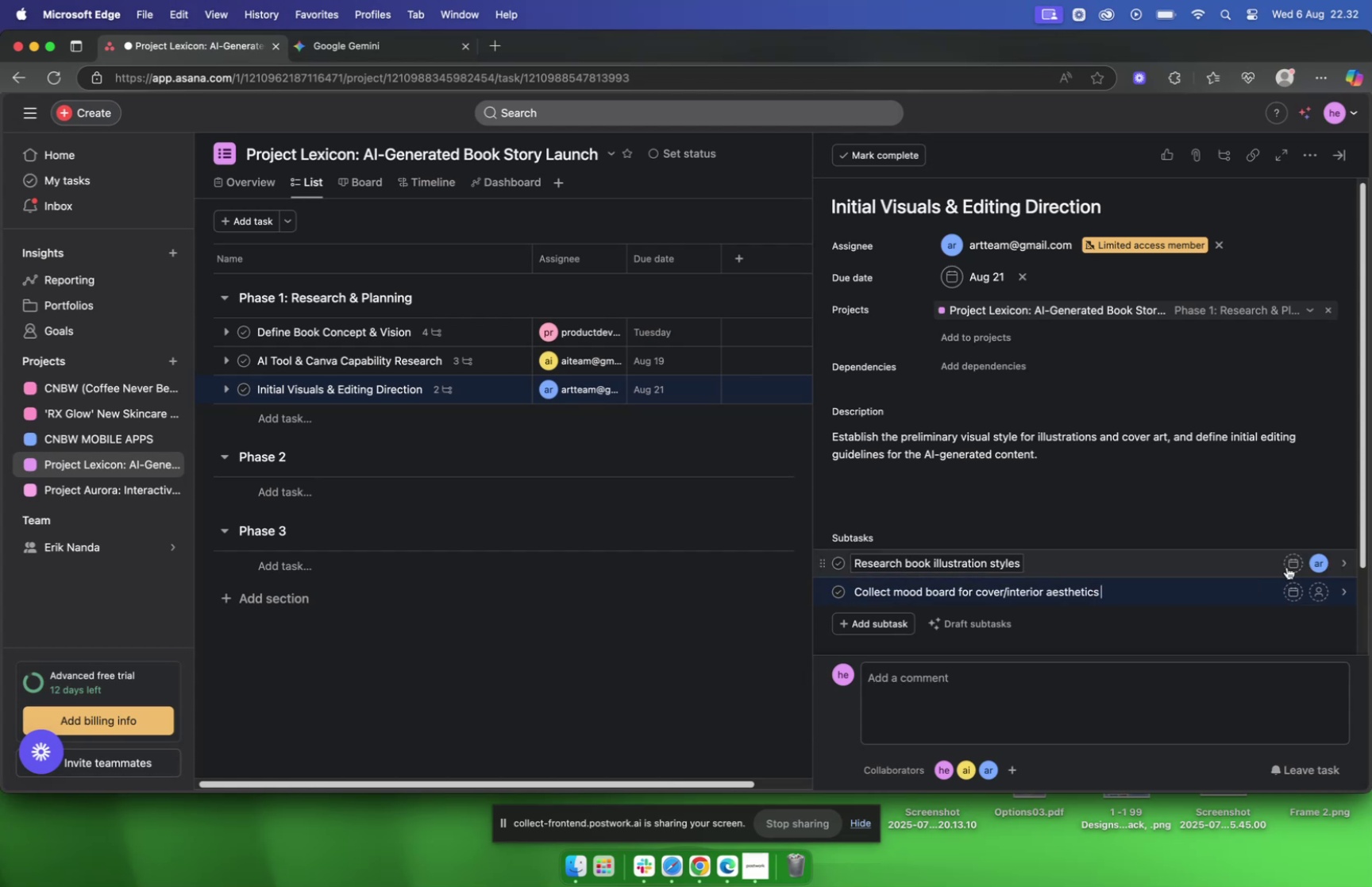 
left_click([1290, 564])
 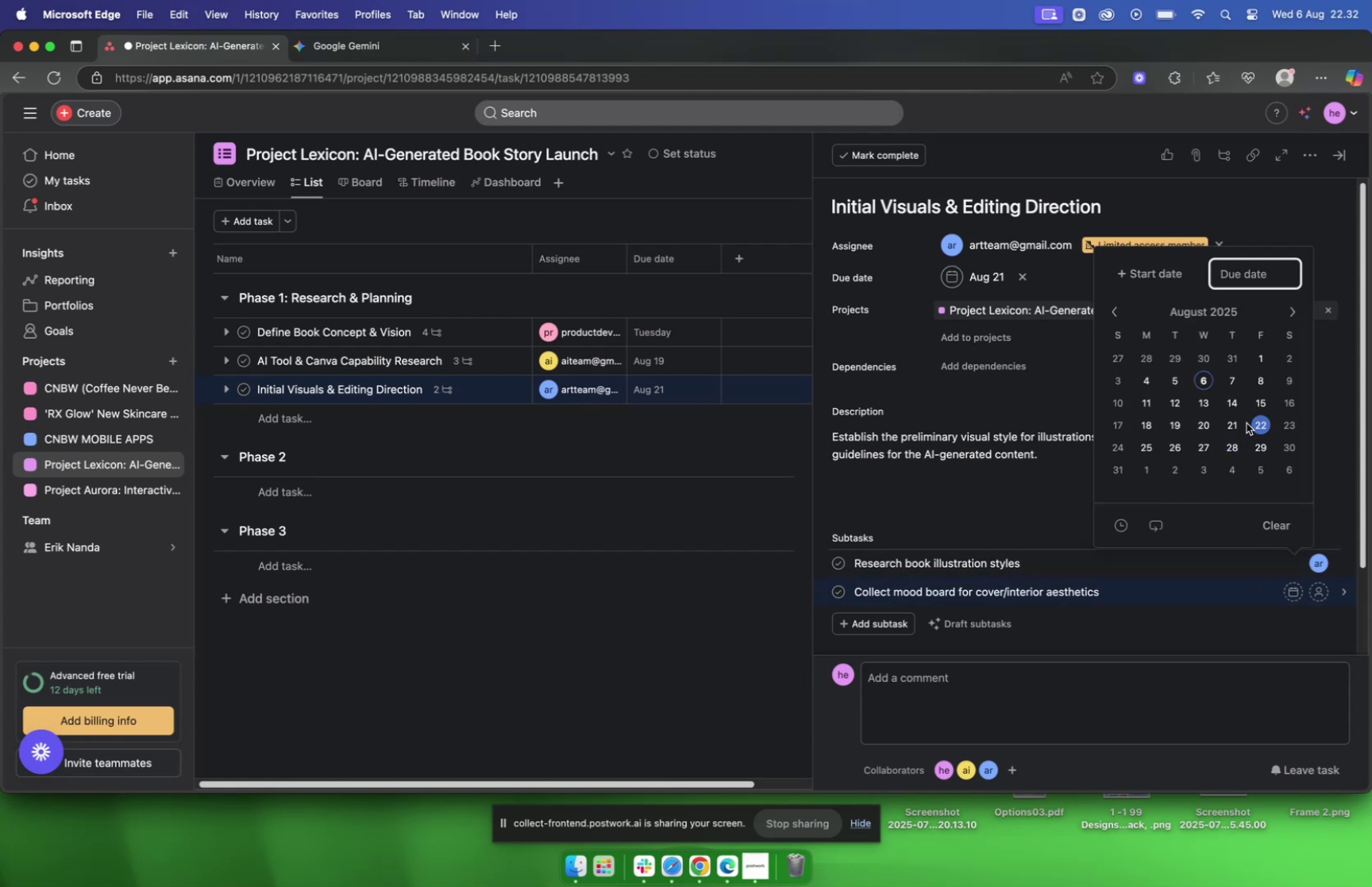 
left_click([1178, 422])
 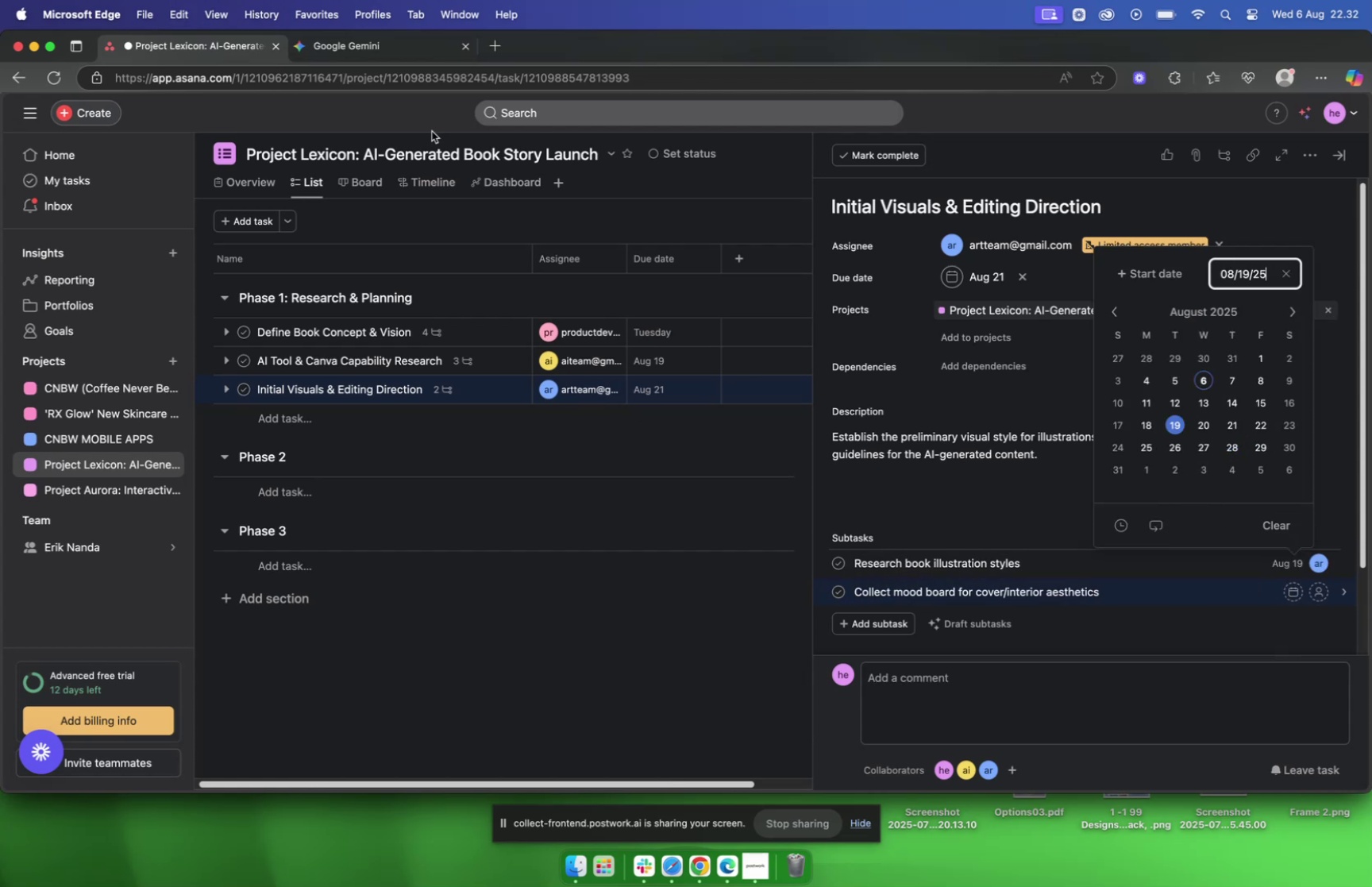 
left_click([392, 57])
 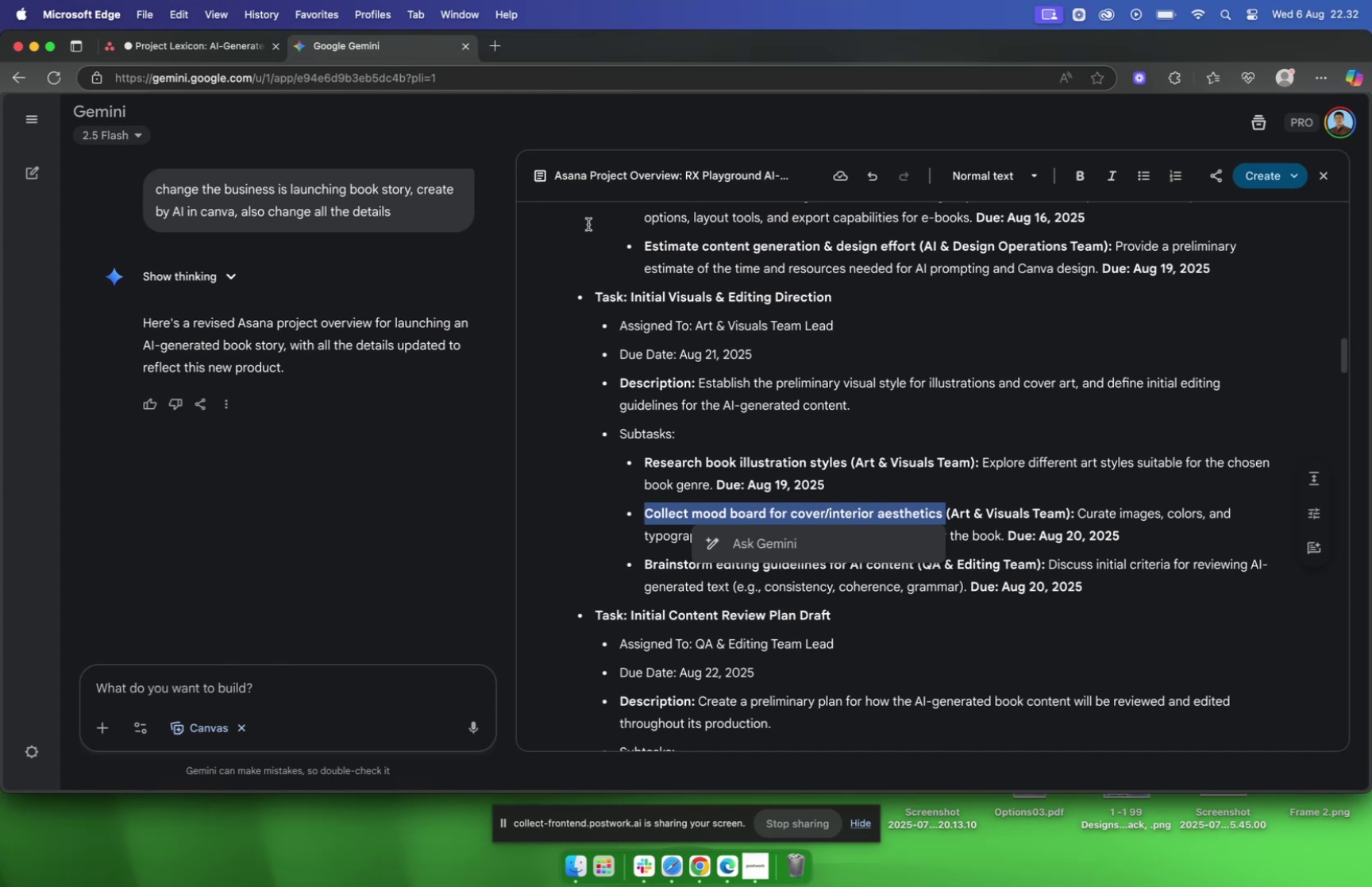 
left_click([203, 48])
 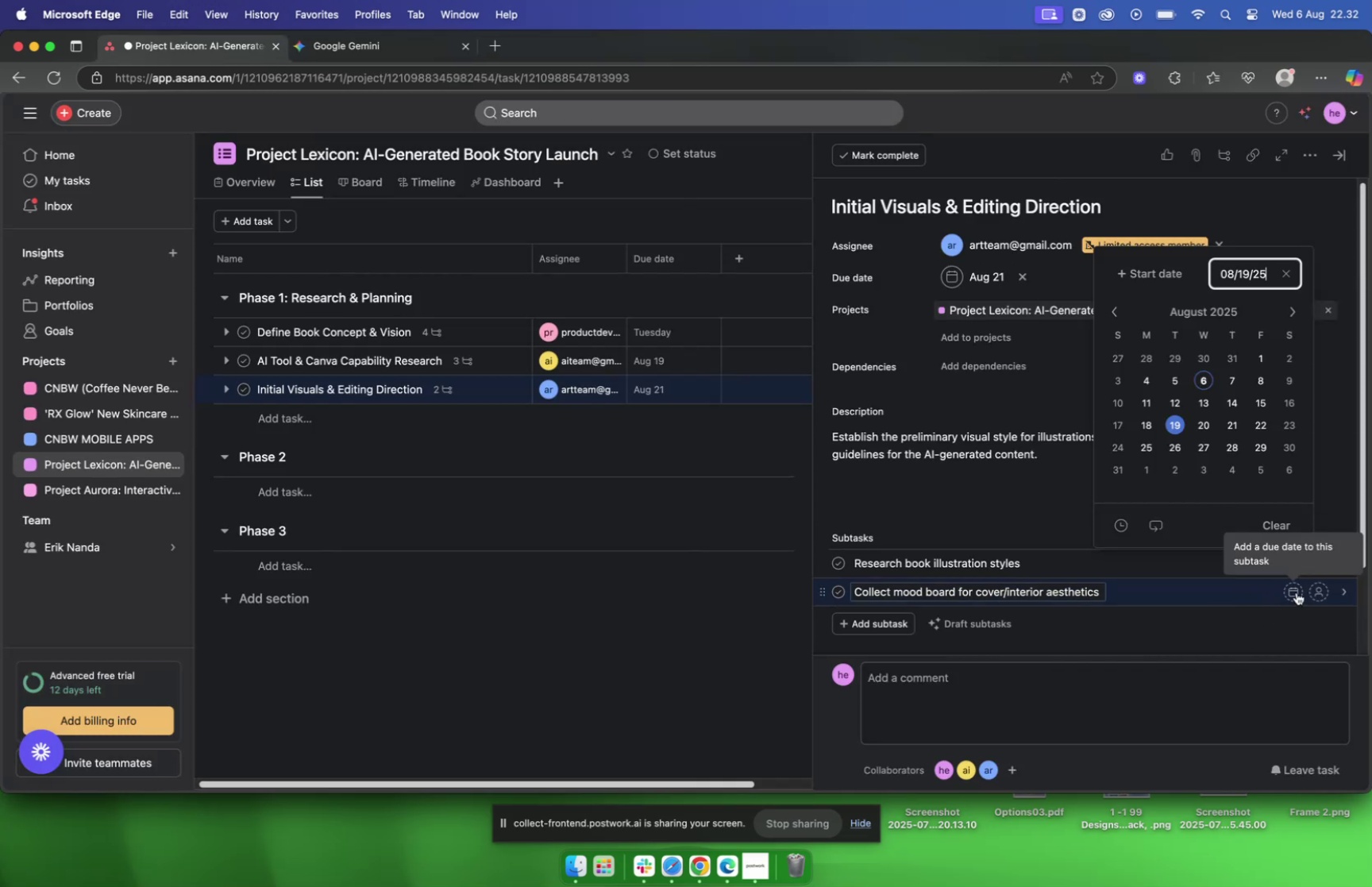 
left_click([1297, 592])
 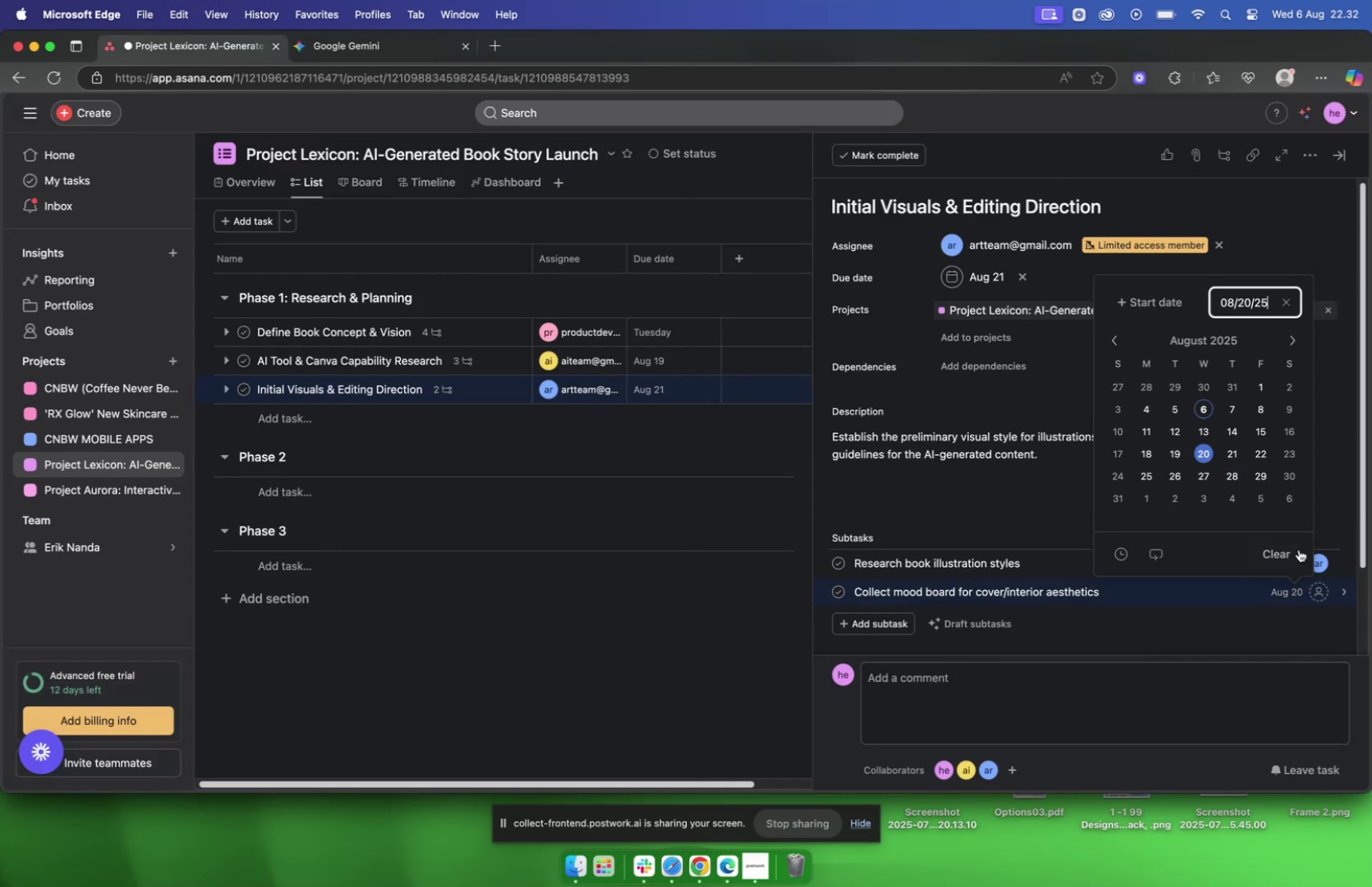 
left_click([1327, 593])
 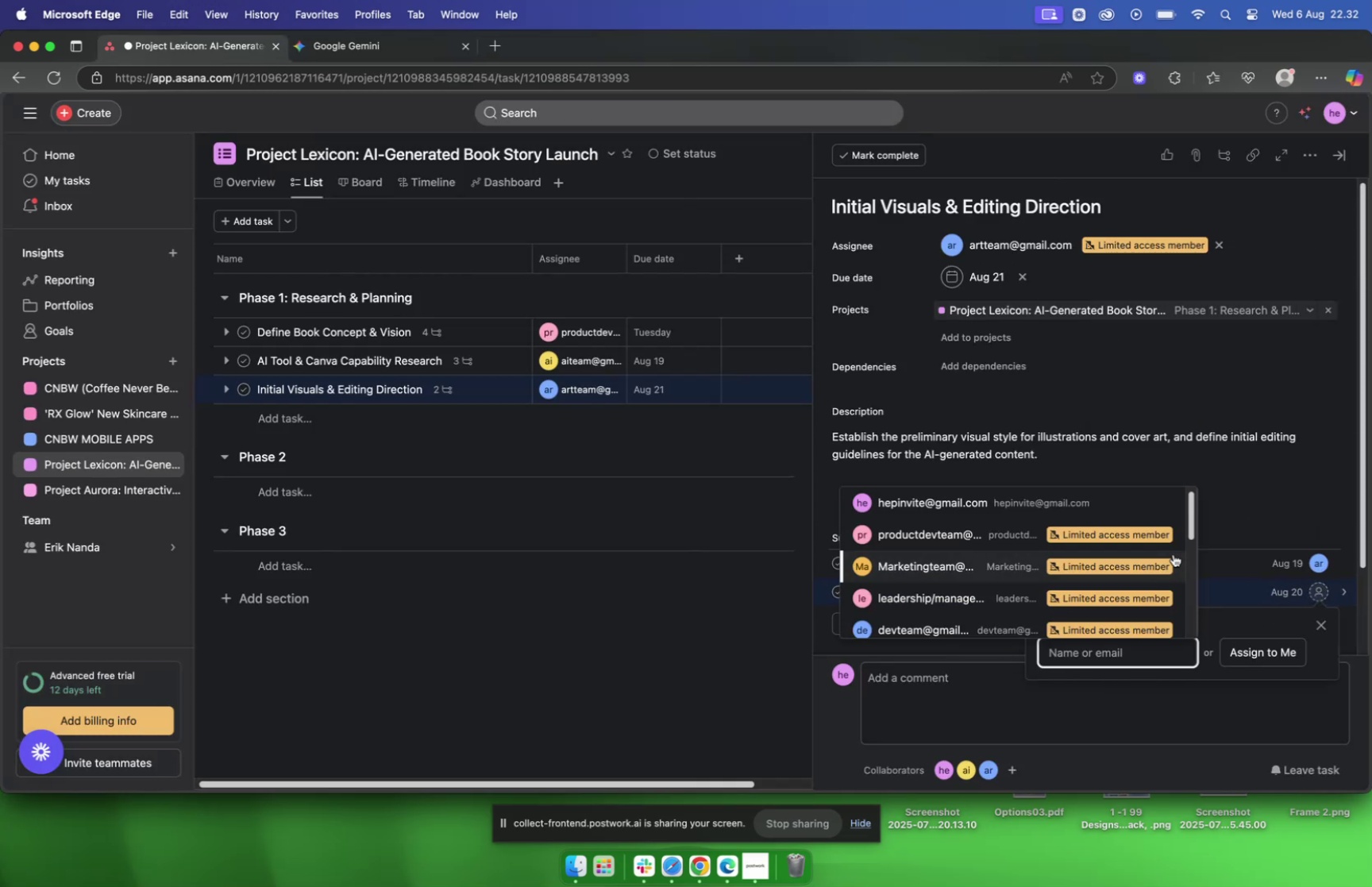 
type(ar)
 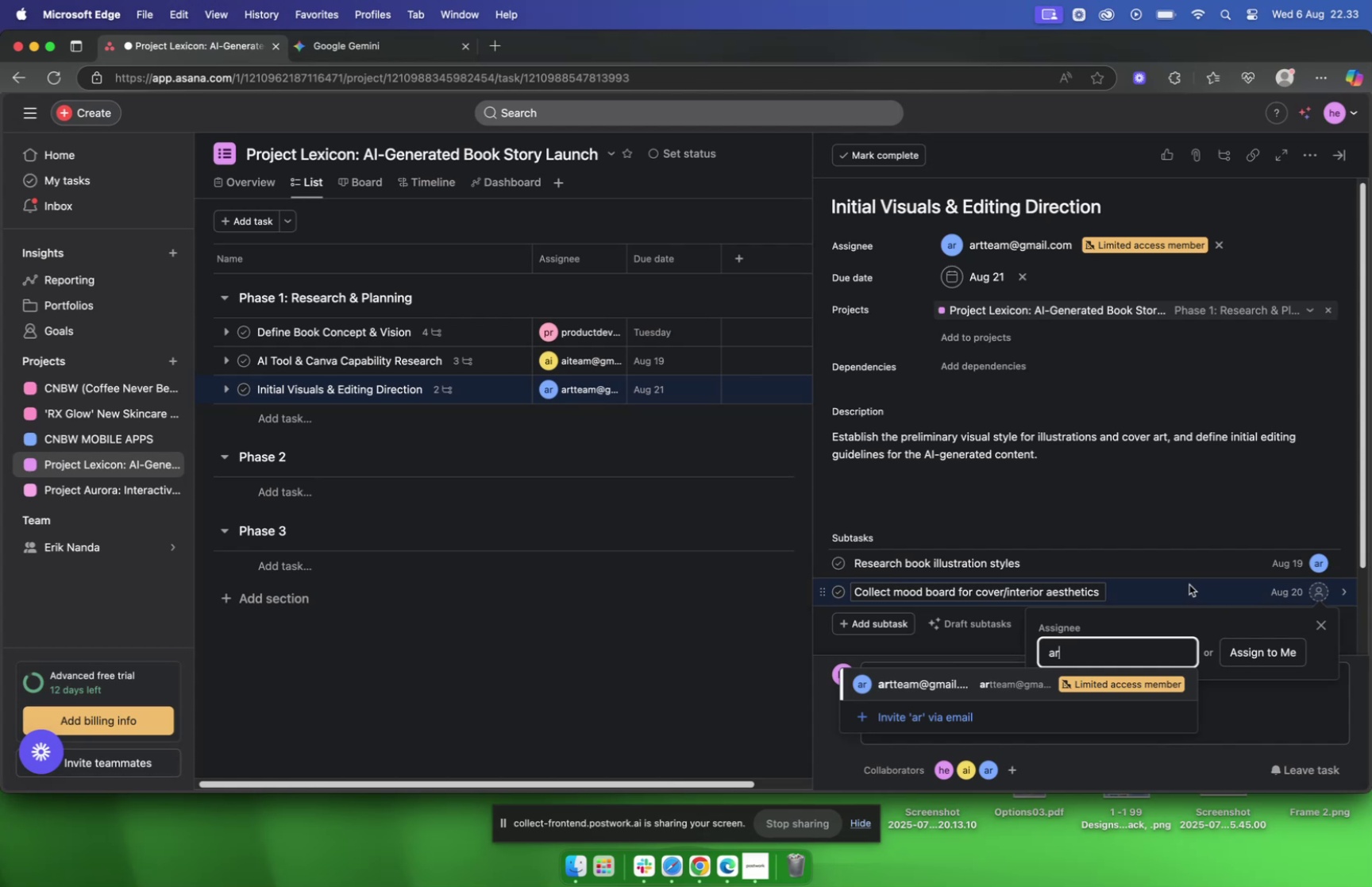 
left_click([925, 681])
 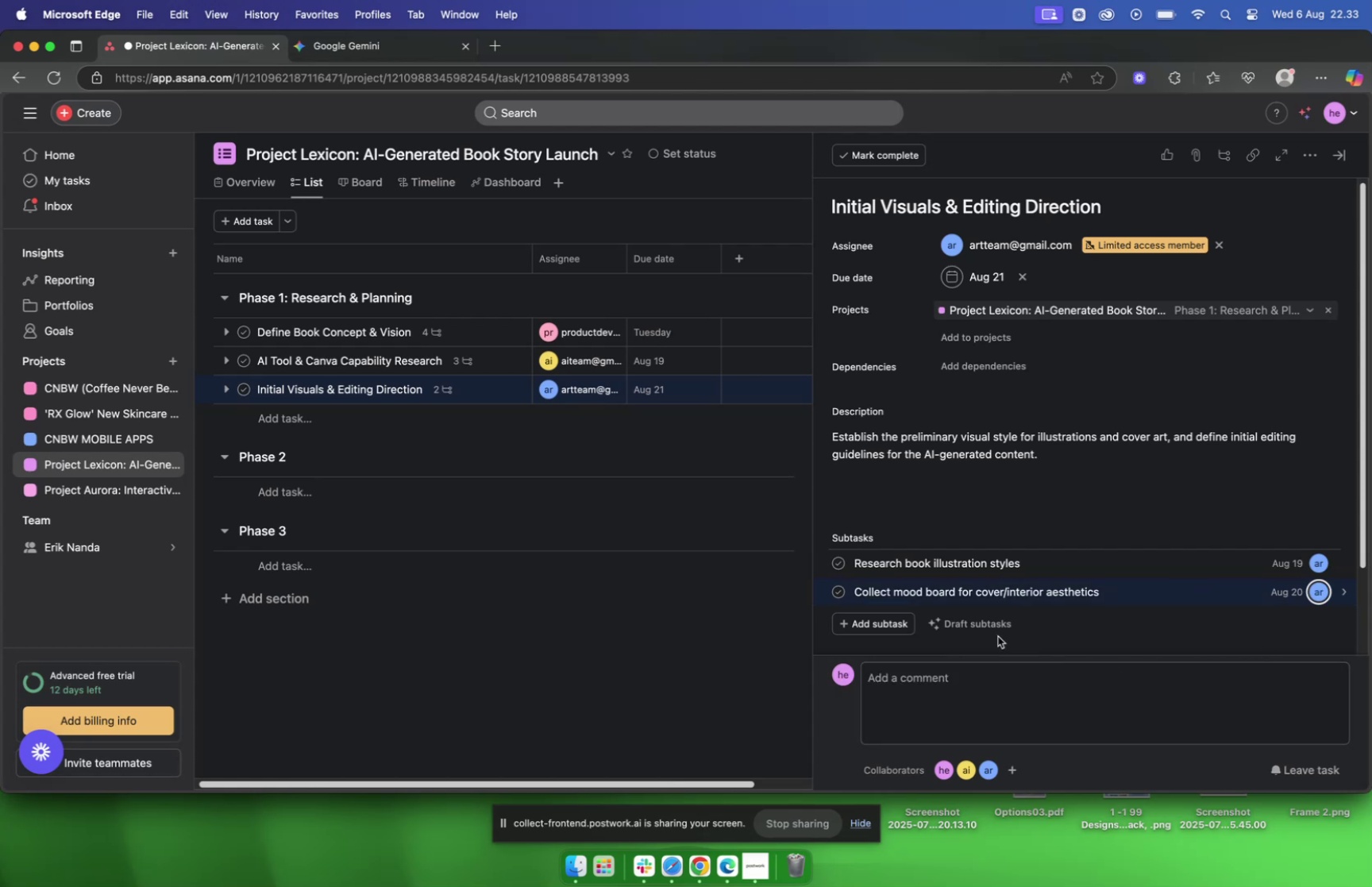 
mouse_move([1239, 596])
 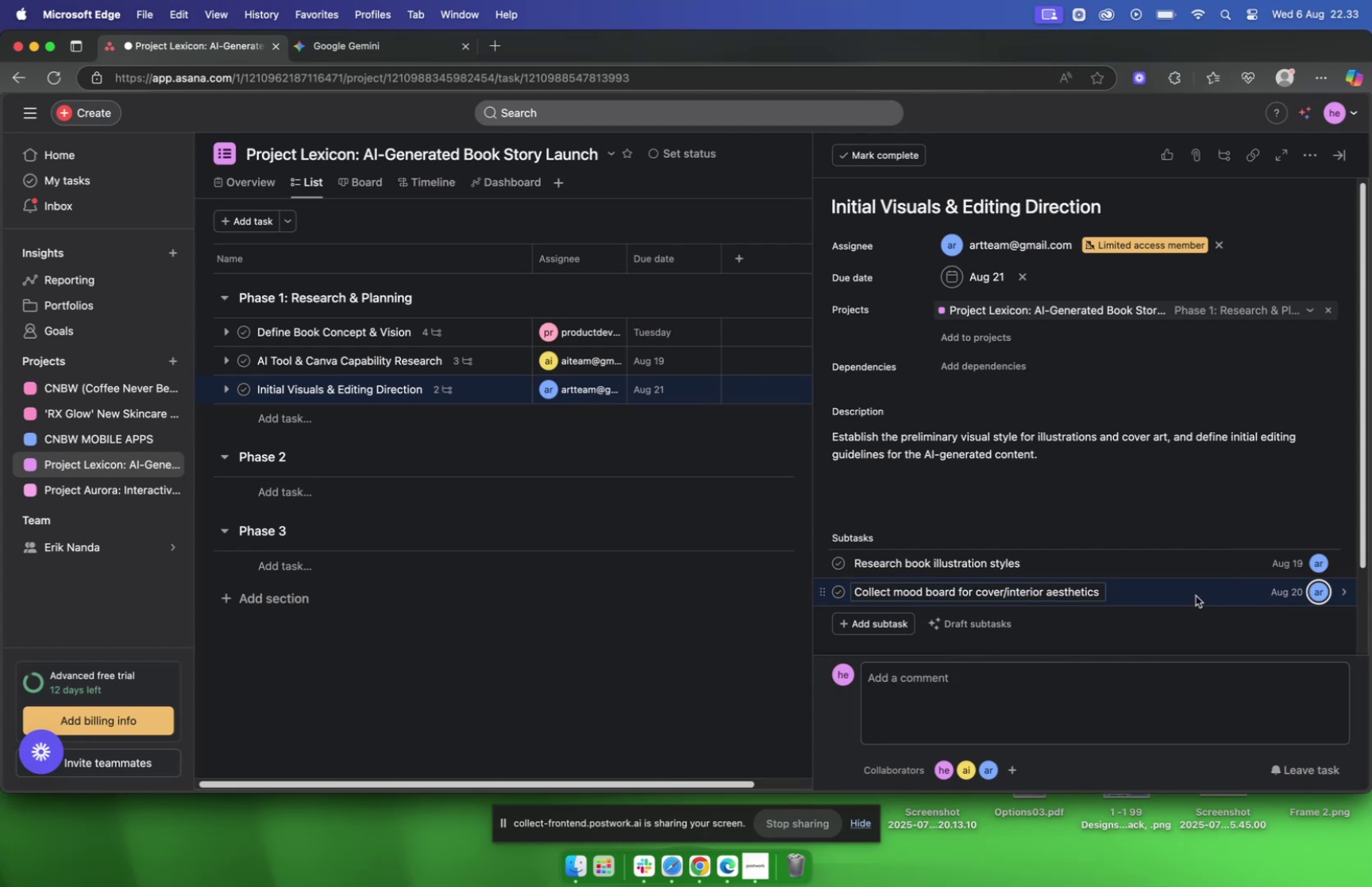 
left_click([1196, 595])
 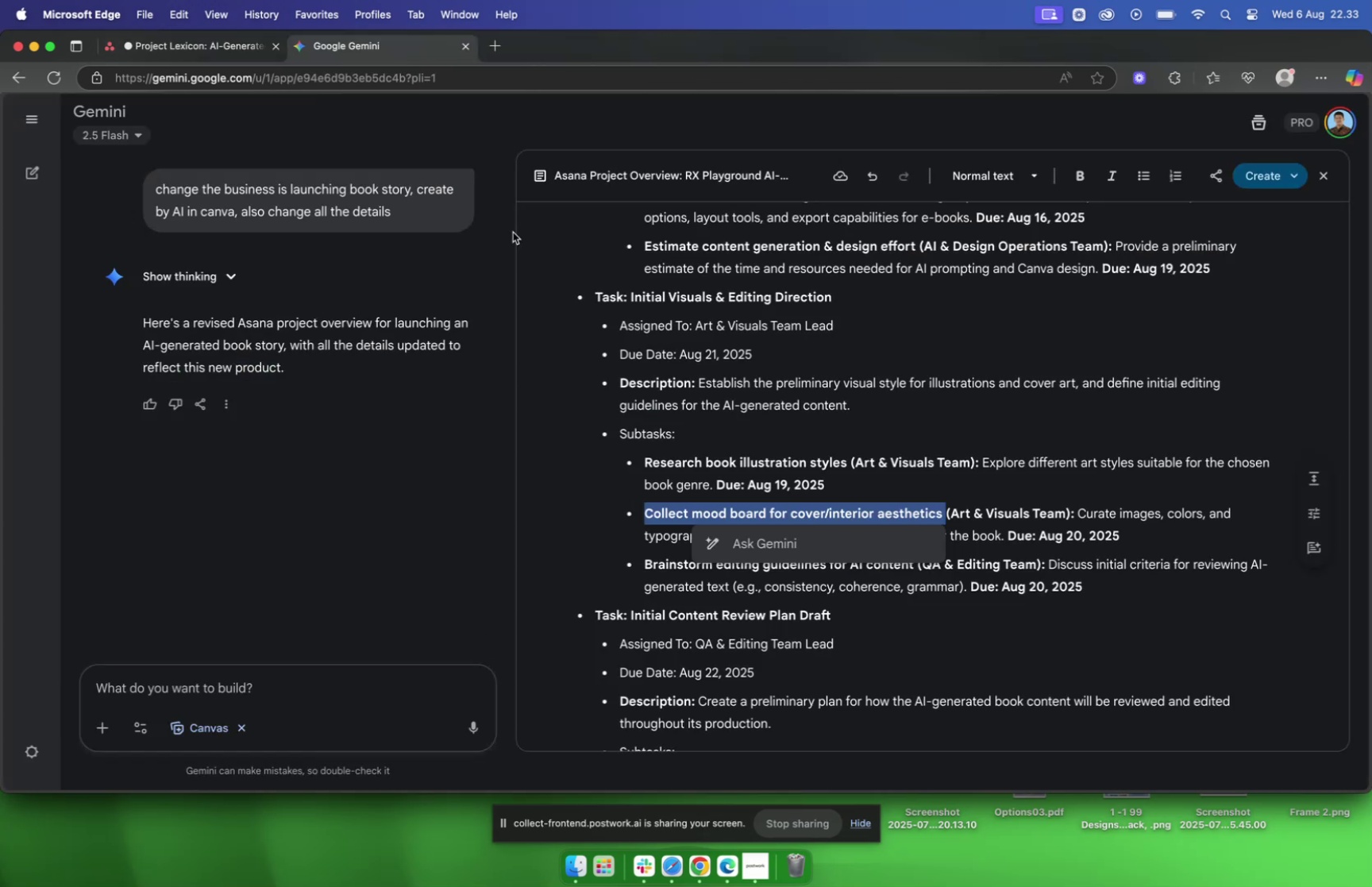 
scroll: coordinate [844, 449], scroll_direction: down, amount: 5.0
 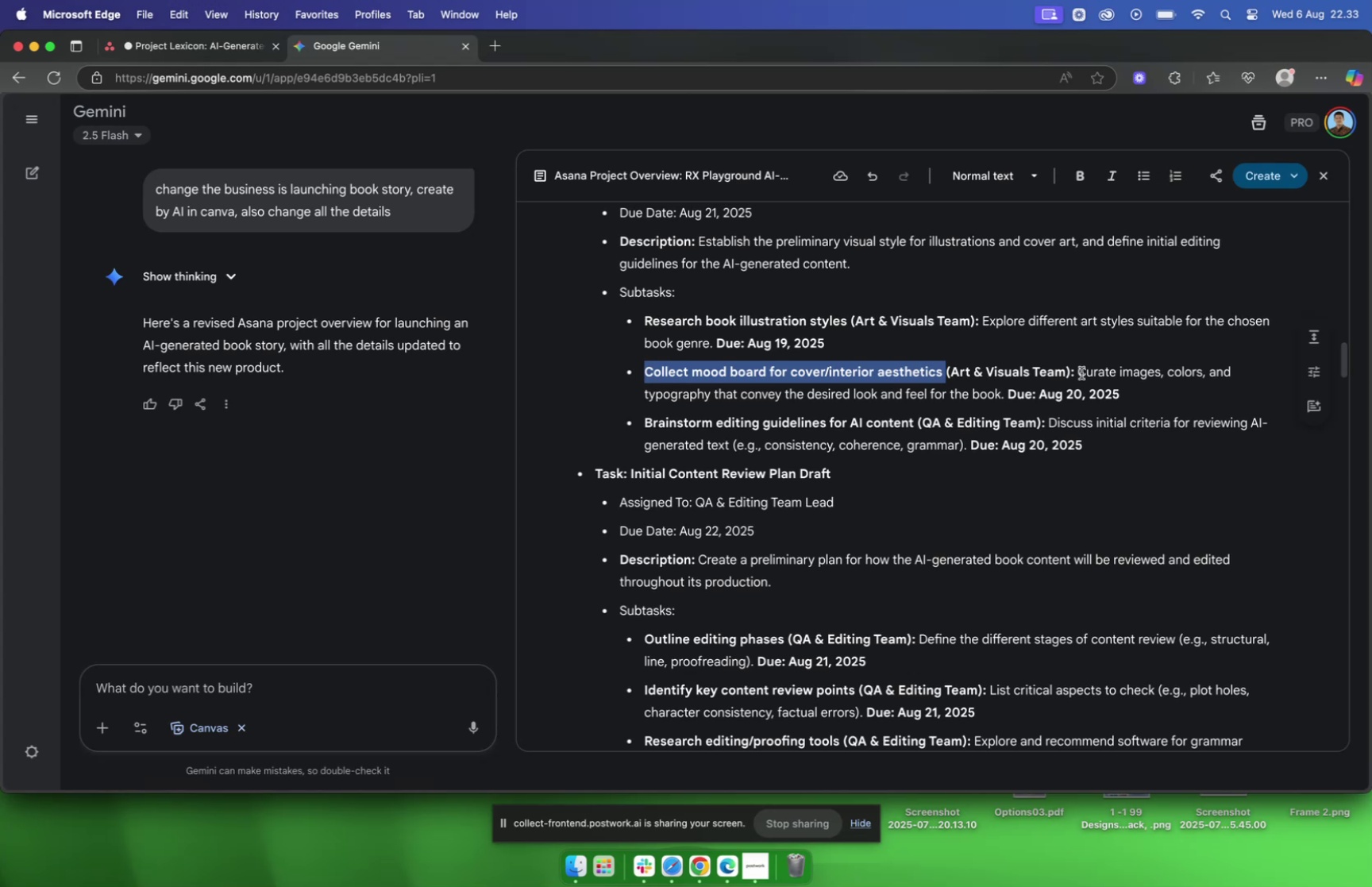 
left_click_drag(start_coordinate=[1079, 370], to_coordinate=[1004, 388])
 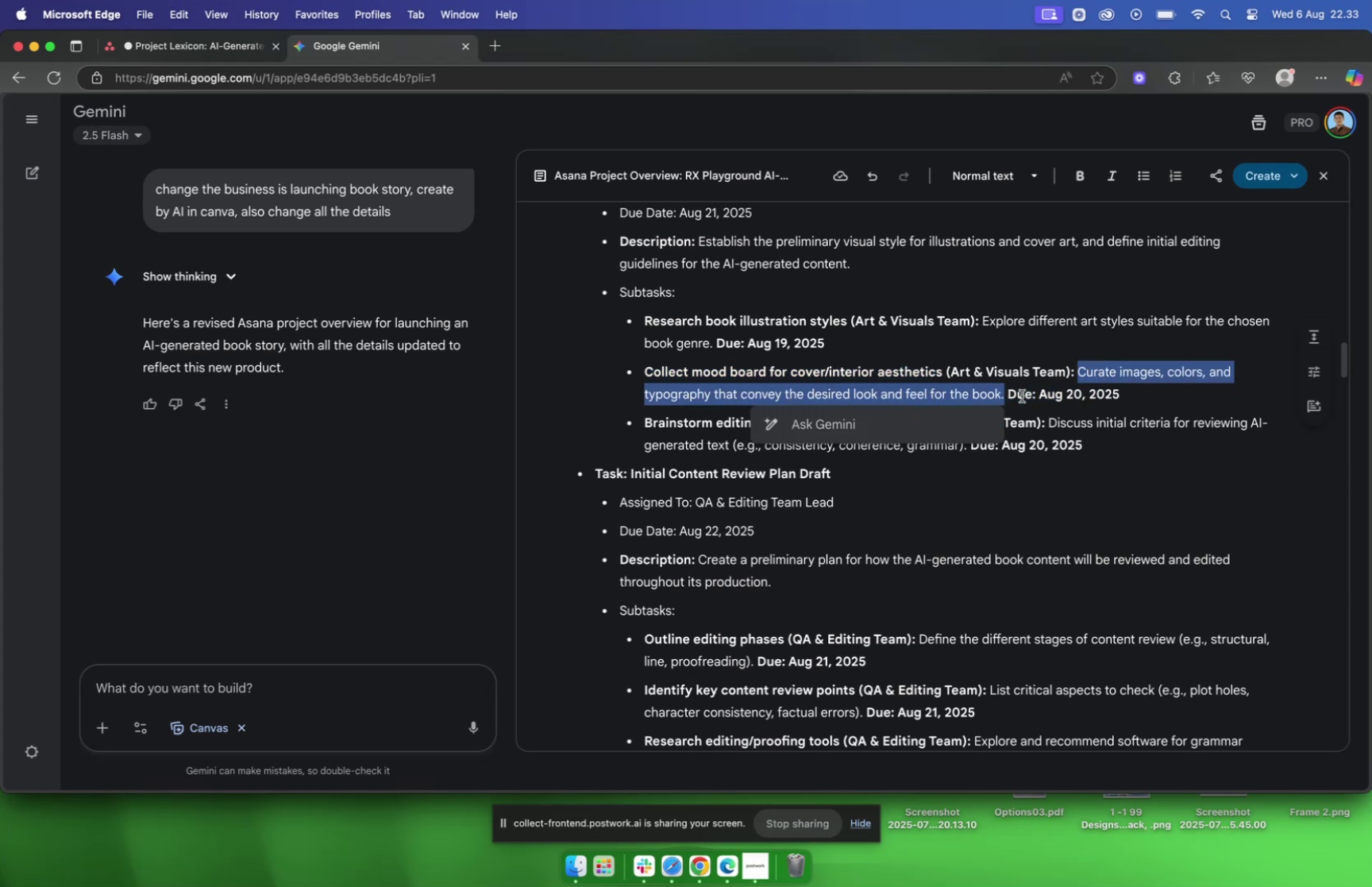 
hold_key(key=CommandLeft, duration=0.56)
 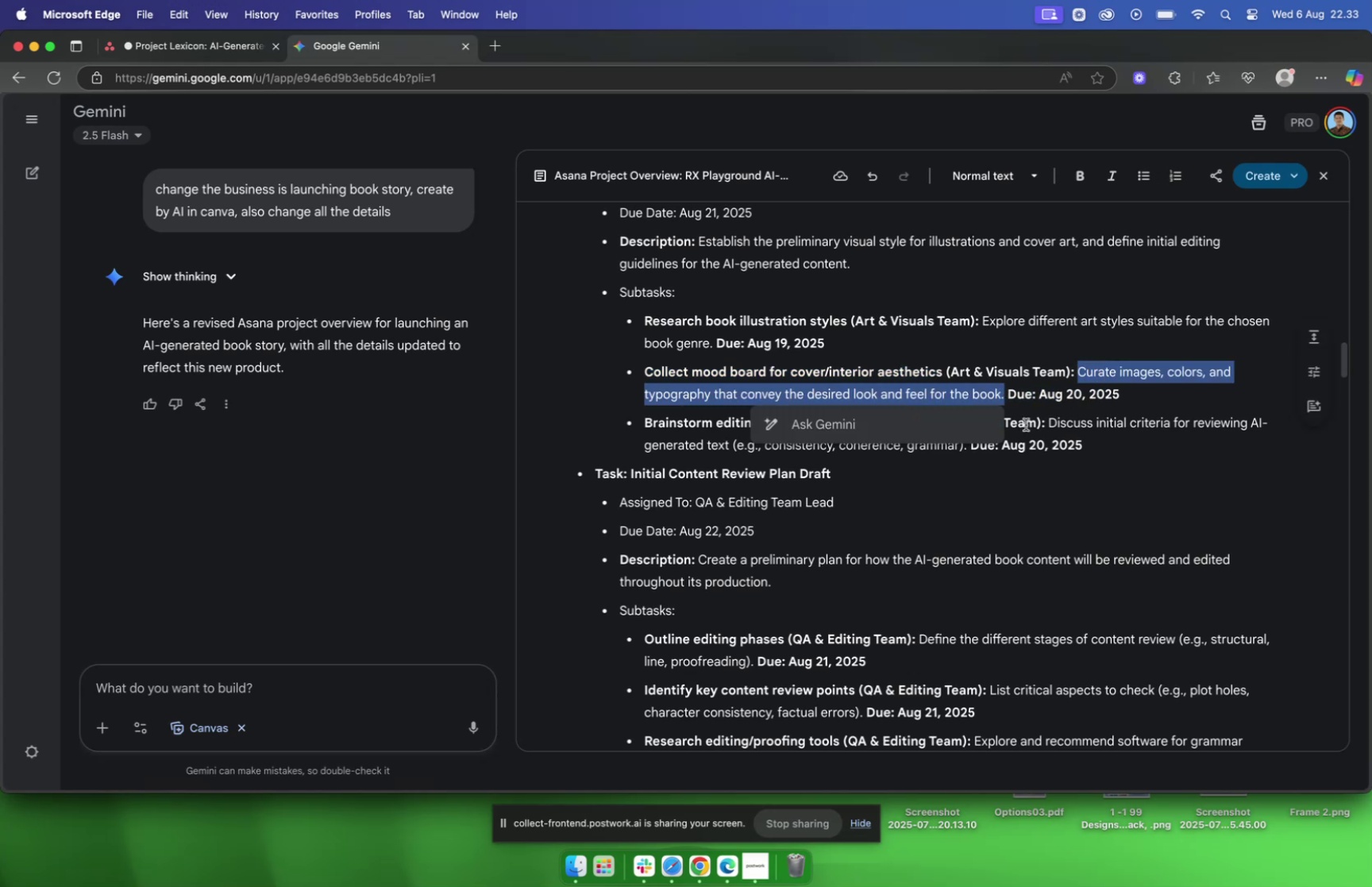 
key(Meta+CommandLeft)
 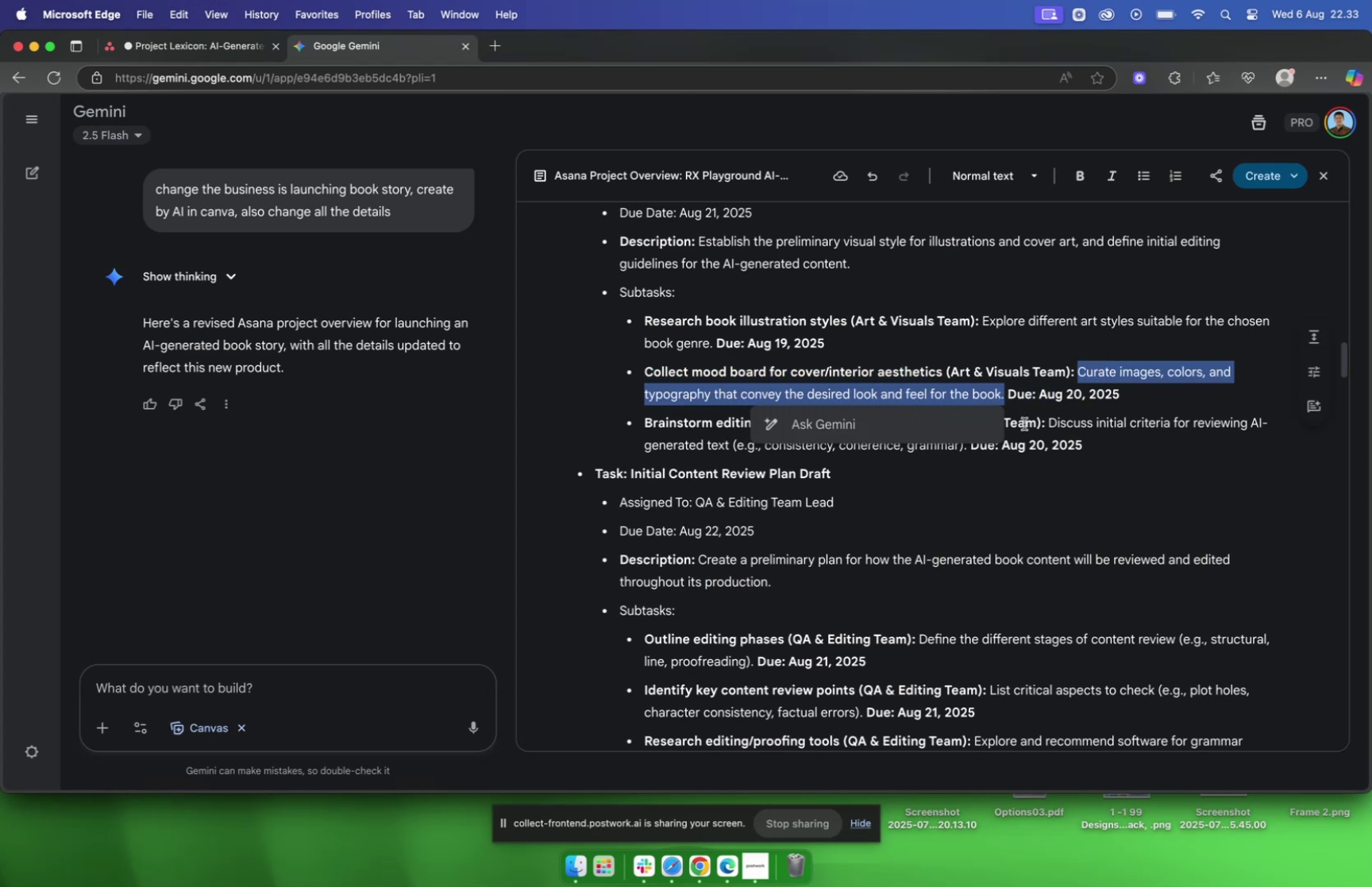 
key(Meta+C)
 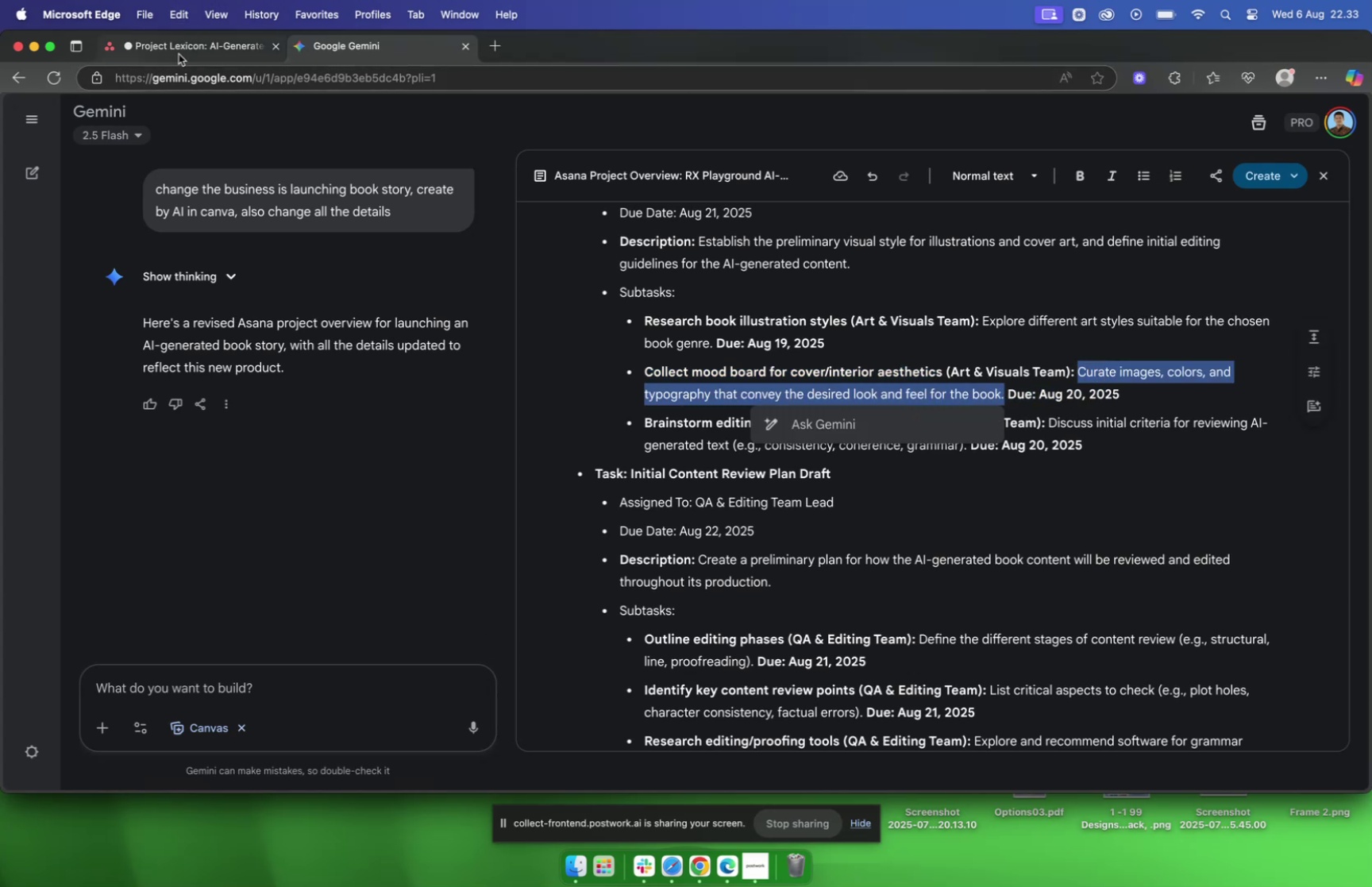 
left_click([179, 49])
 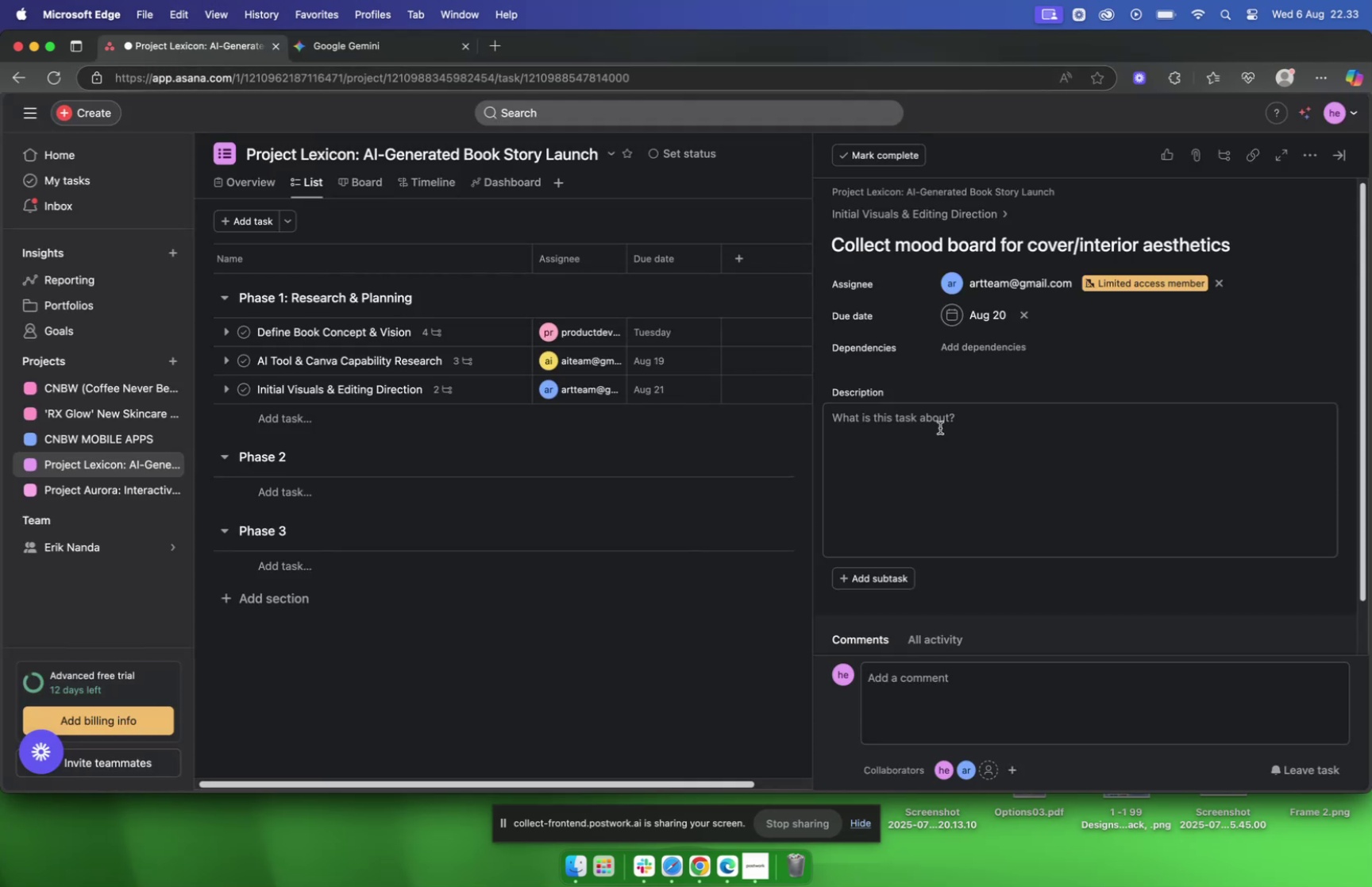 
left_click([938, 416])
 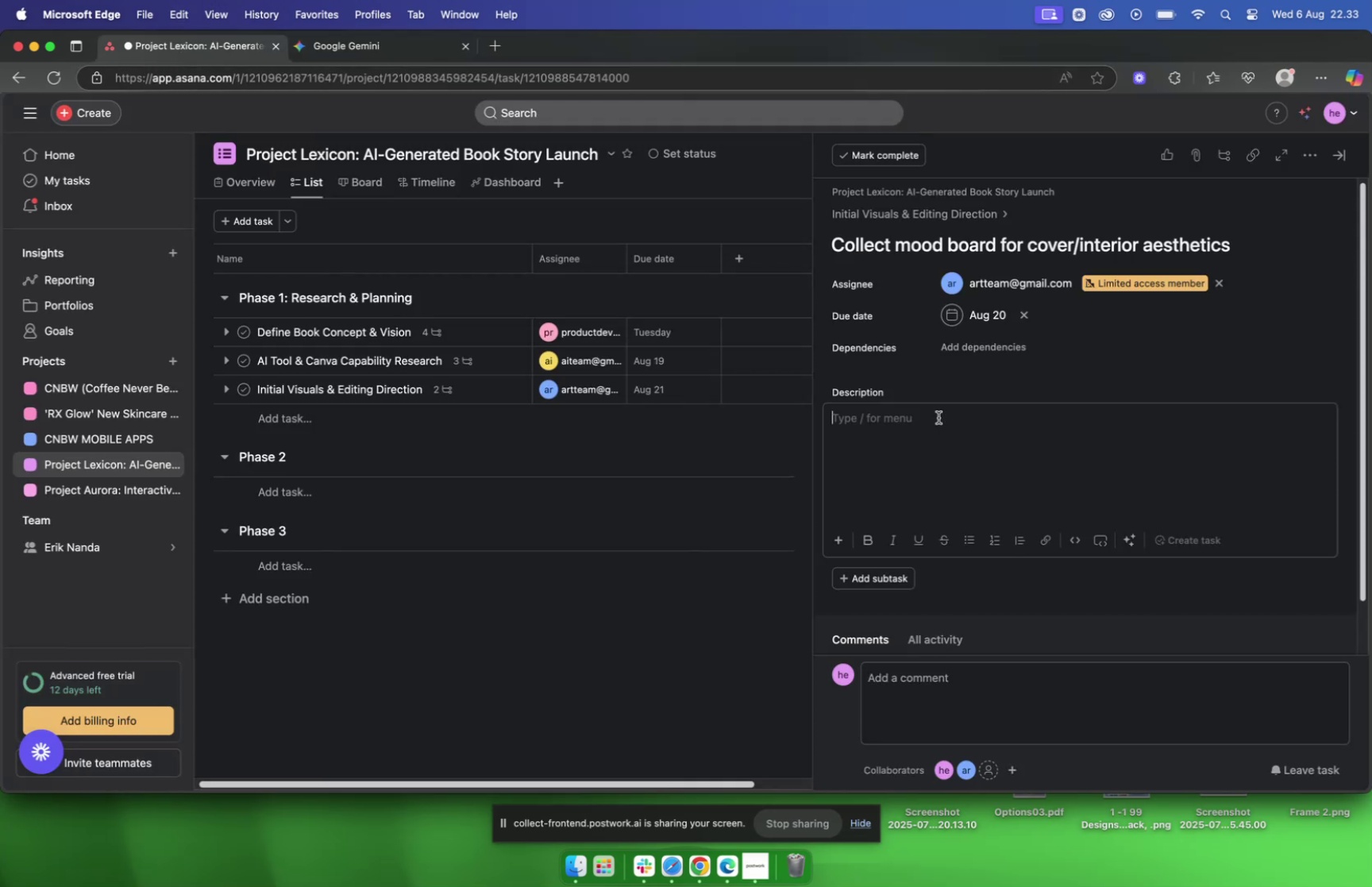 
key(Meta+V)
 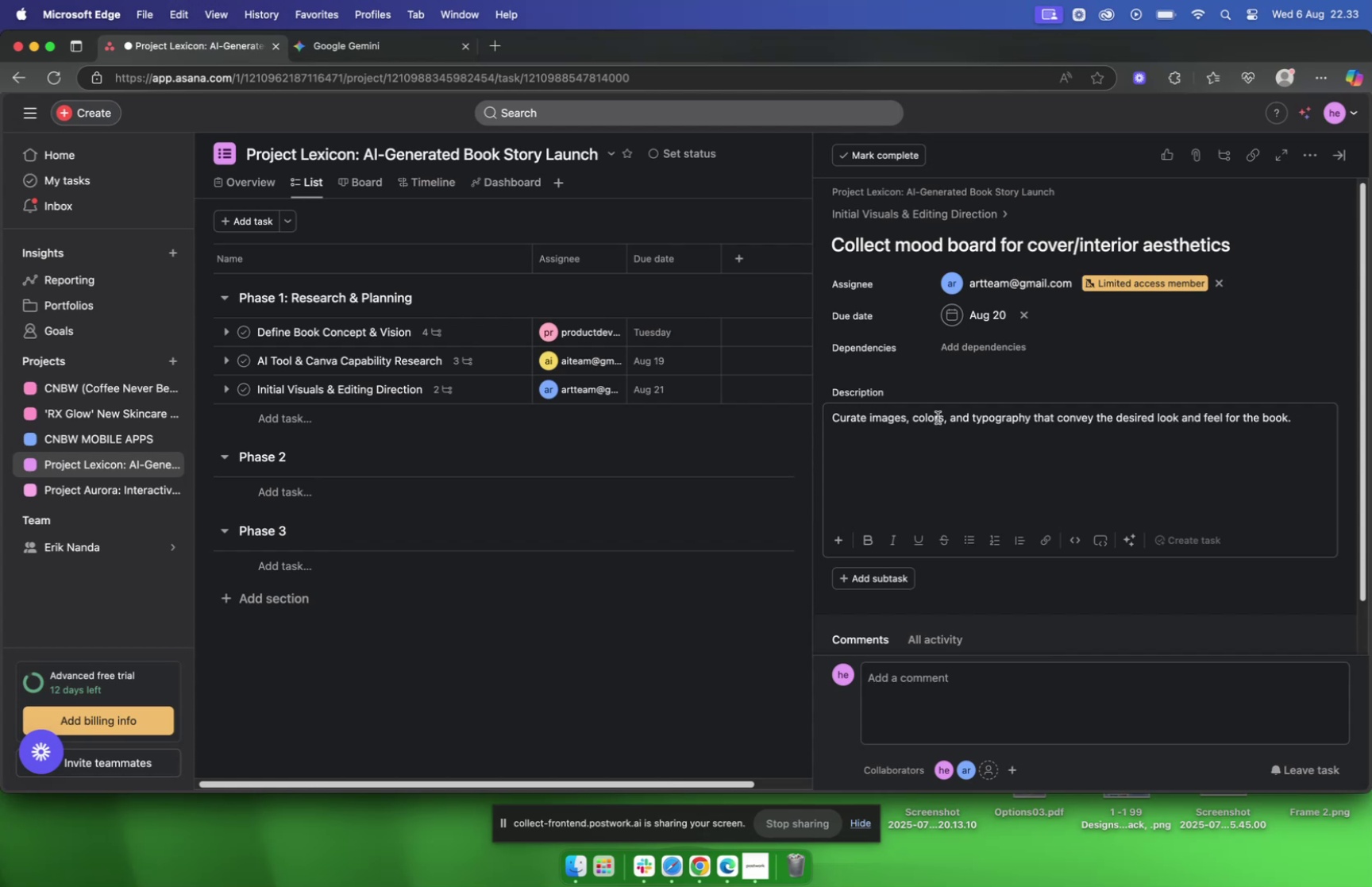 
wait(11.65)
 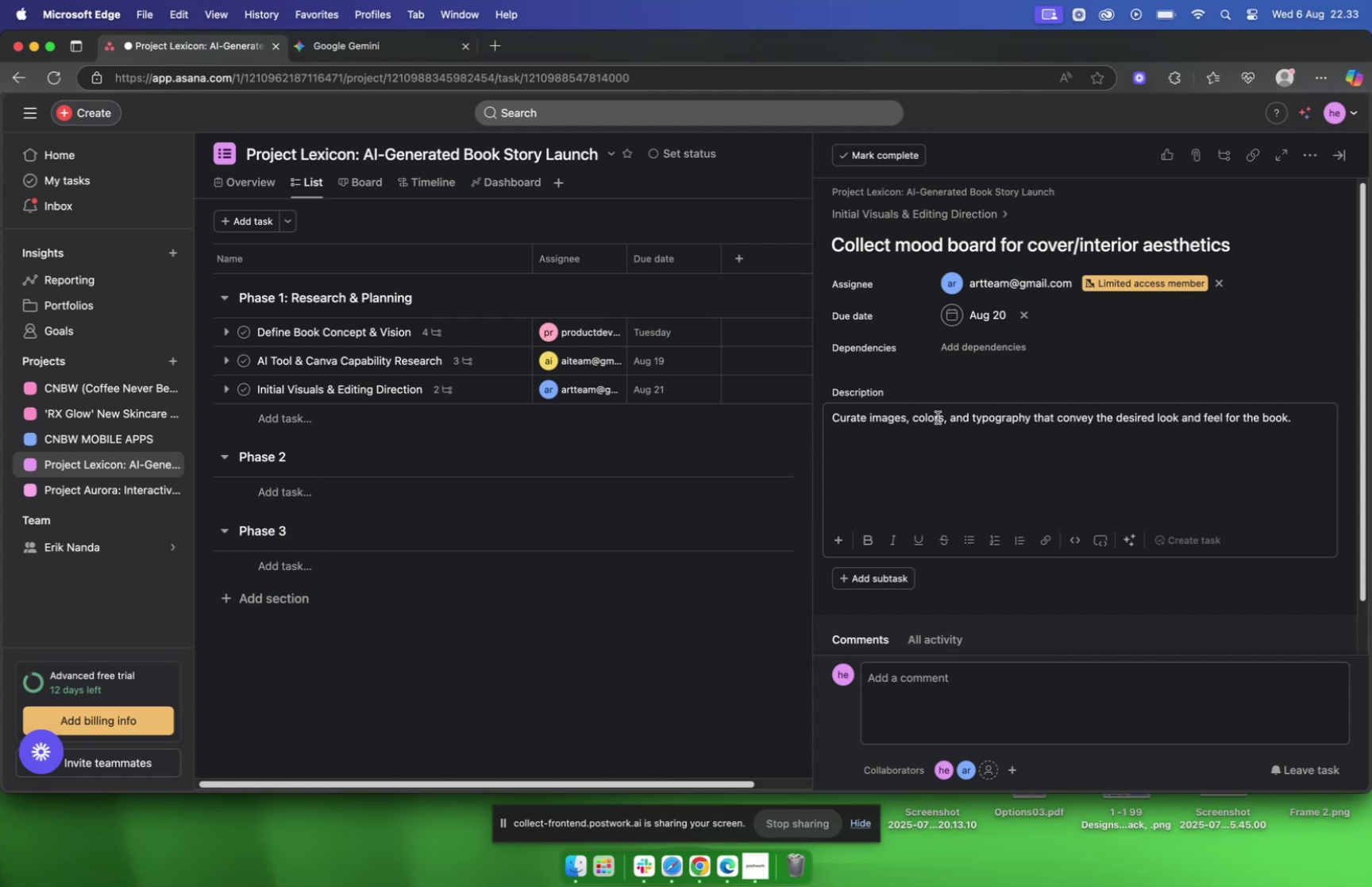 
left_click([643, 416])
 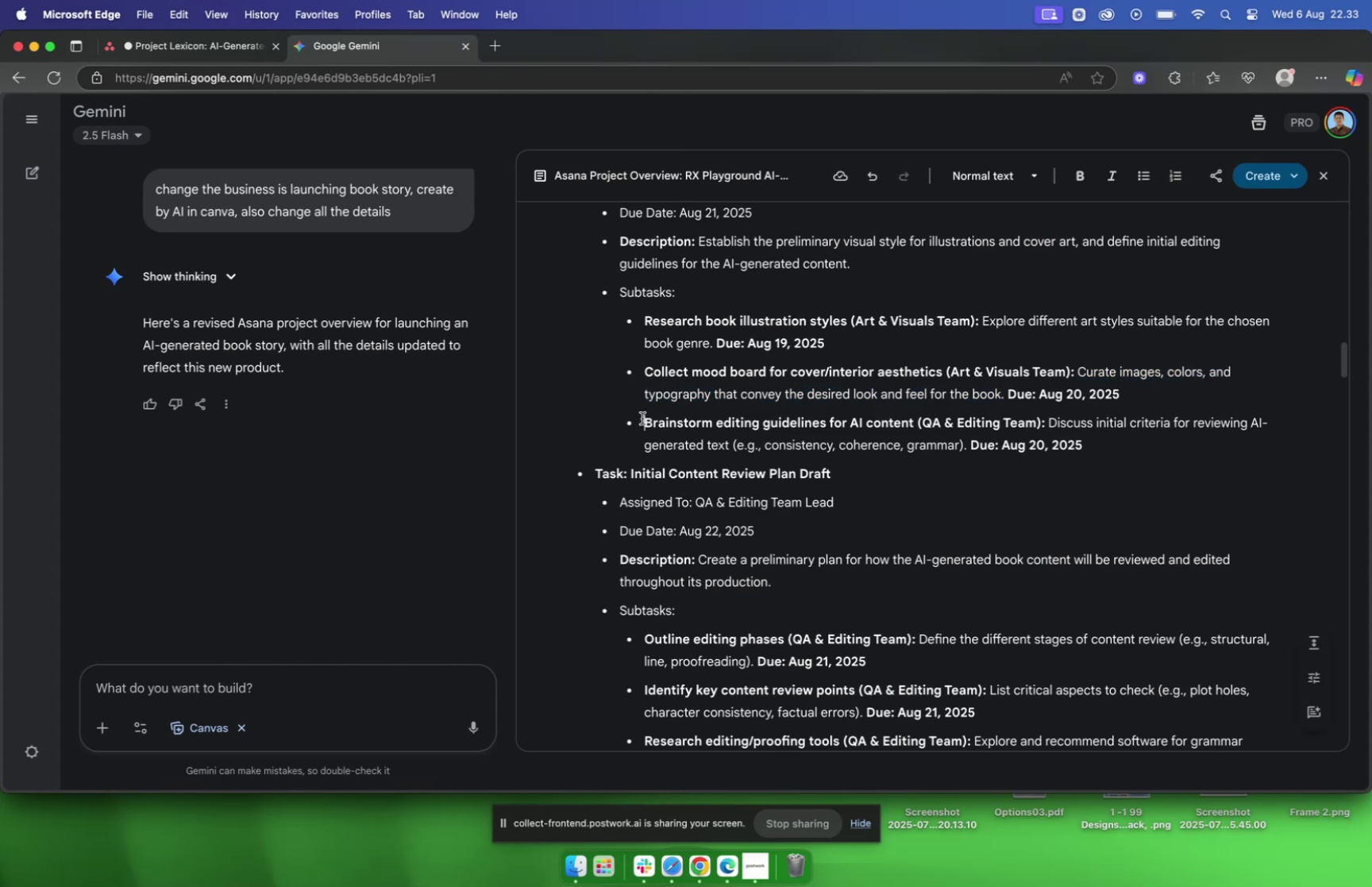 
left_click_drag(start_coordinate=[643, 418], to_coordinate=[914, 413])
 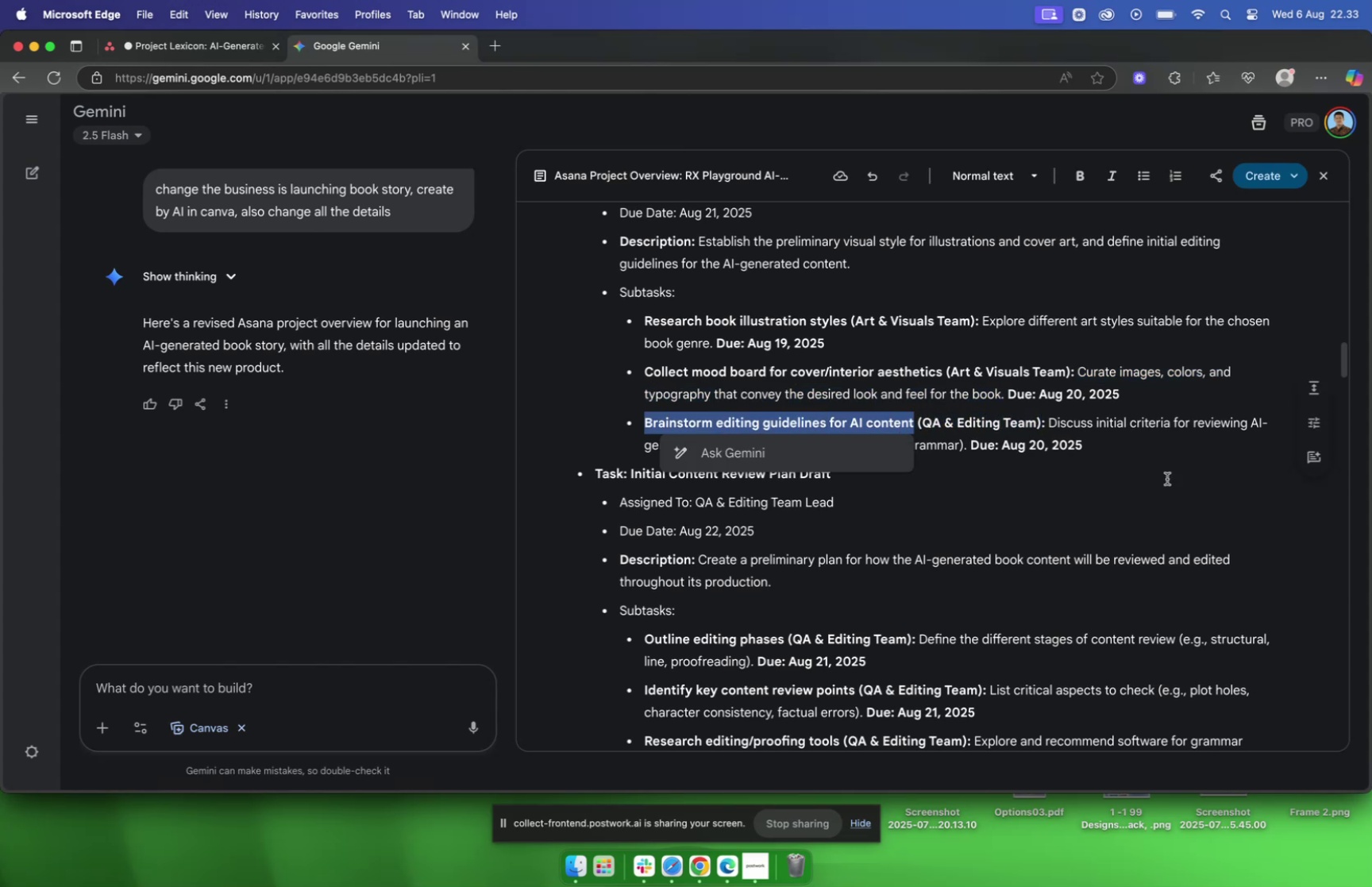 
key(Meta+C)
 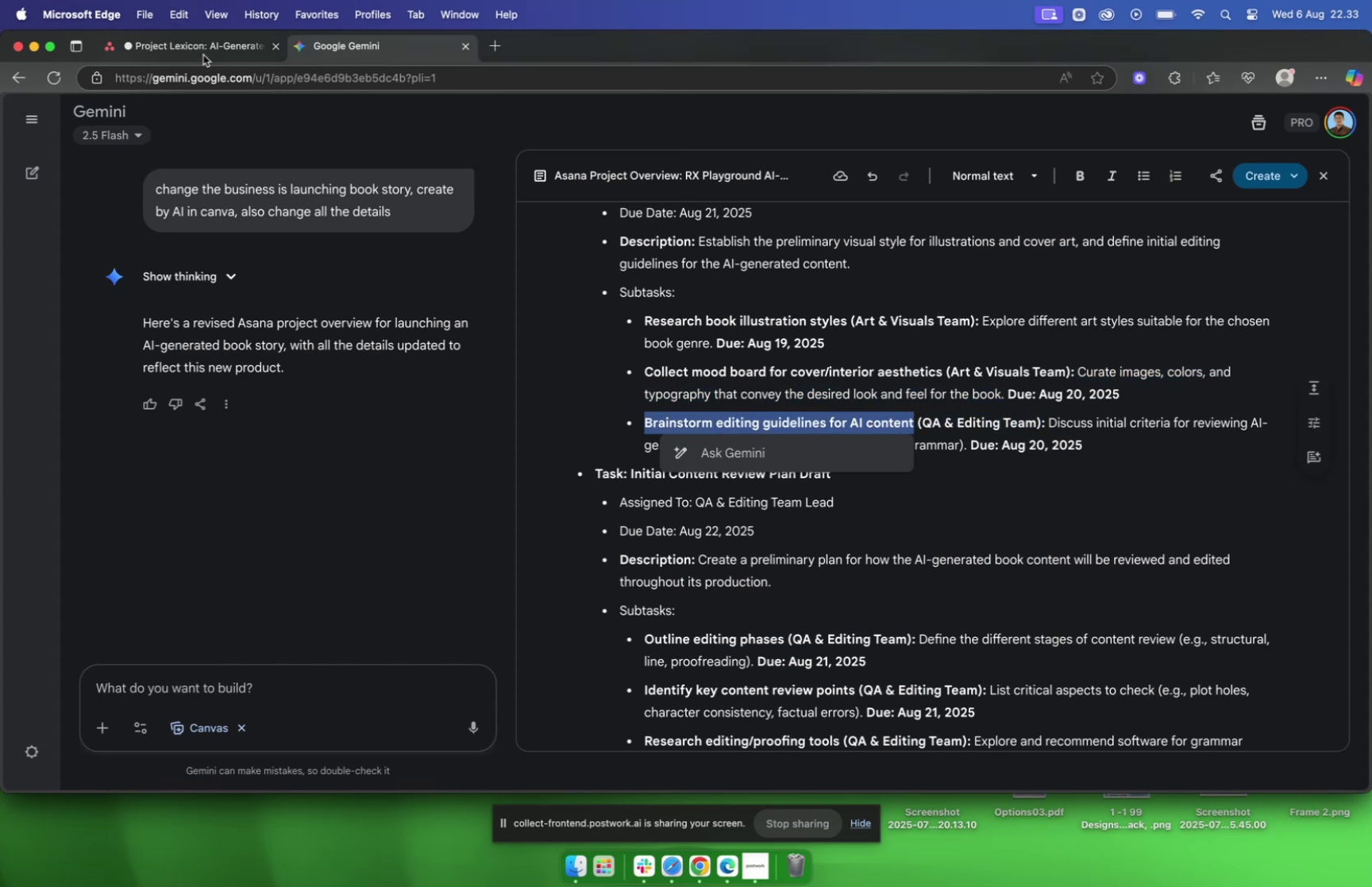 
left_click([196, 41])
 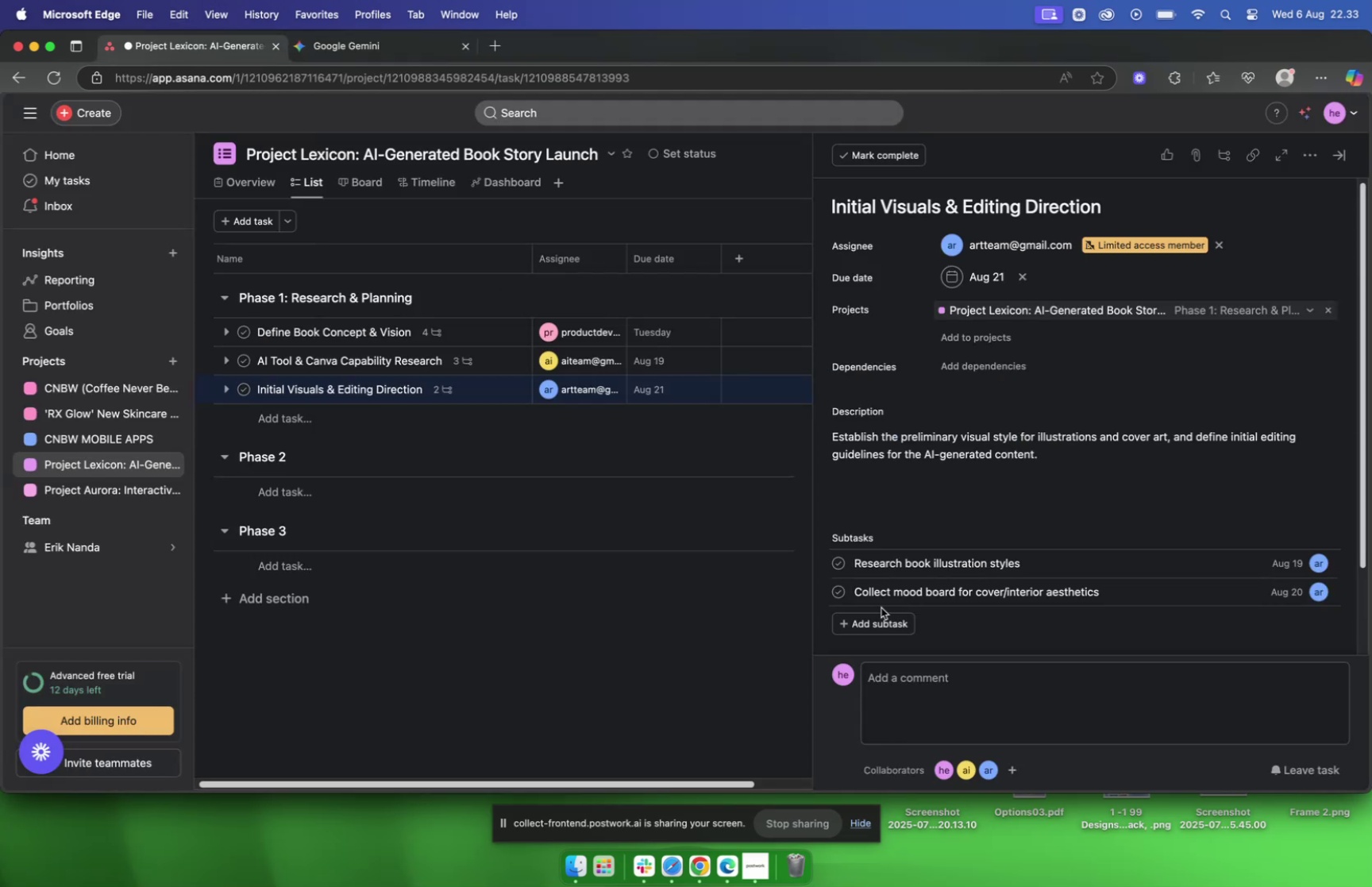 
left_click([883, 625])
 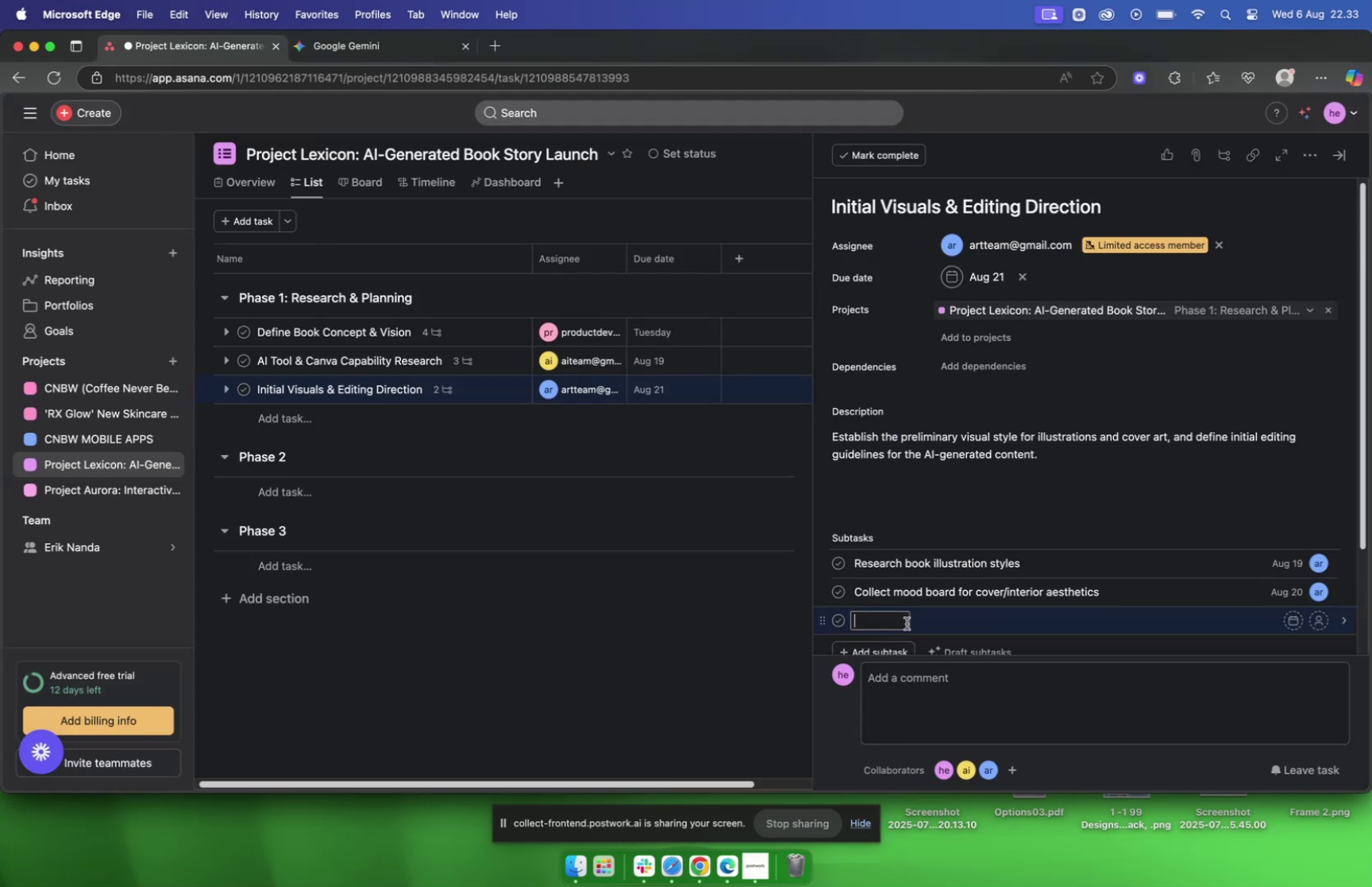 
key(Meta+V)
 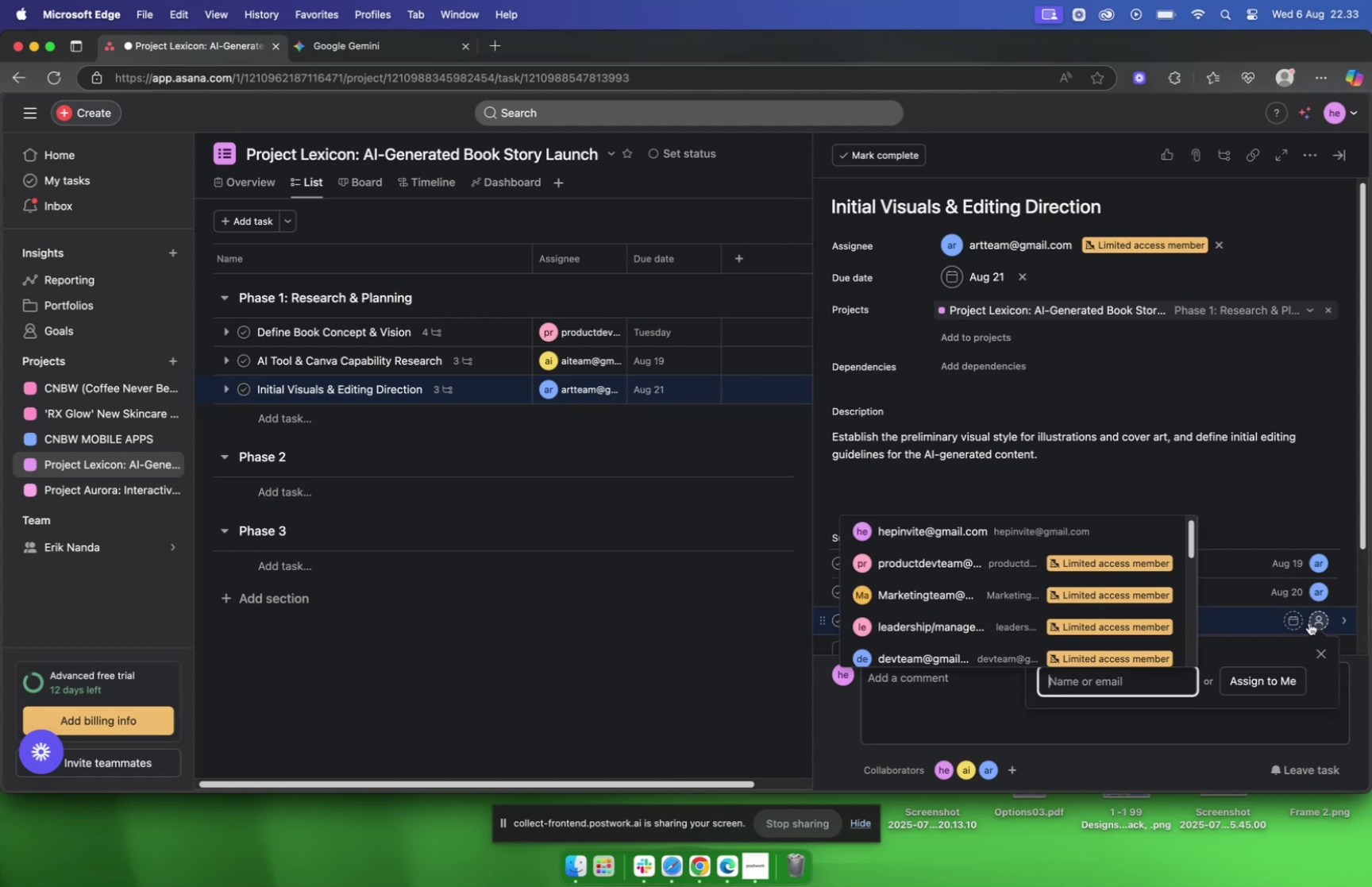 
type(aq)
key(Backspace)
key(Backspace)
key(Backspace)
key(Backspace)
type(qa)
 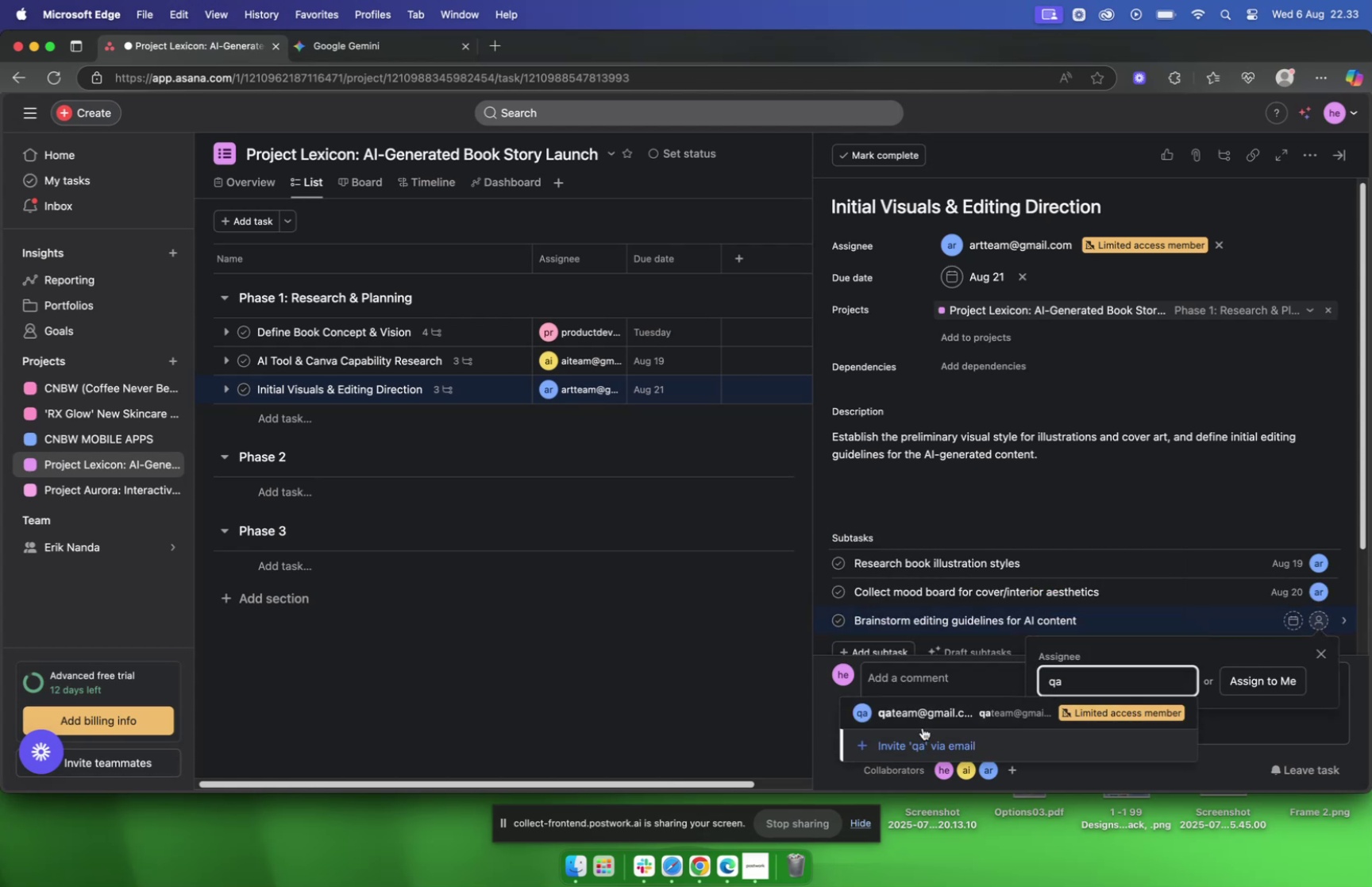 
left_click([908, 716])
 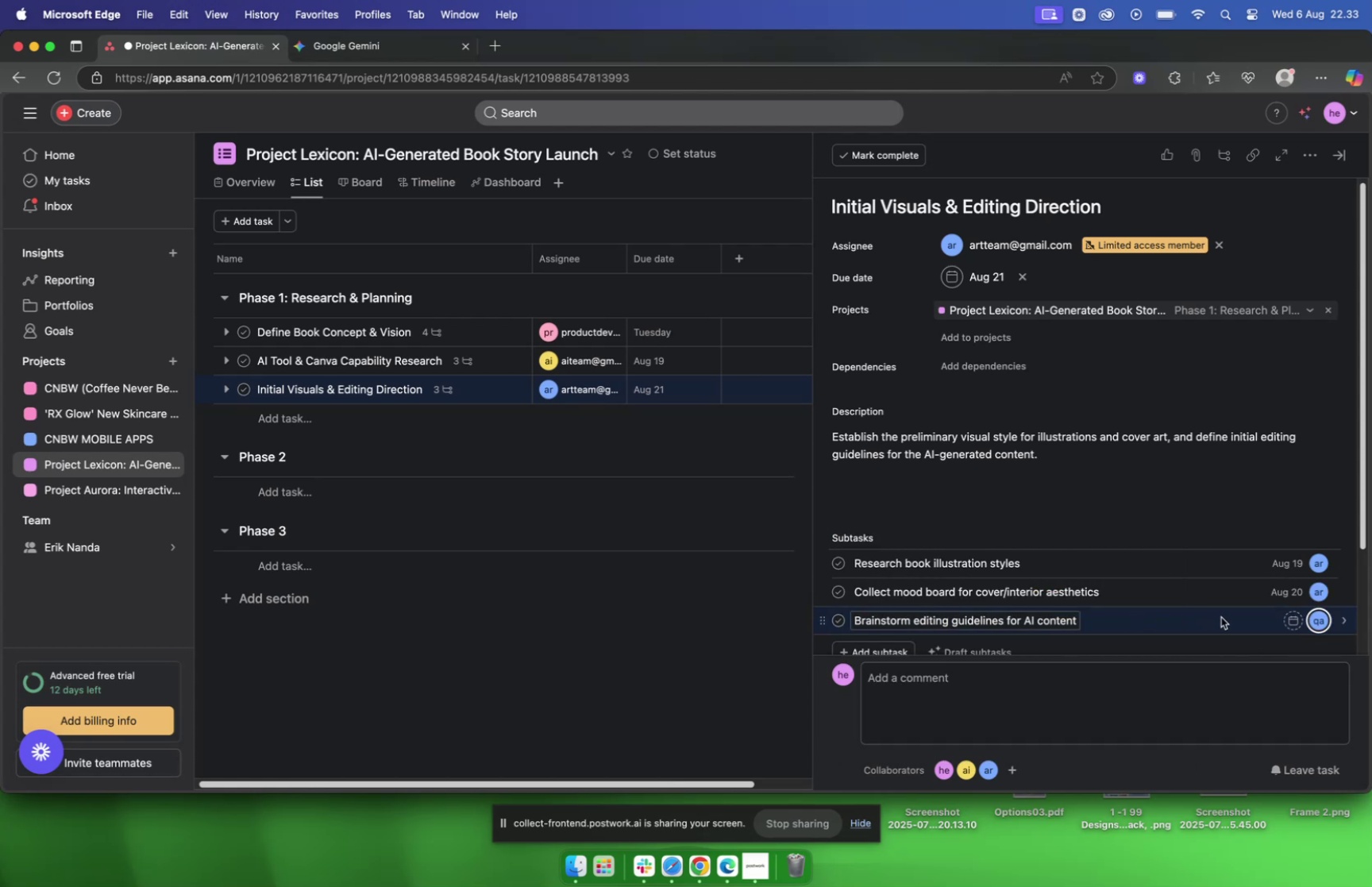 
left_click([1297, 622])
 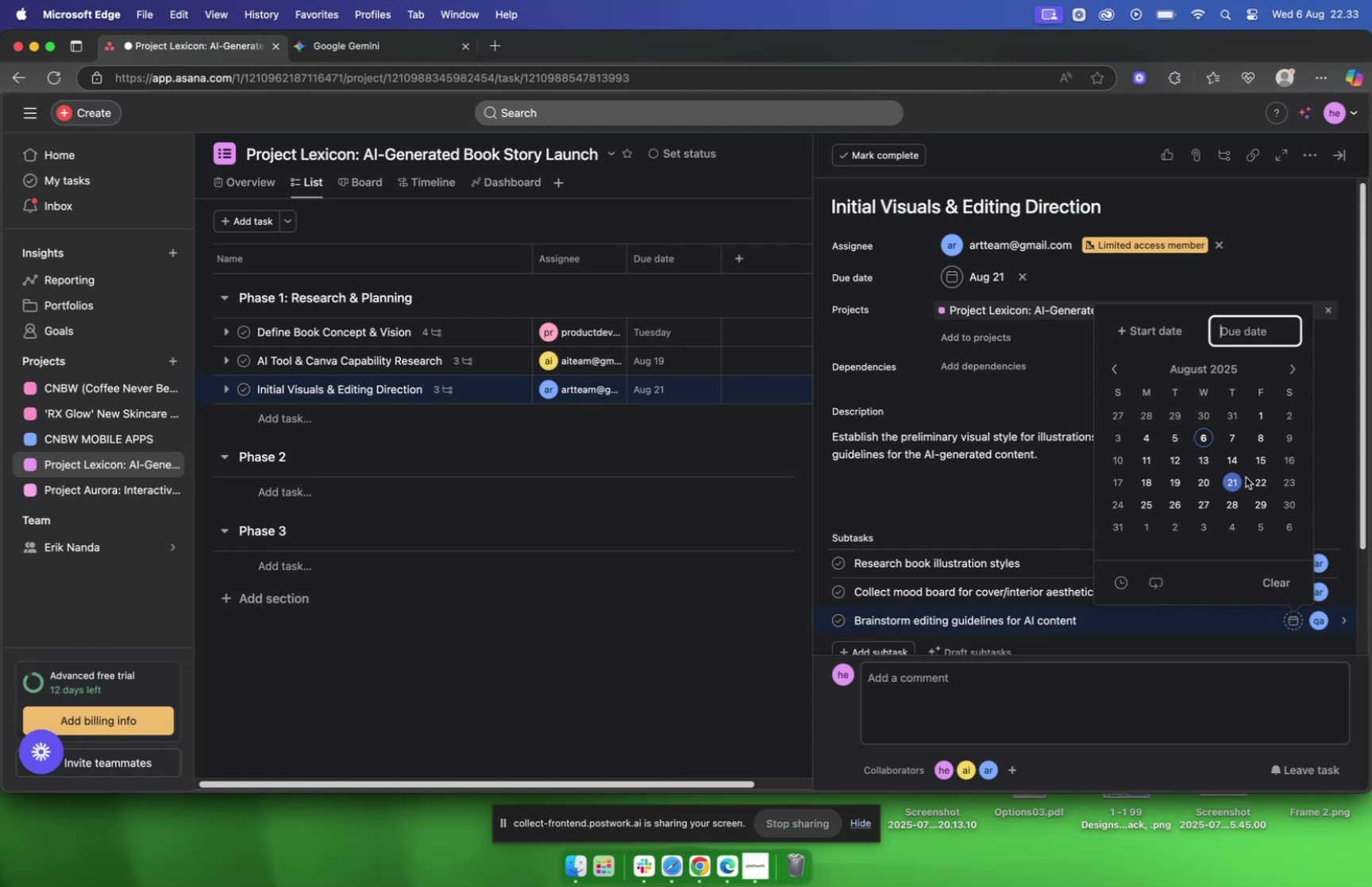 
type(21)
 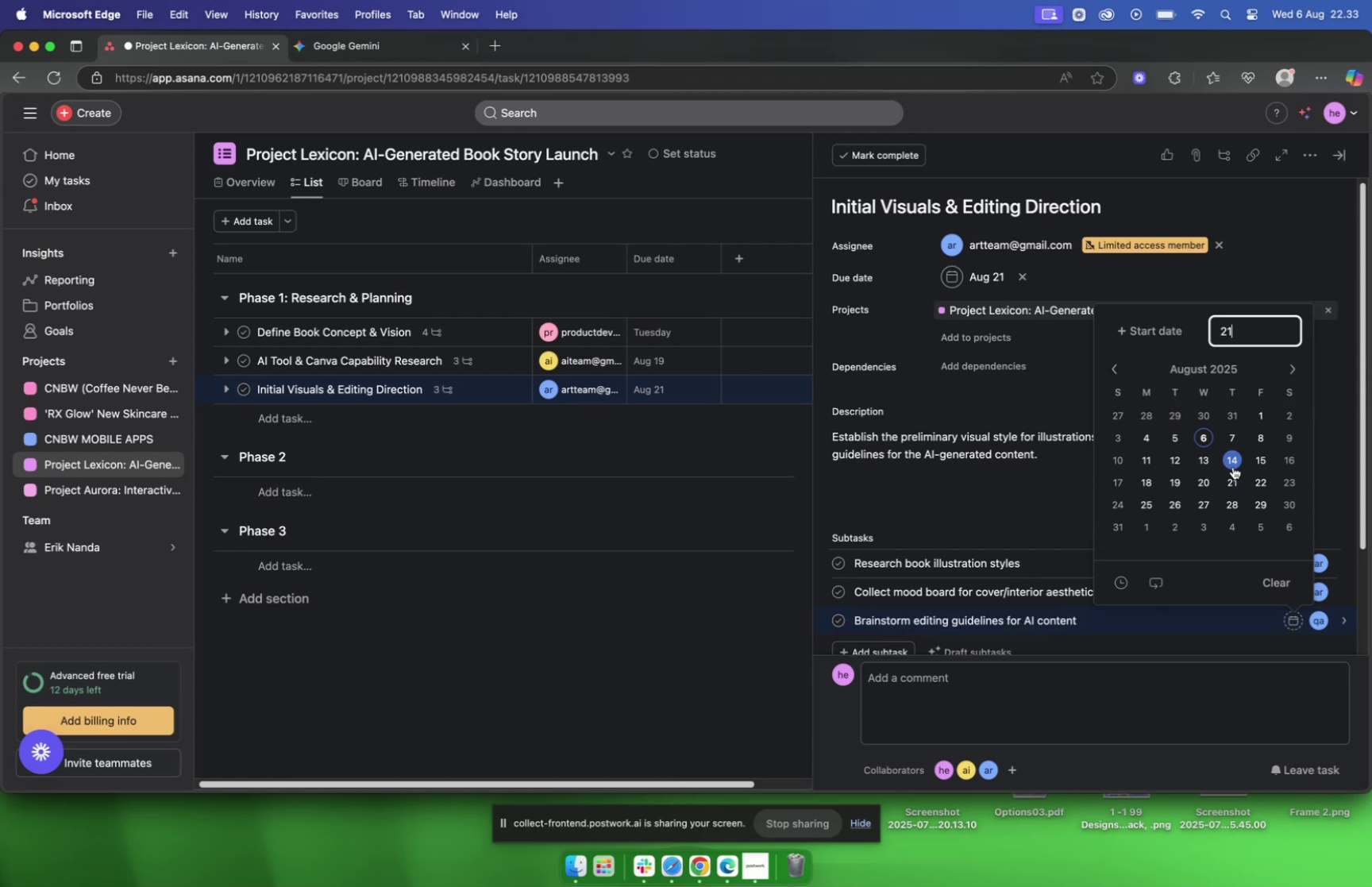 
left_click([1233, 488])
 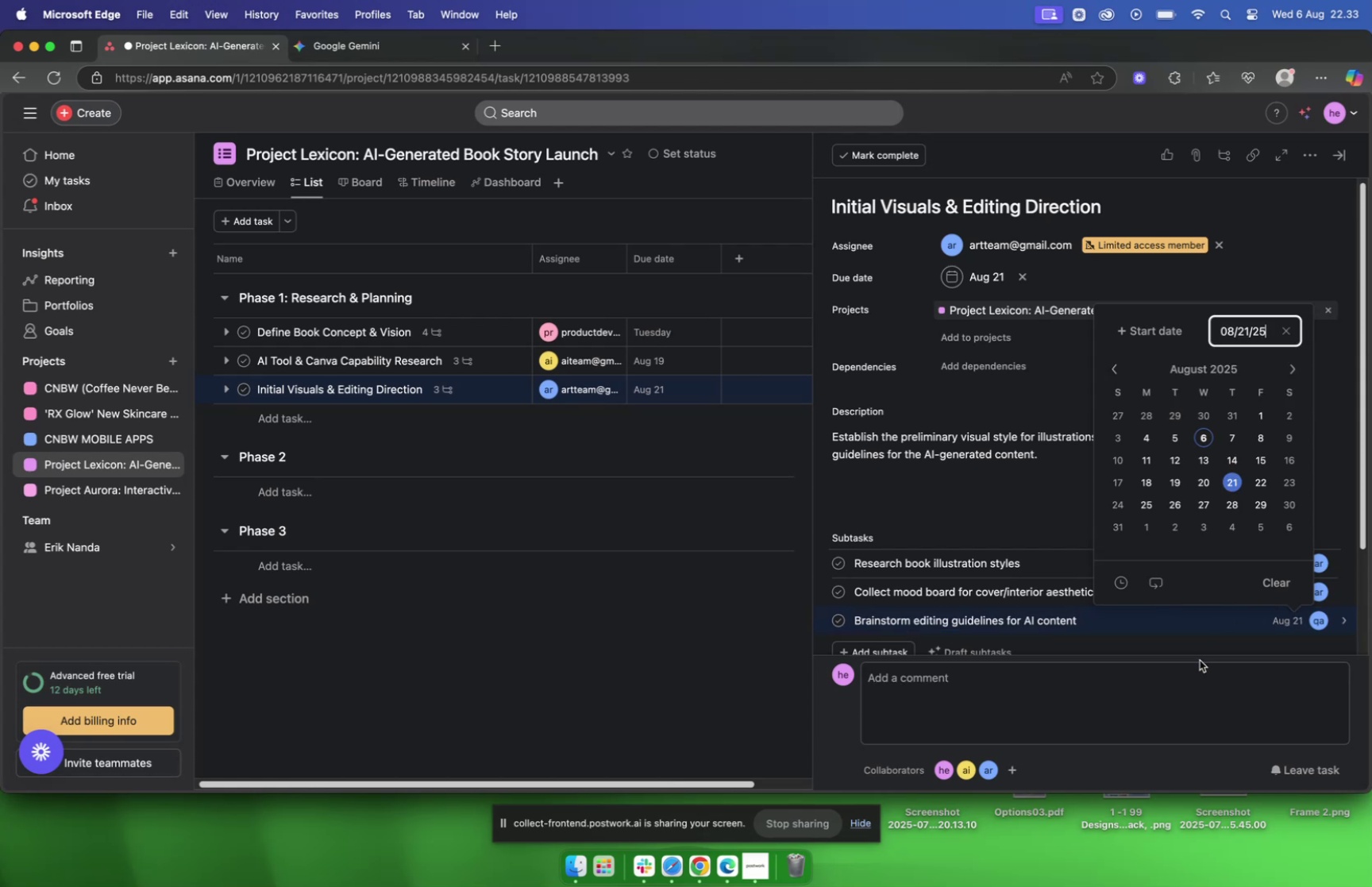 
left_click([1182, 627])
 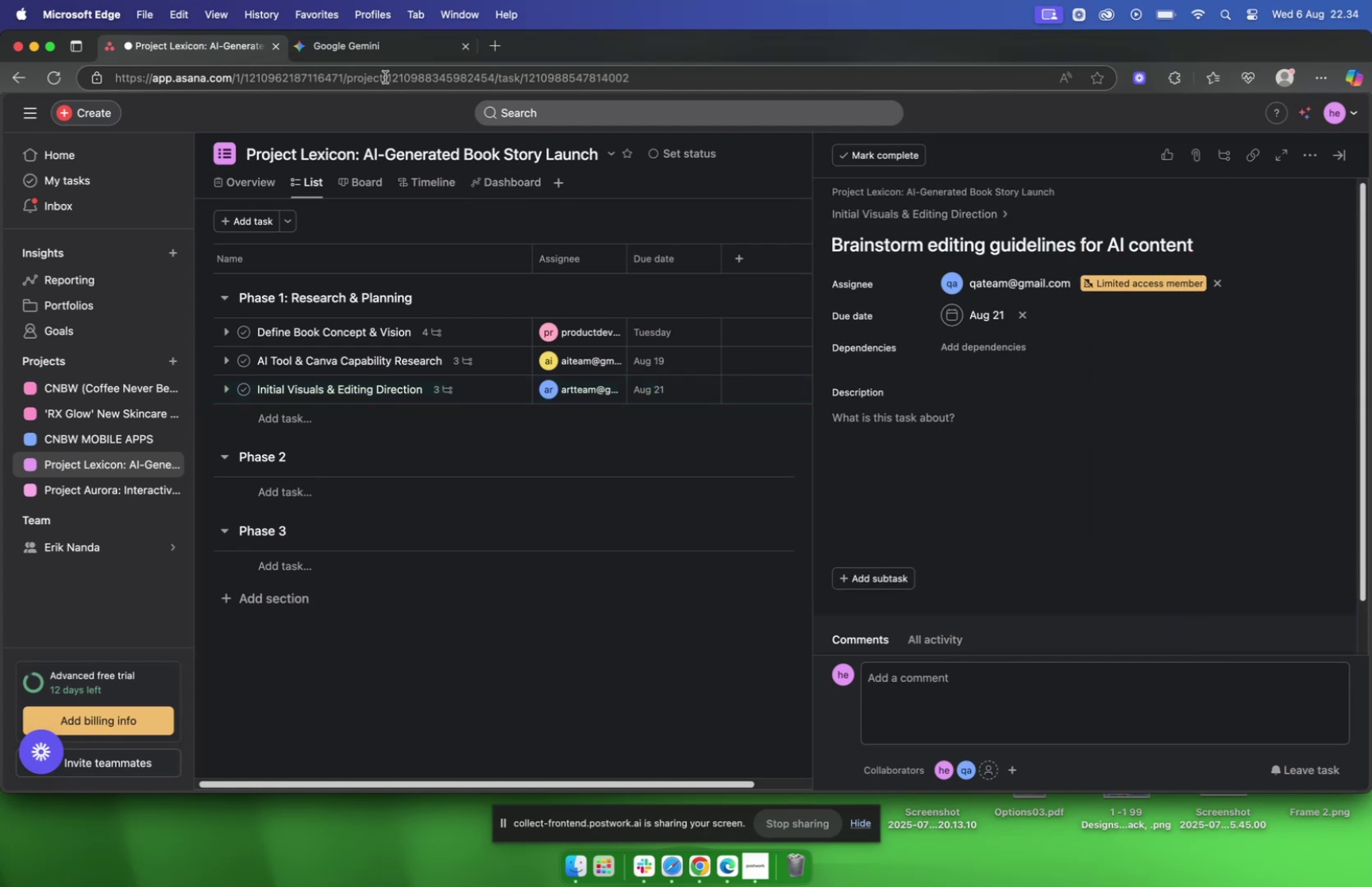 
left_click([367, 55])
 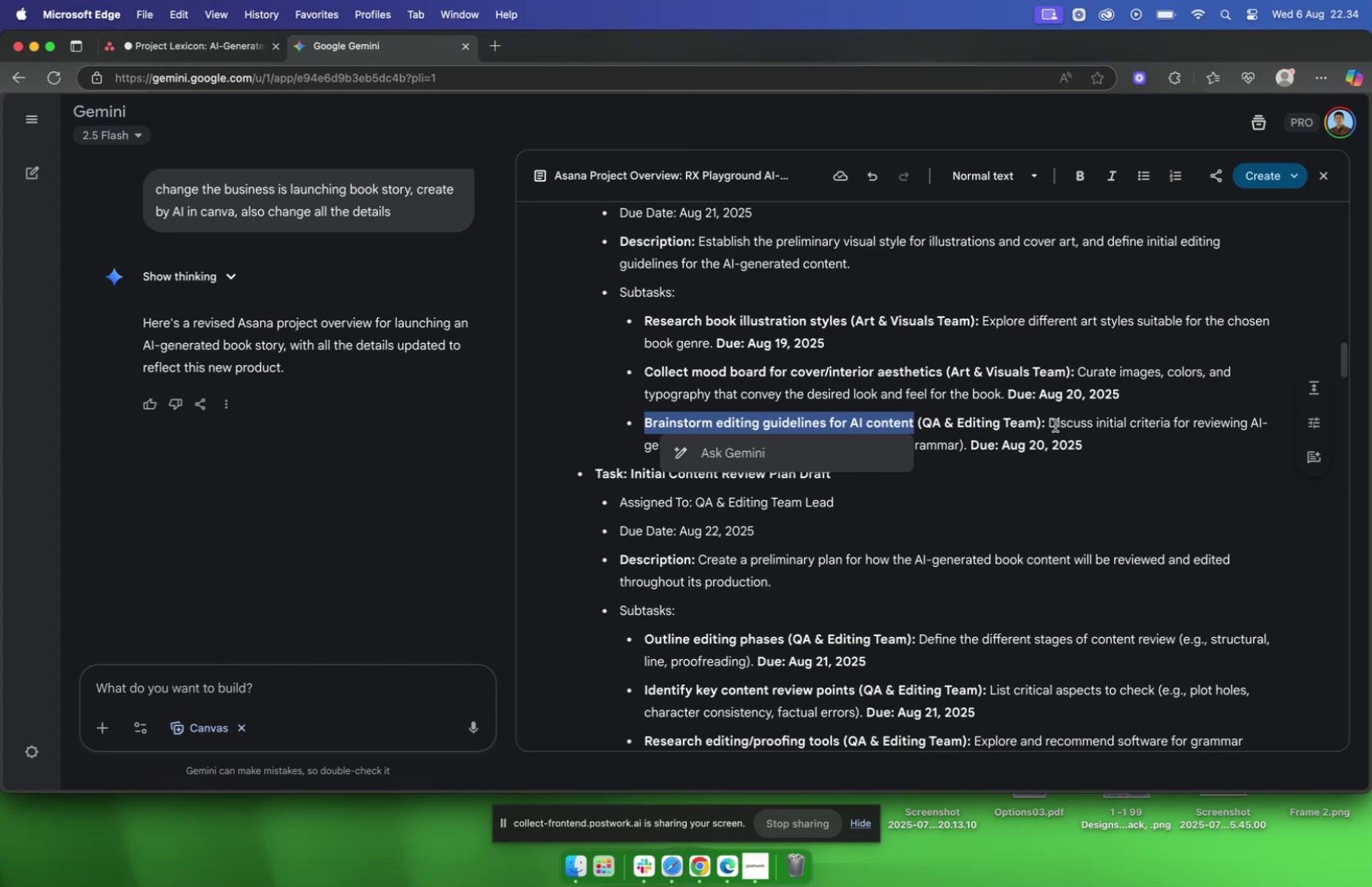 
left_click_drag(start_coordinate=[1050, 420], to_coordinate=[965, 444])
 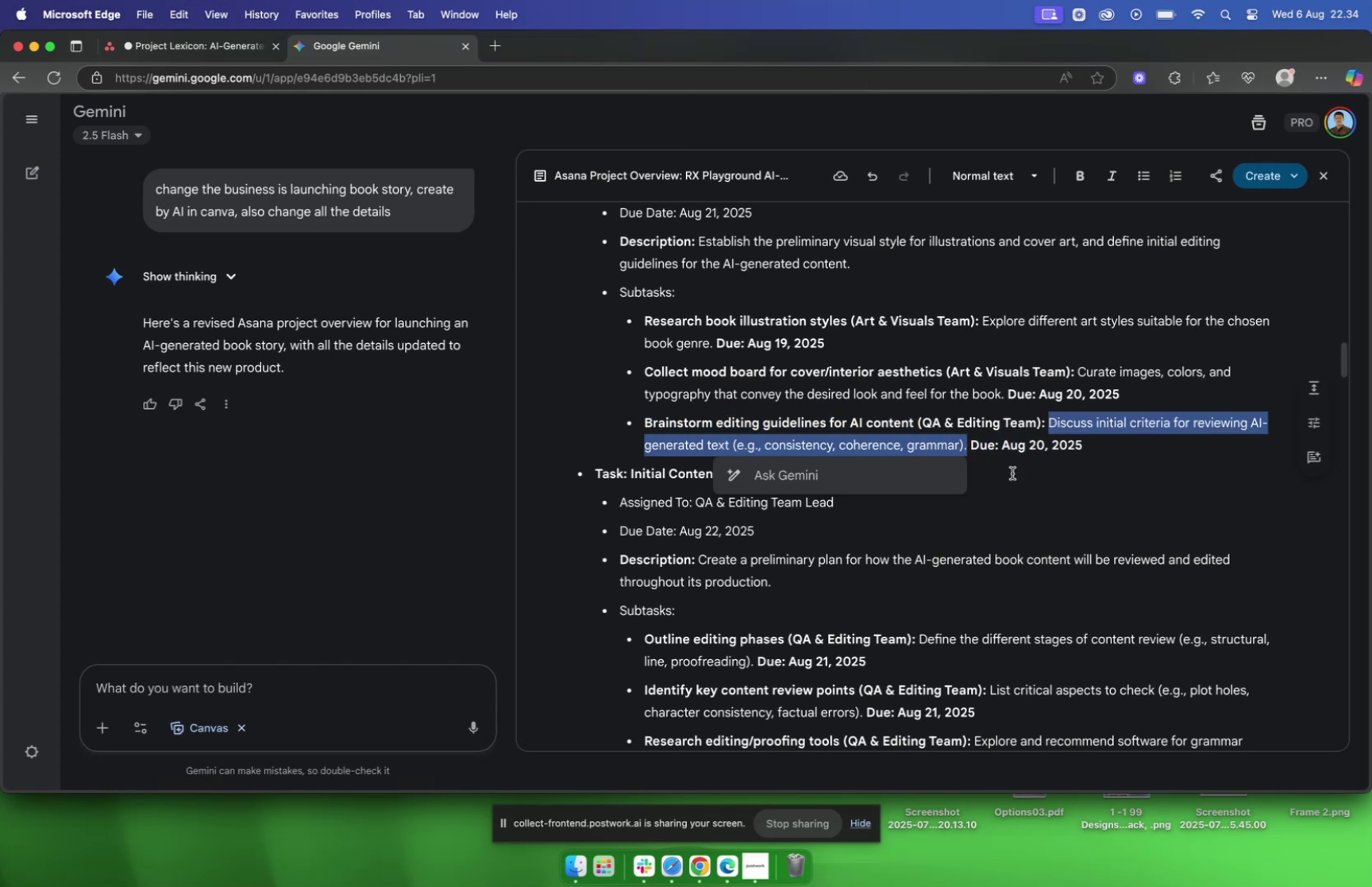 
key(Meta+CommandLeft)
 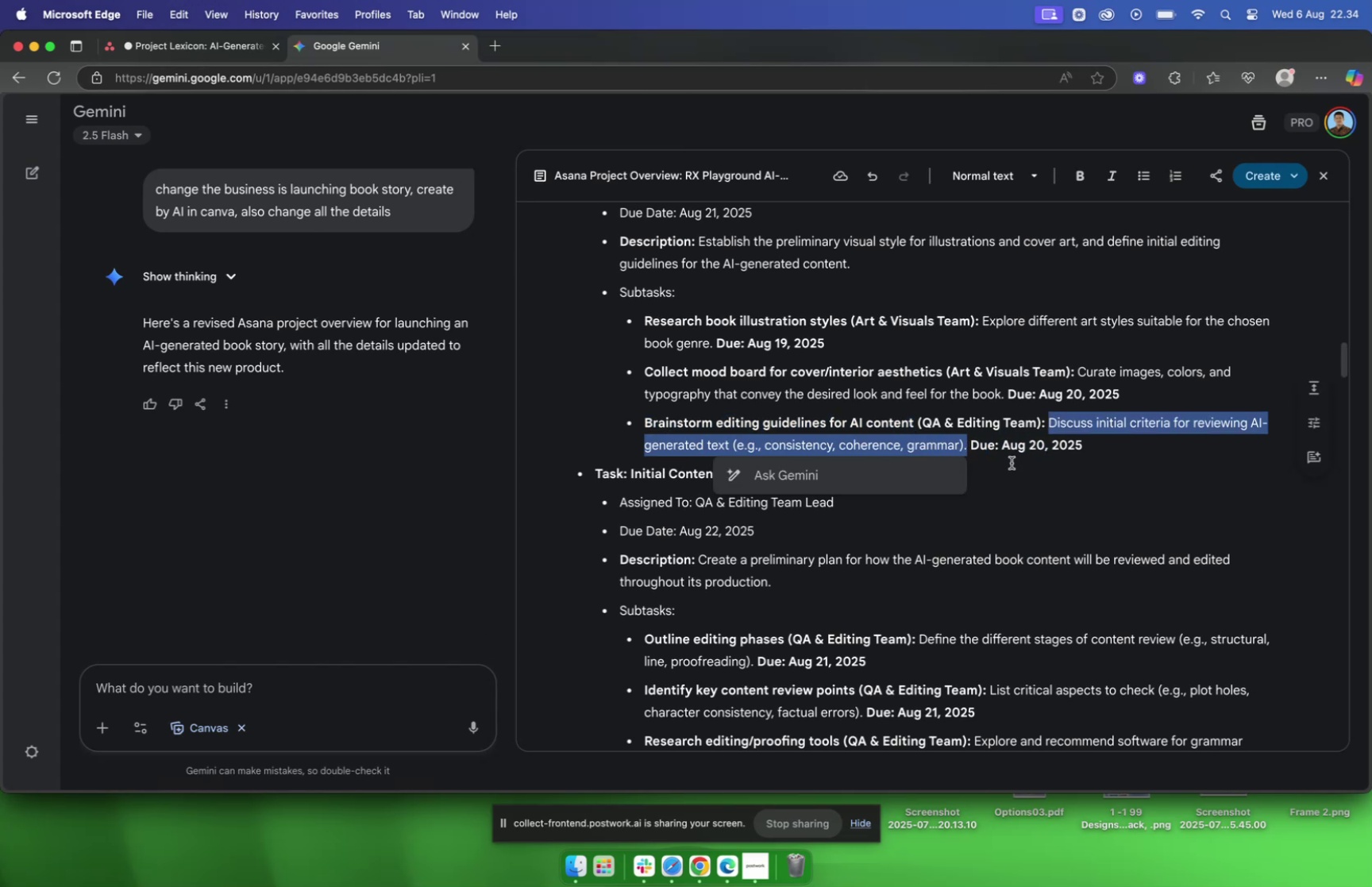 
key(Meta+C)
 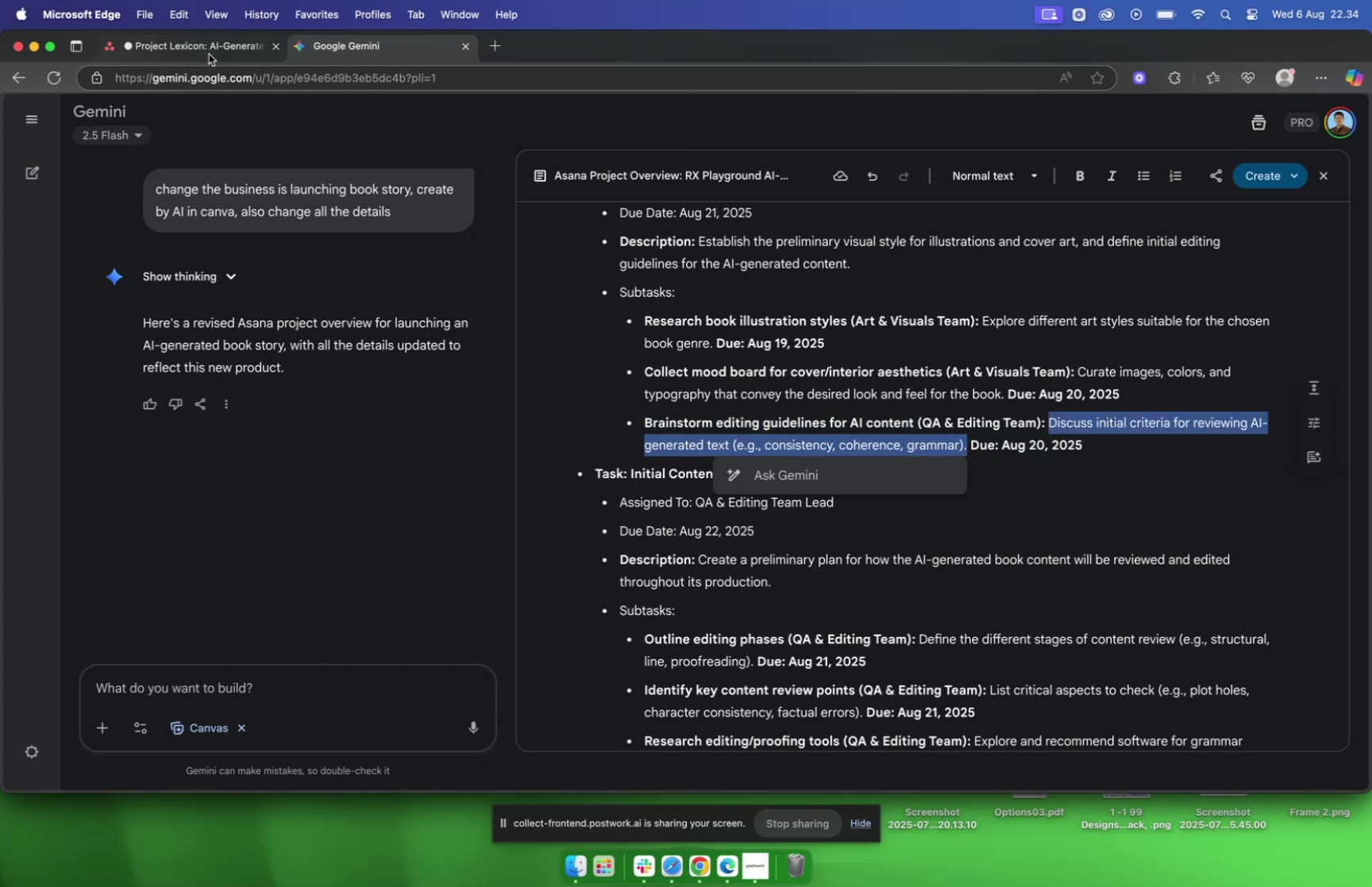 
left_click([193, 50])
 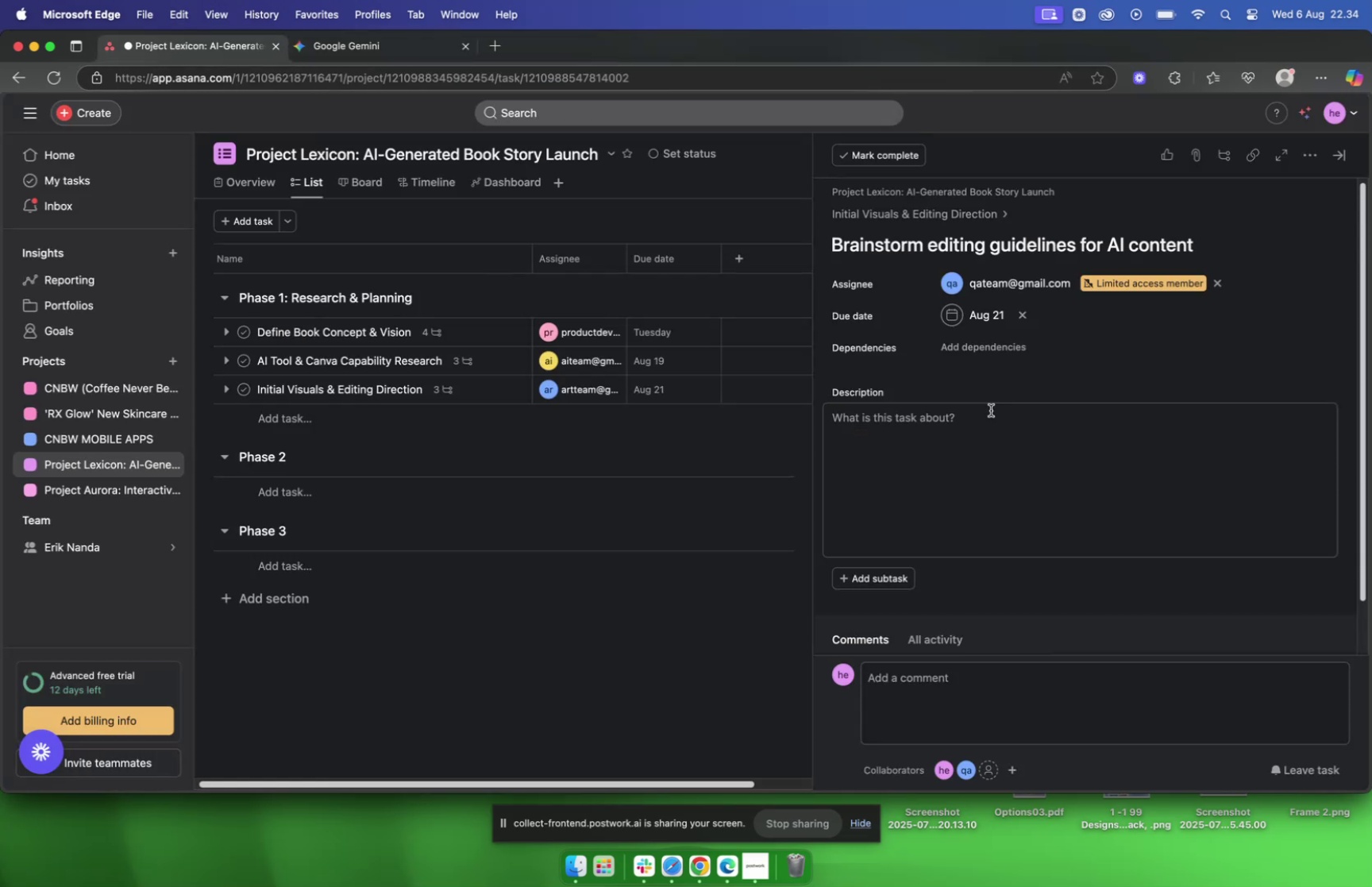 
key(Meta+V)
 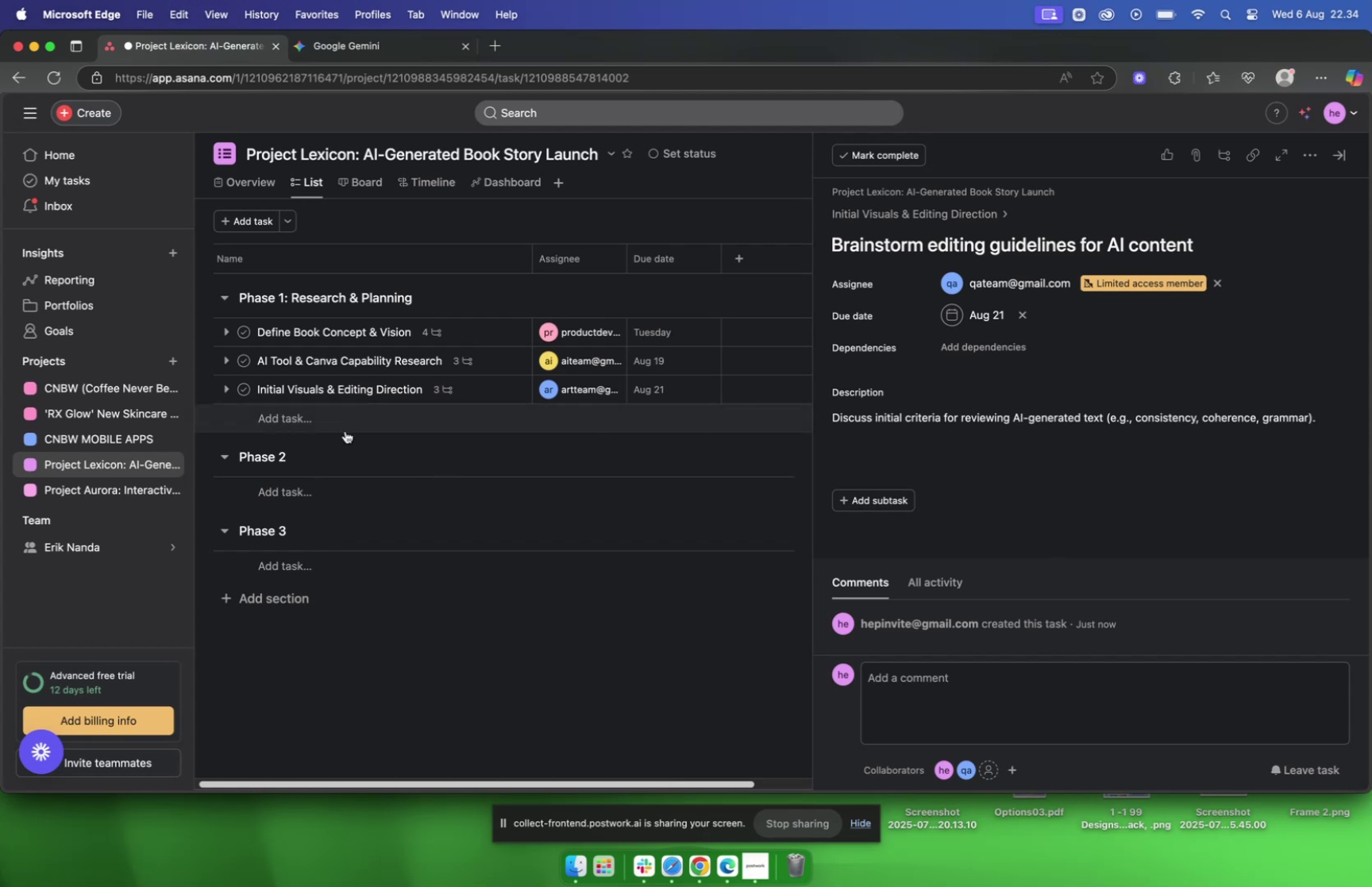 
wait(5.37)
 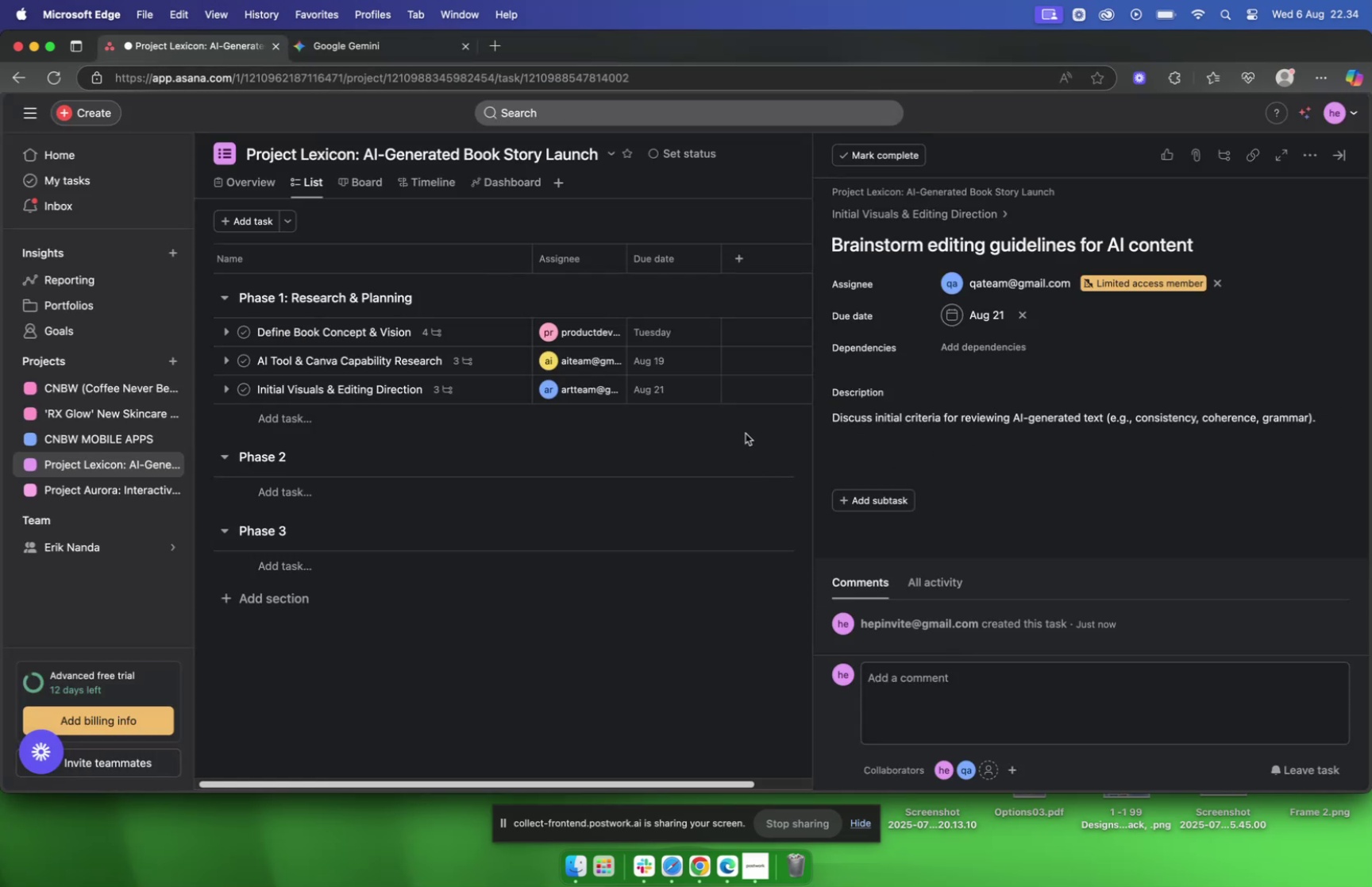 
left_click([318, 48])
 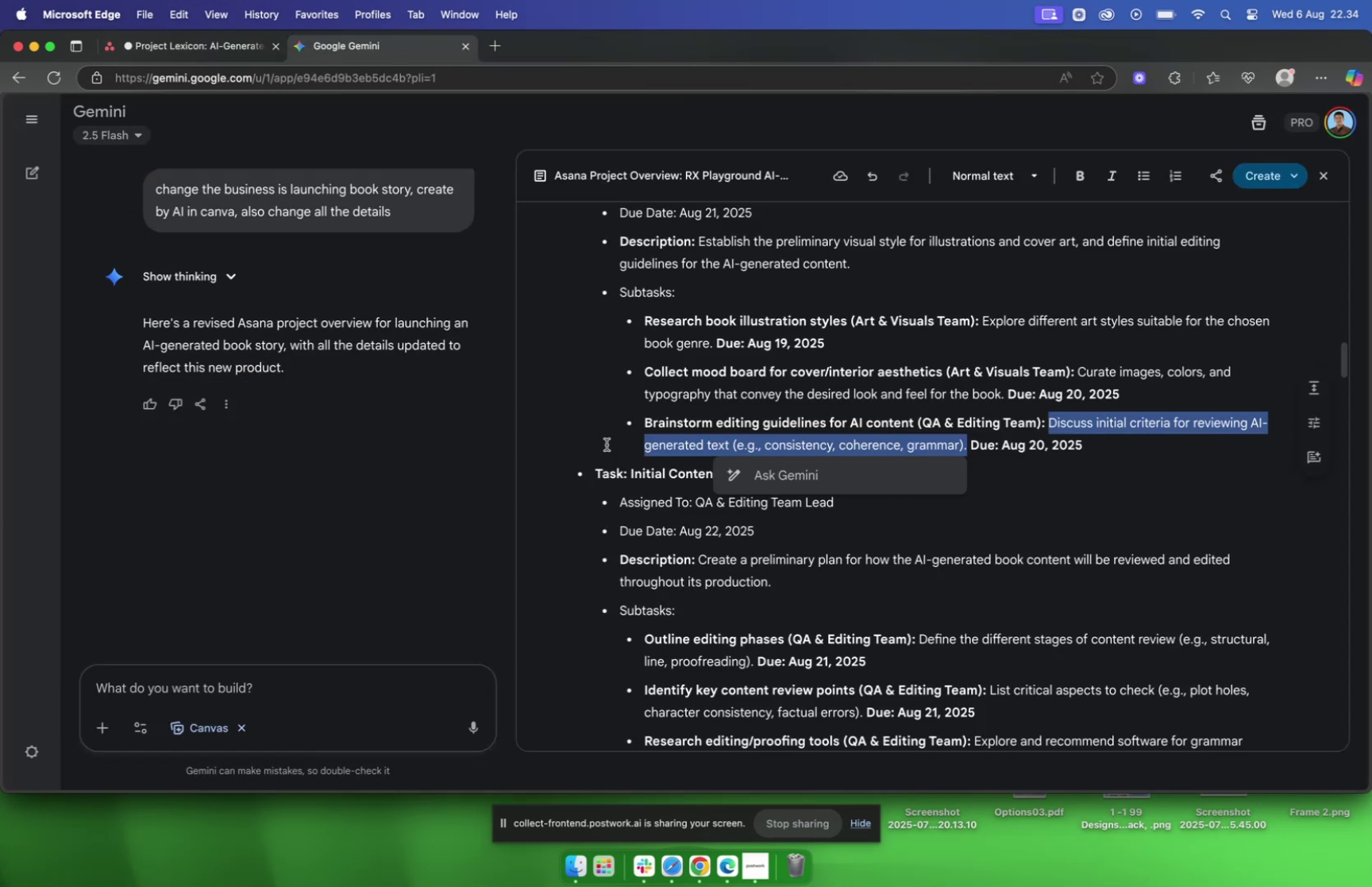 
scroll: coordinate [620, 449], scroll_direction: down, amount: 2.0
 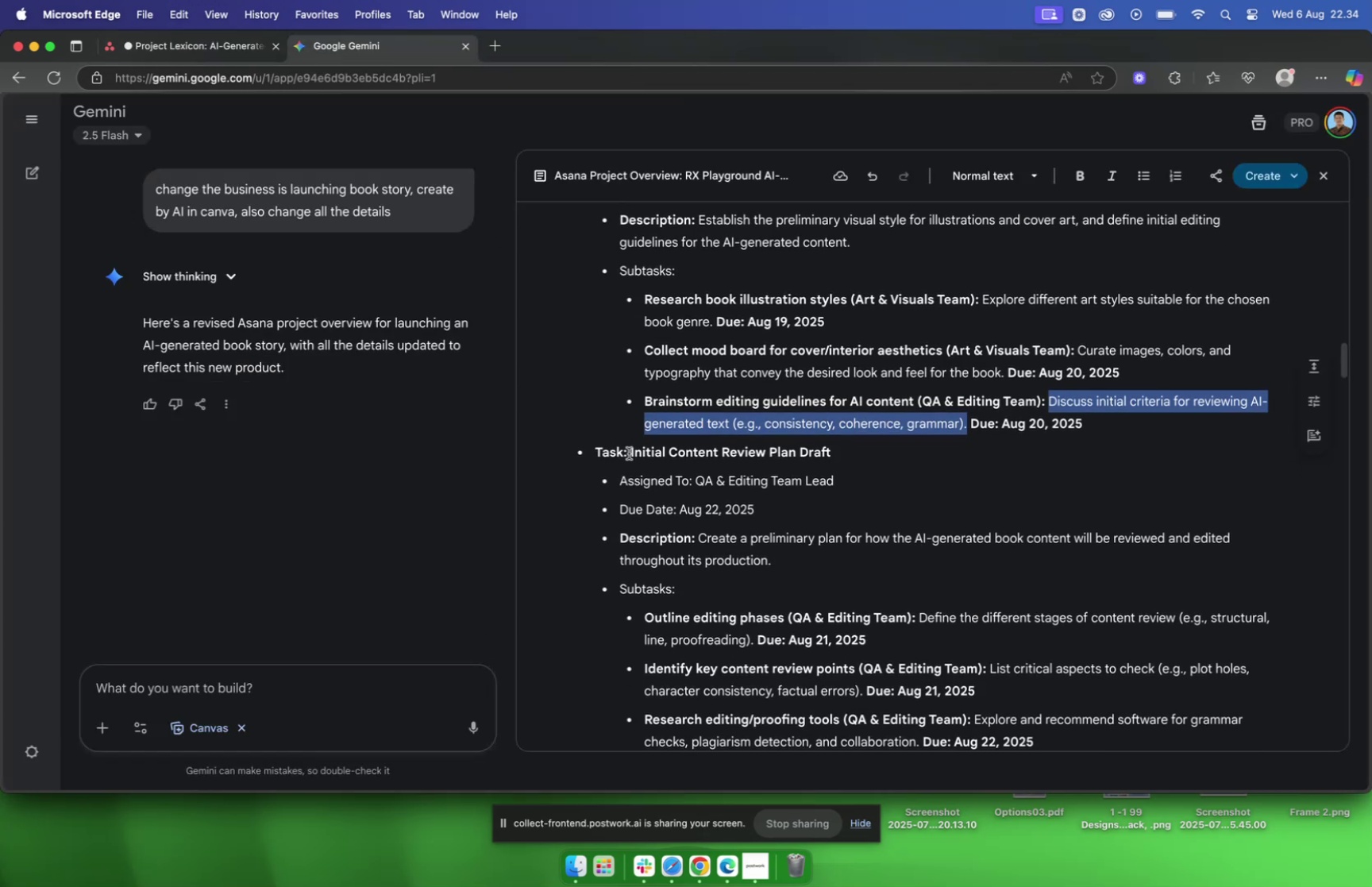 
left_click_drag(start_coordinate=[630, 452], to_coordinate=[834, 458])
 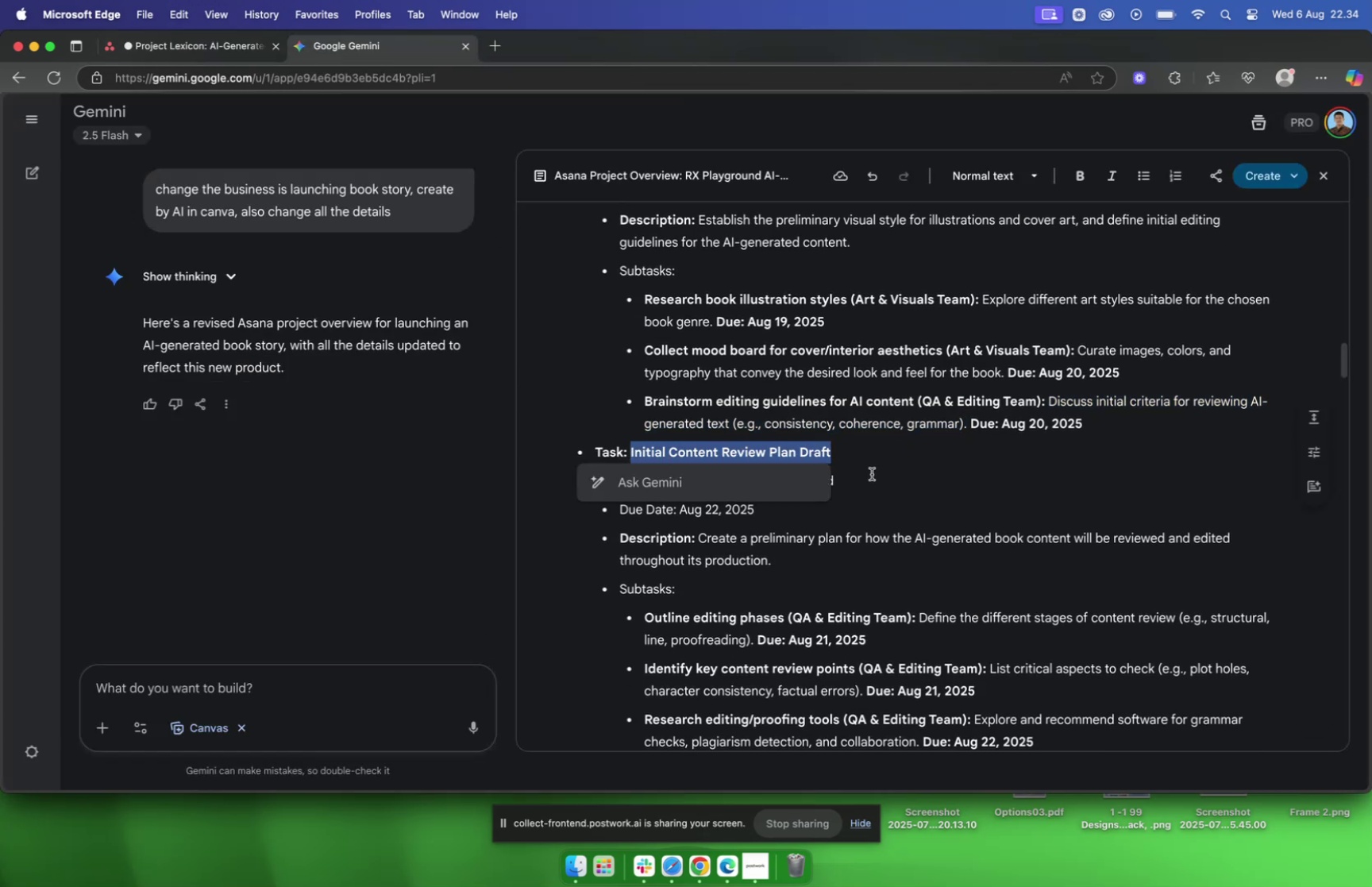 
key(Meta+C)
 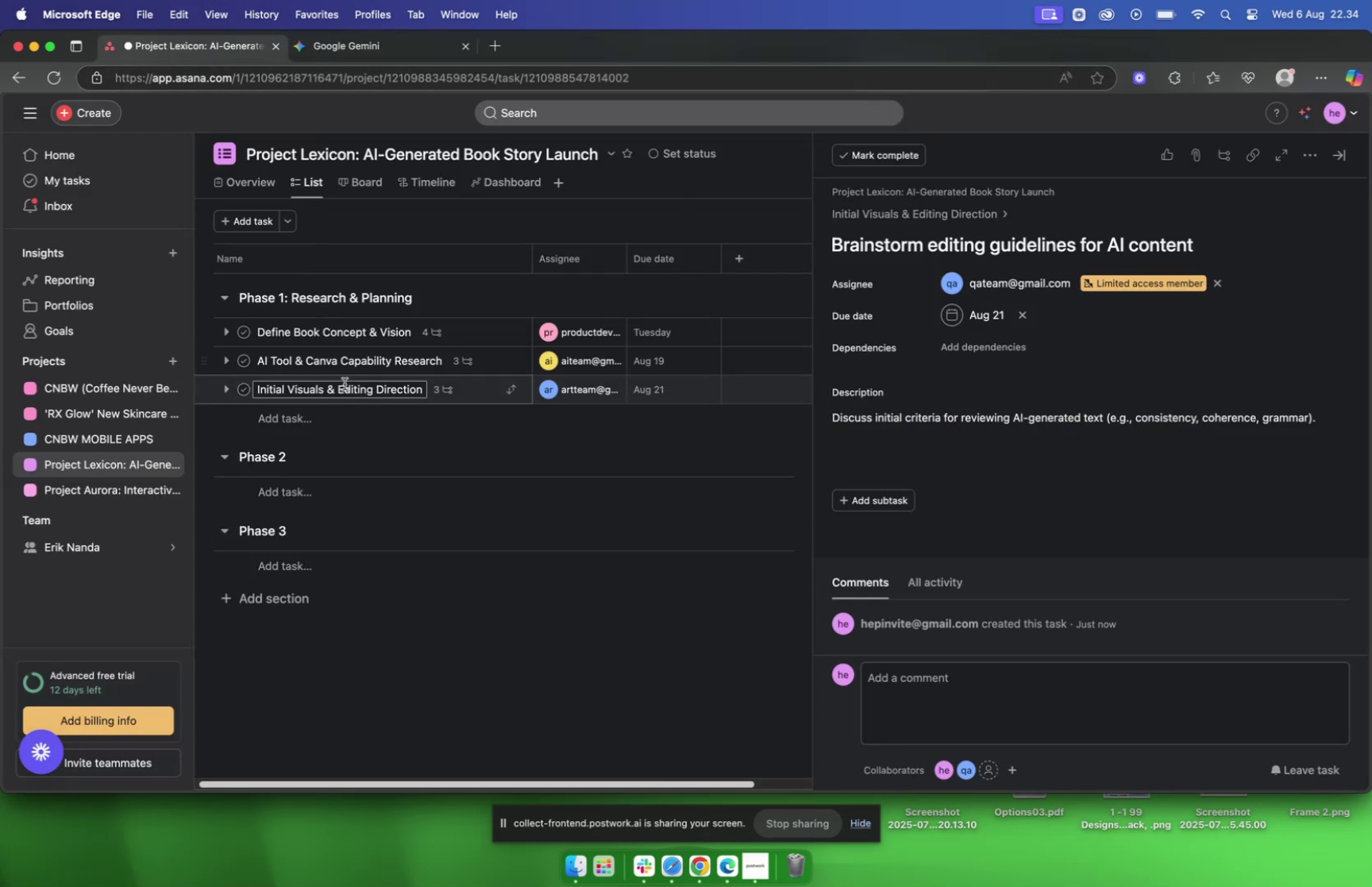 
left_click([272, 413])
 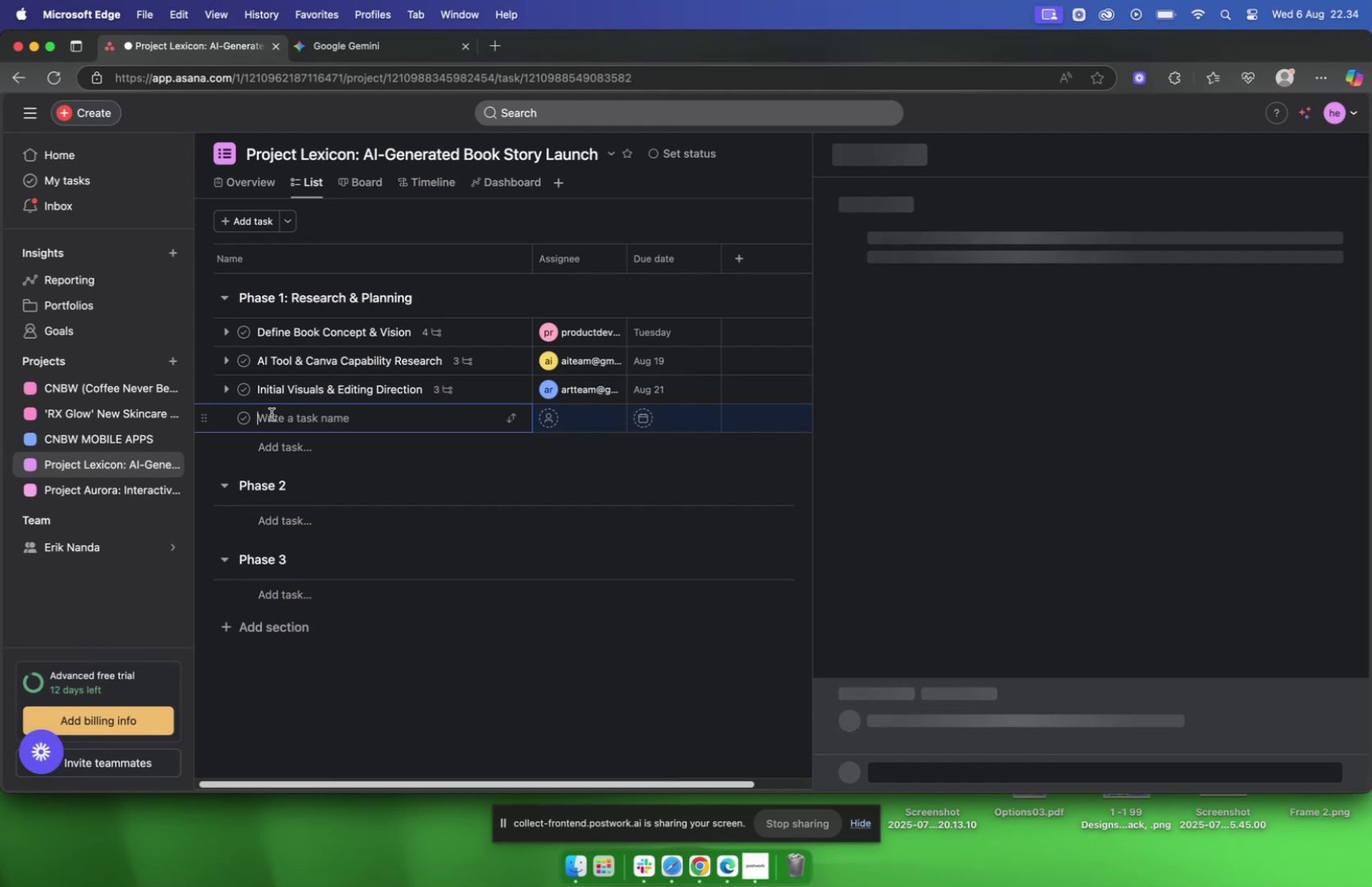 
key(Meta+V)
 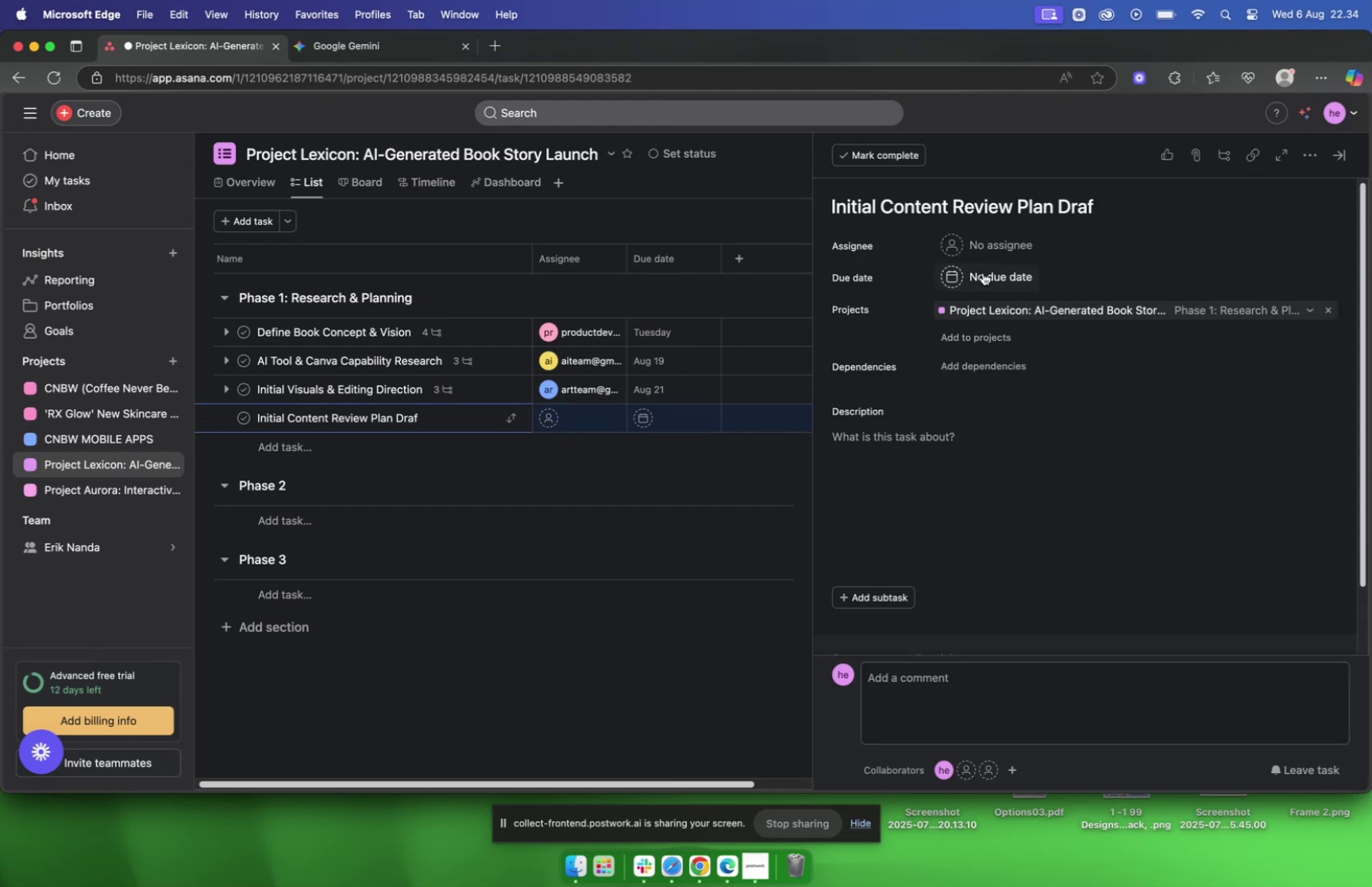 
left_click([985, 248])
 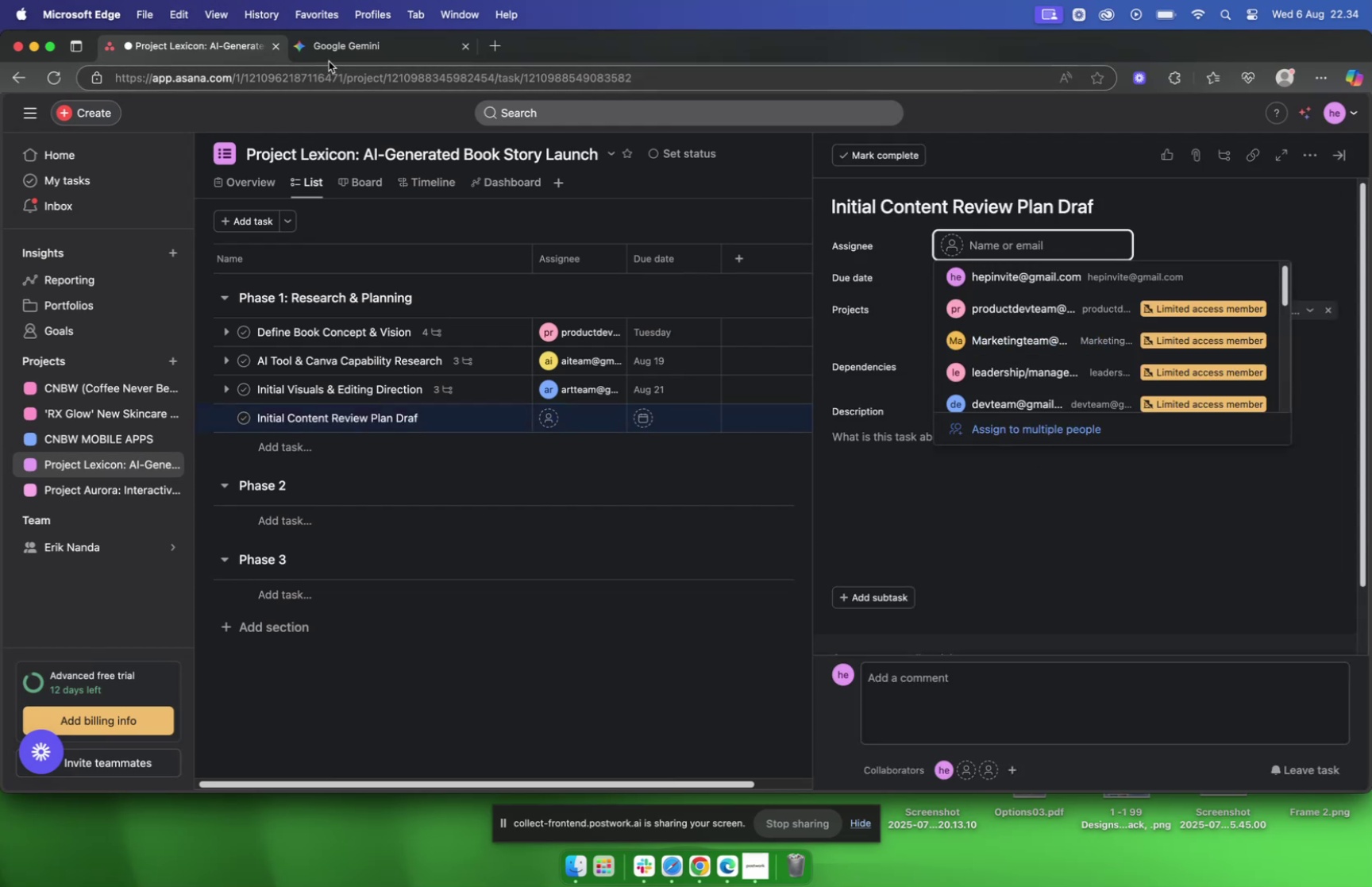 
left_click([332, 56])
 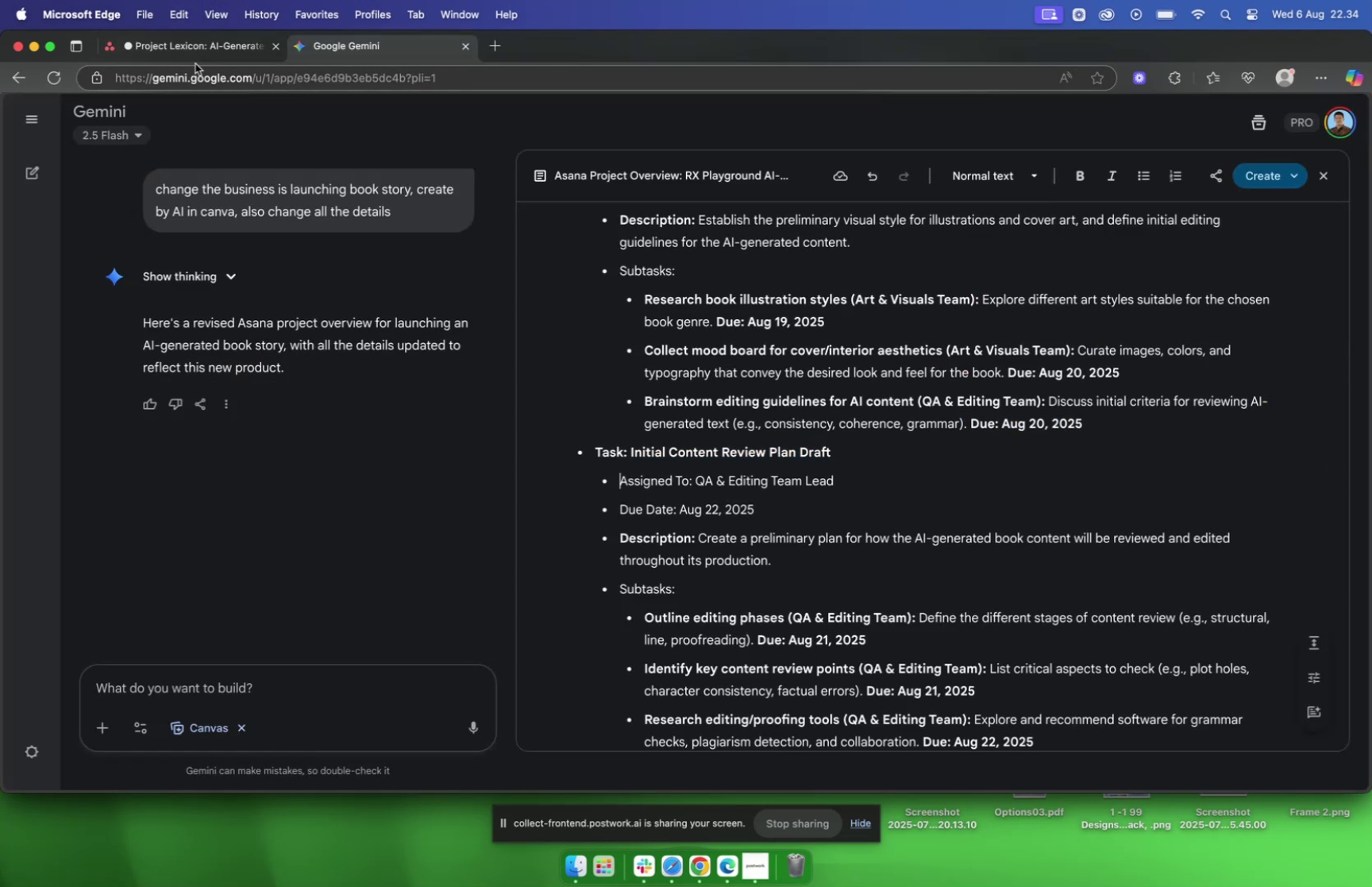 
left_click([188, 44])
 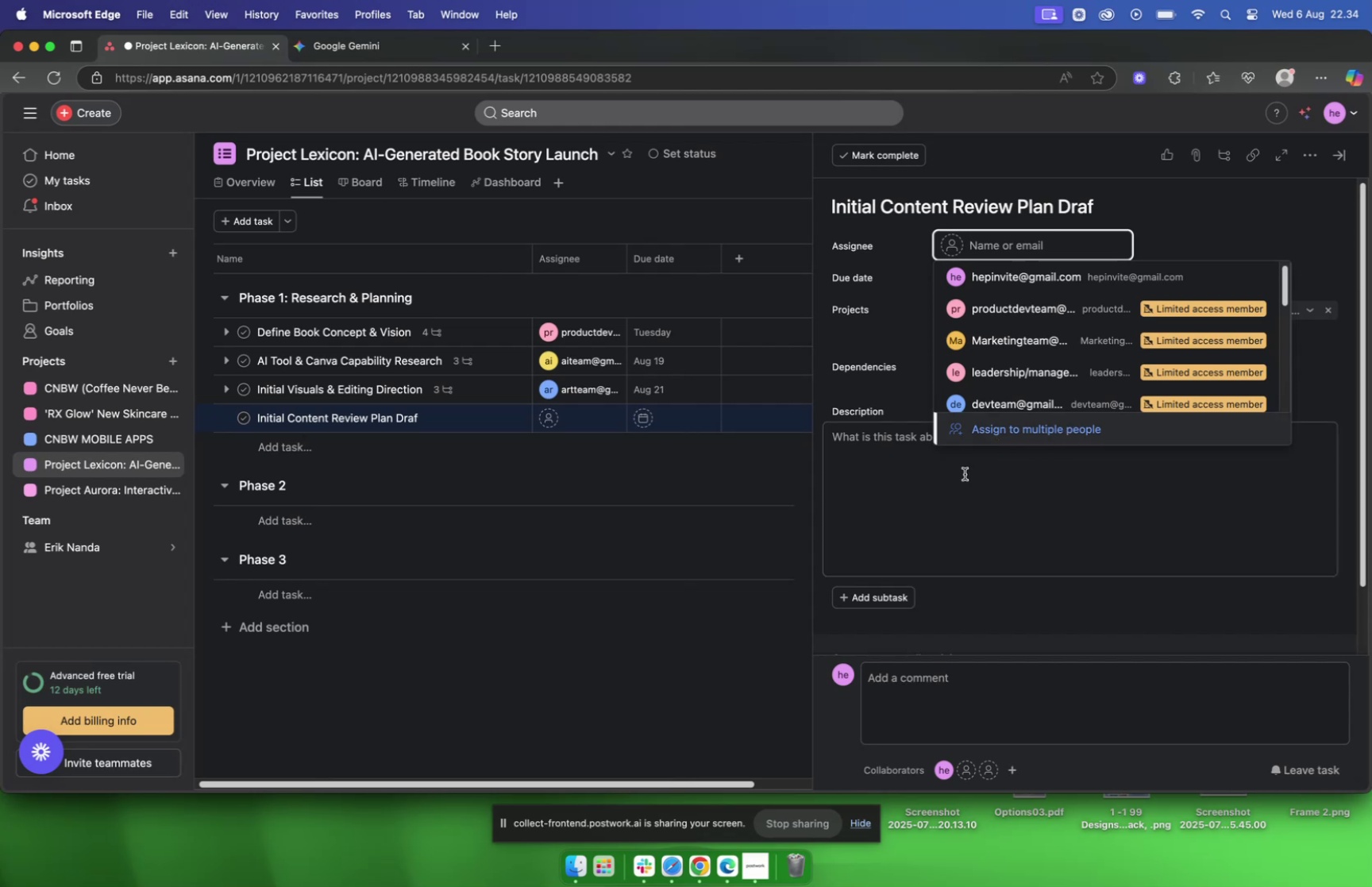 
type(ar)
key(Backspace)
 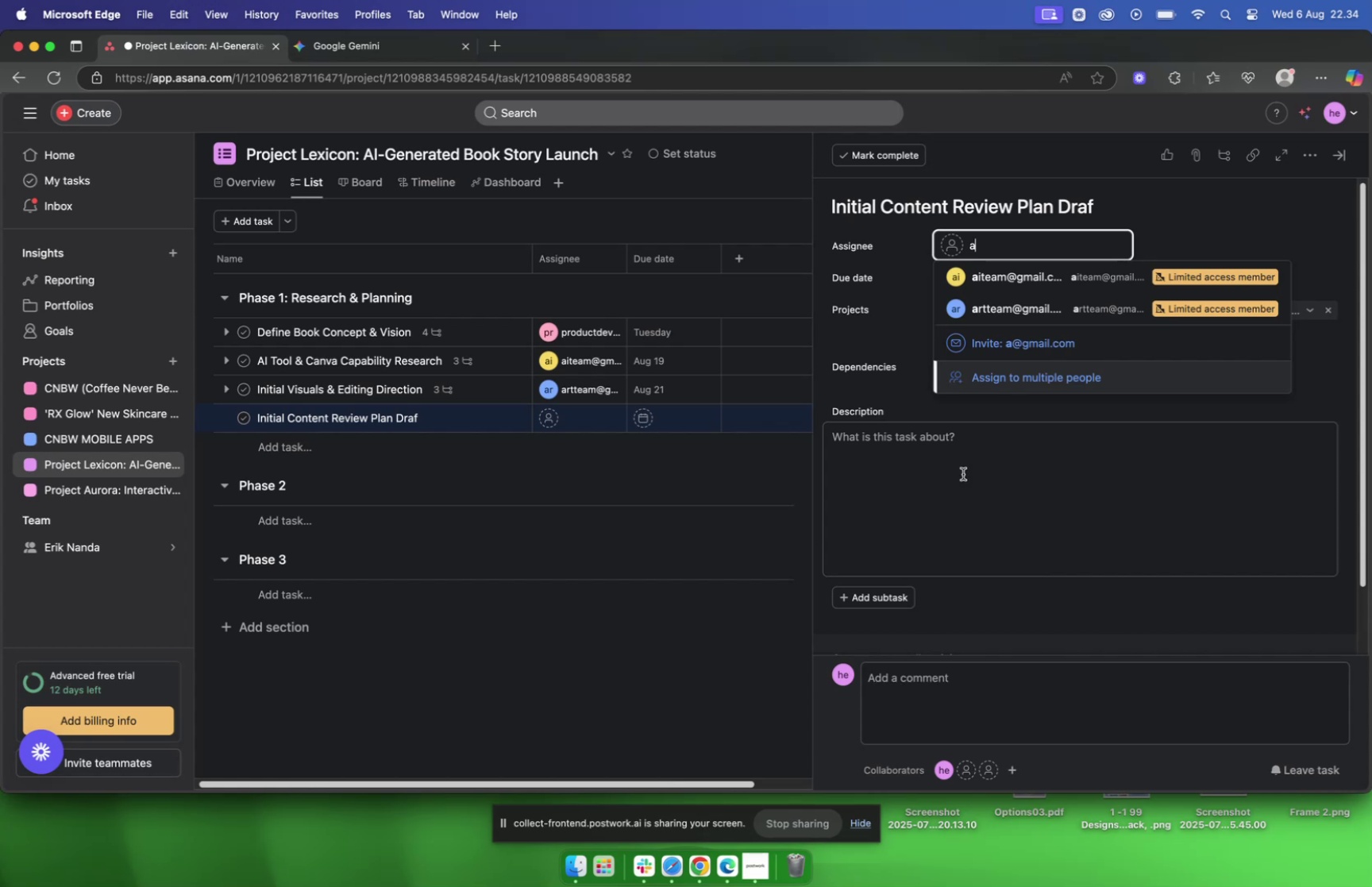 
wait(8.05)
 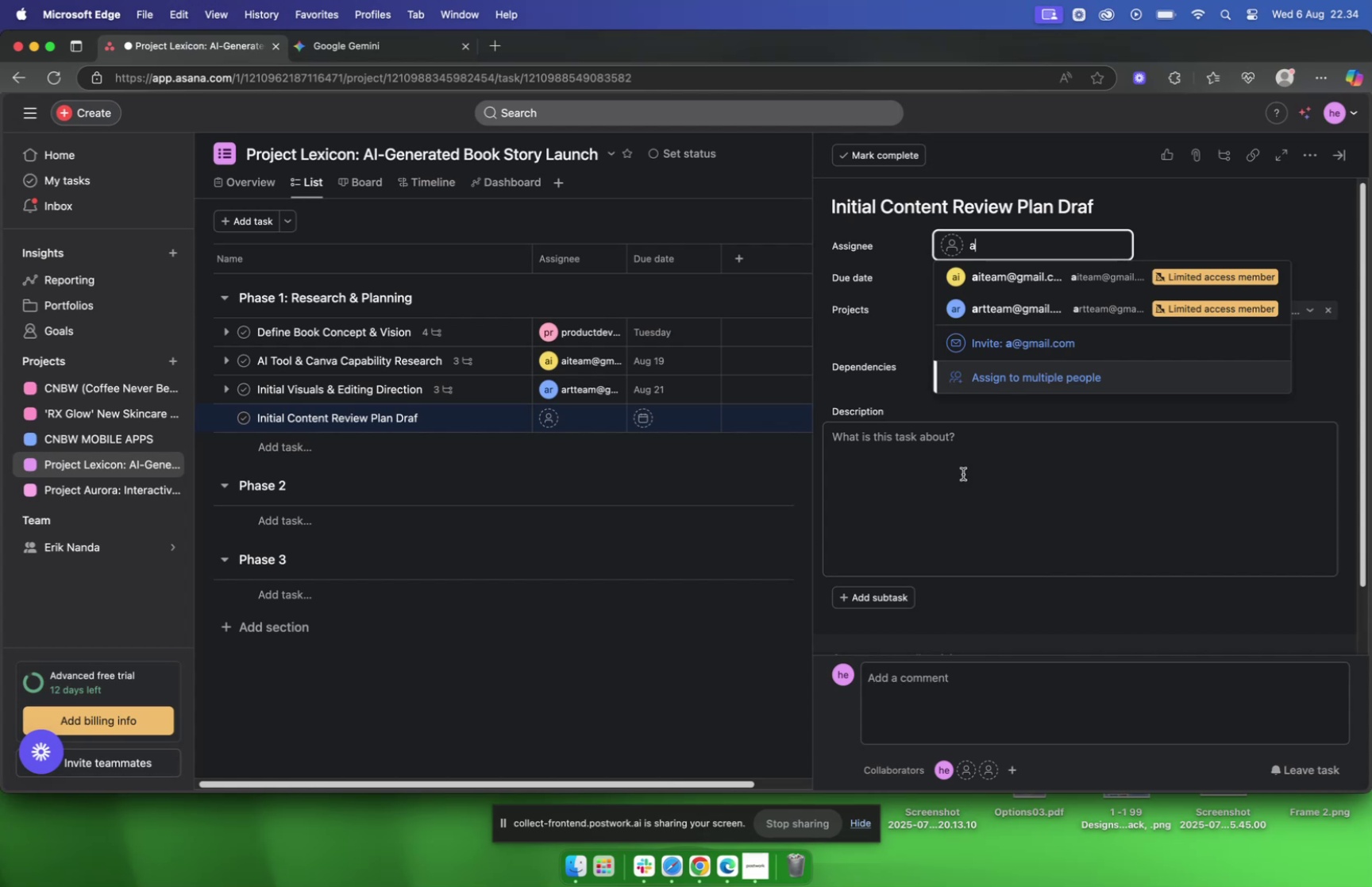 
left_click([1011, 440])
 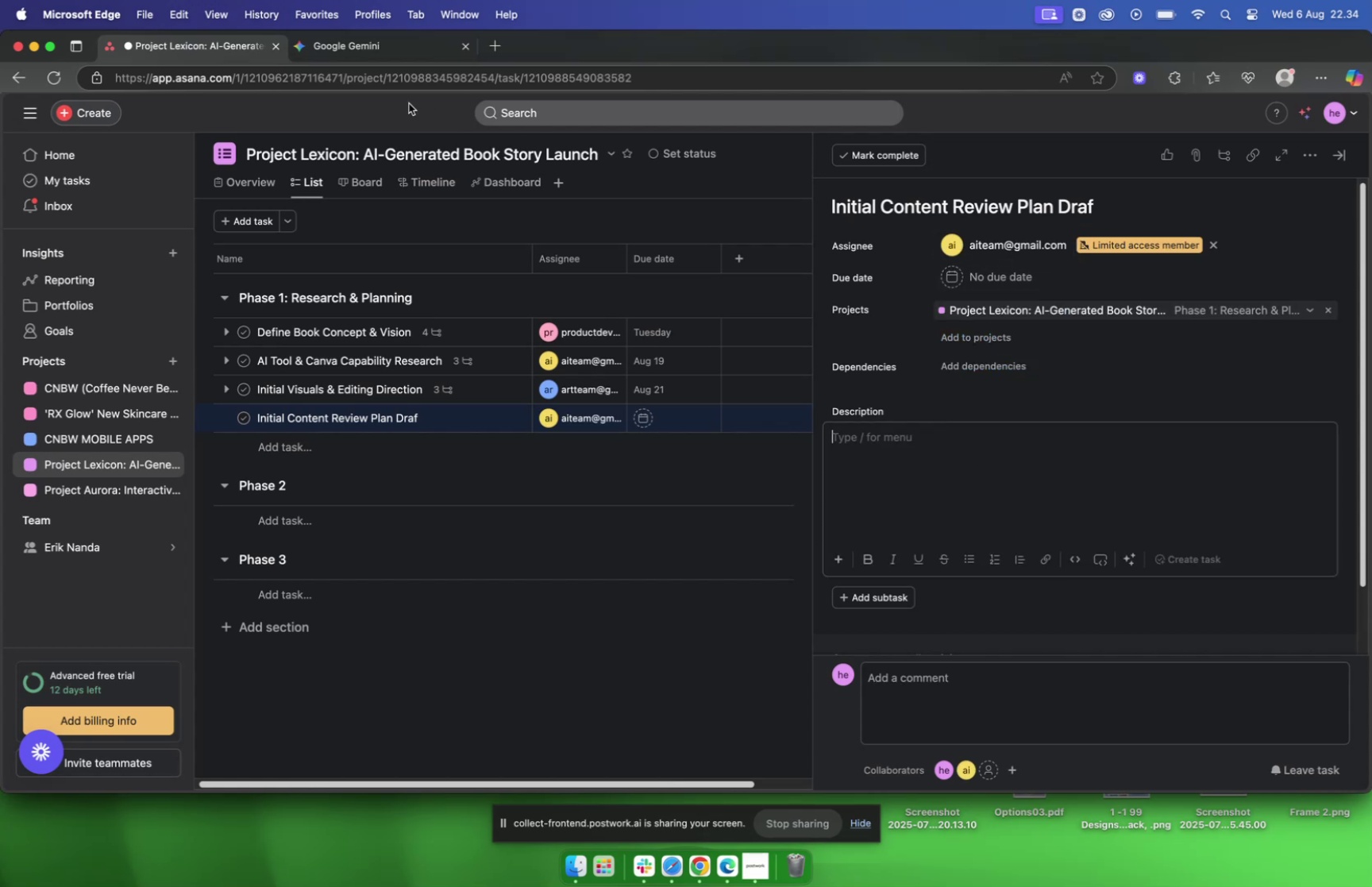 
left_click([354, 39])
 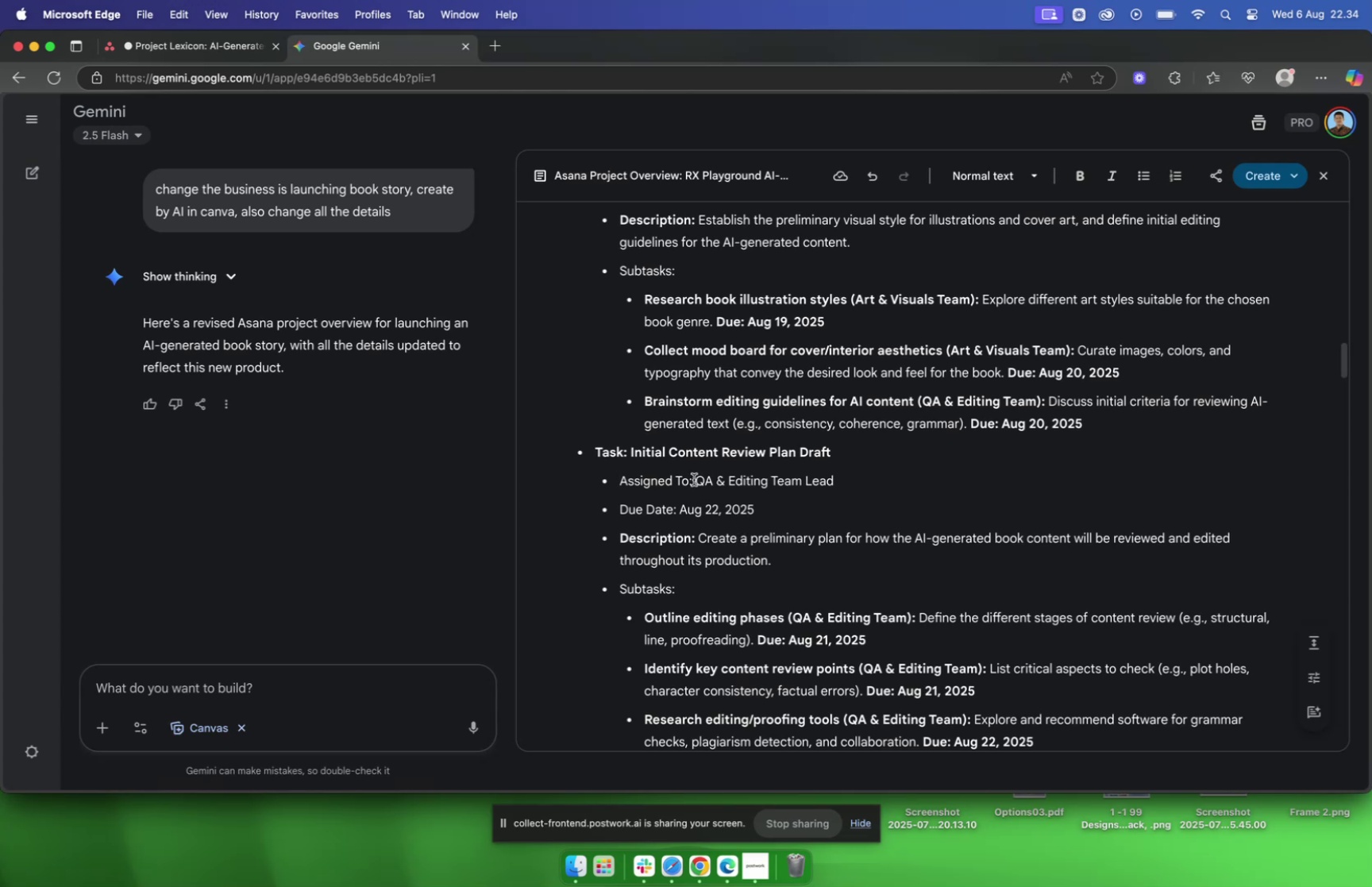 
wait(11.88)
 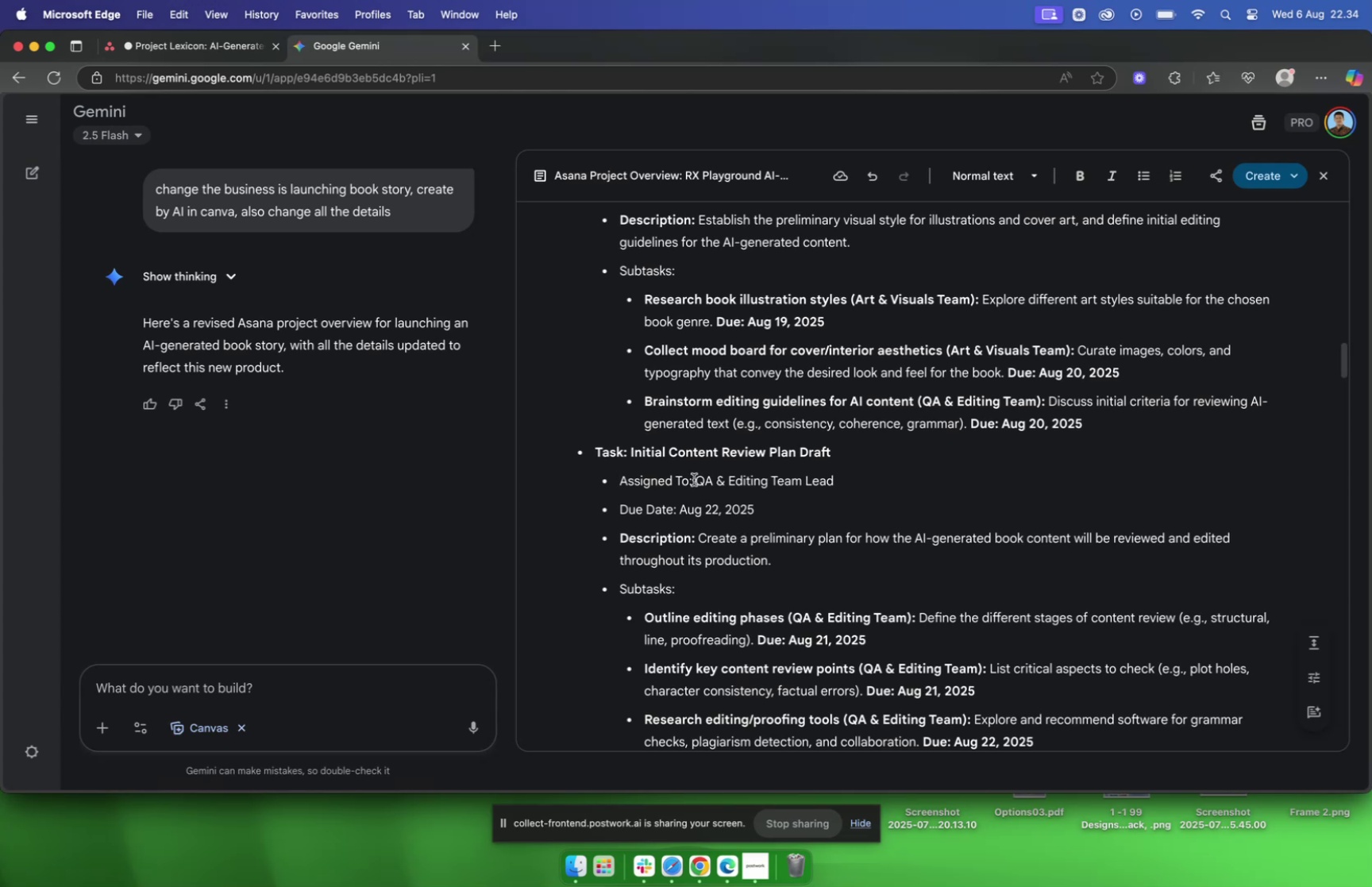 
left_click([152, 44])
 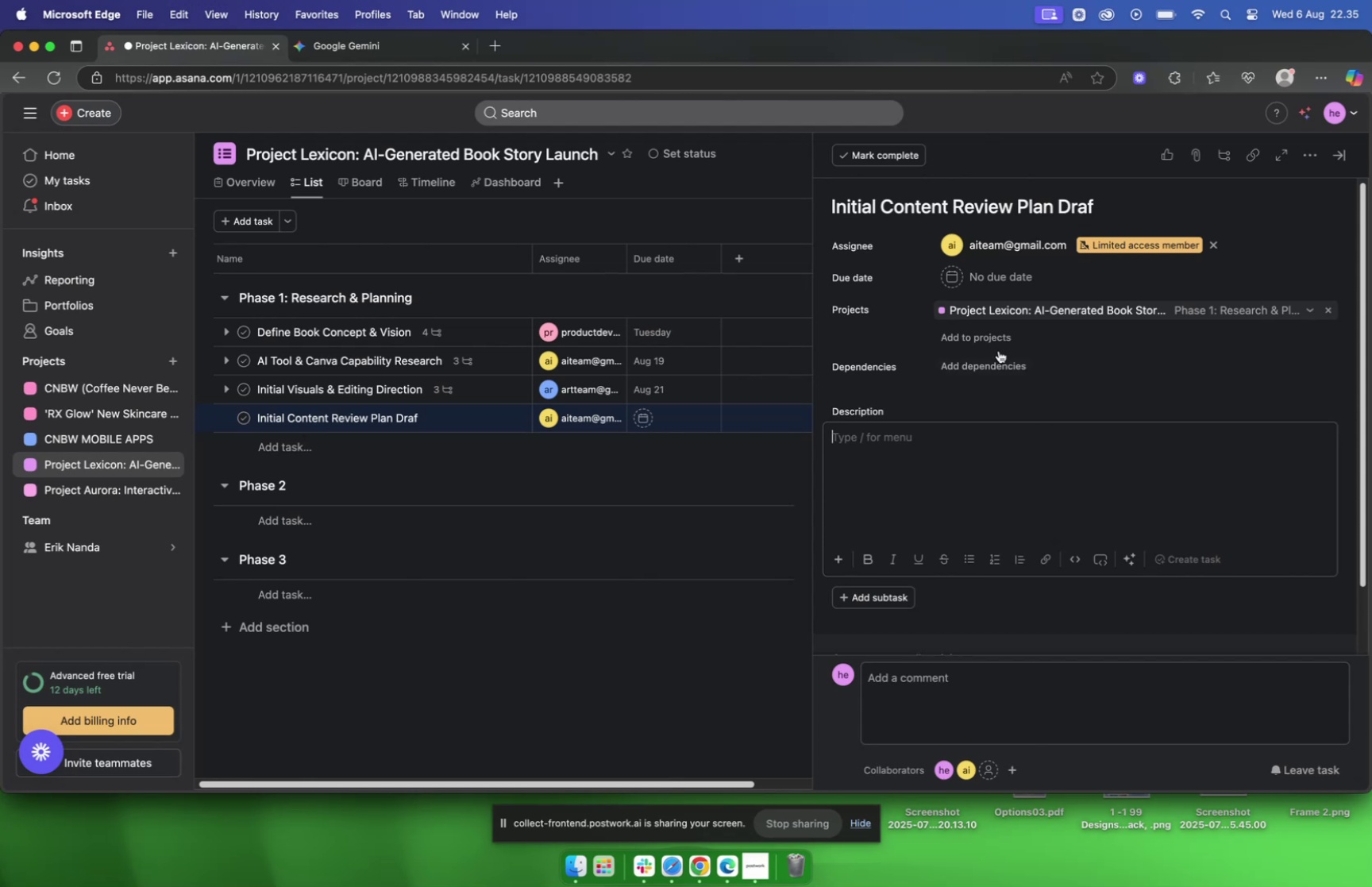 
mouse_move([956, 265])
 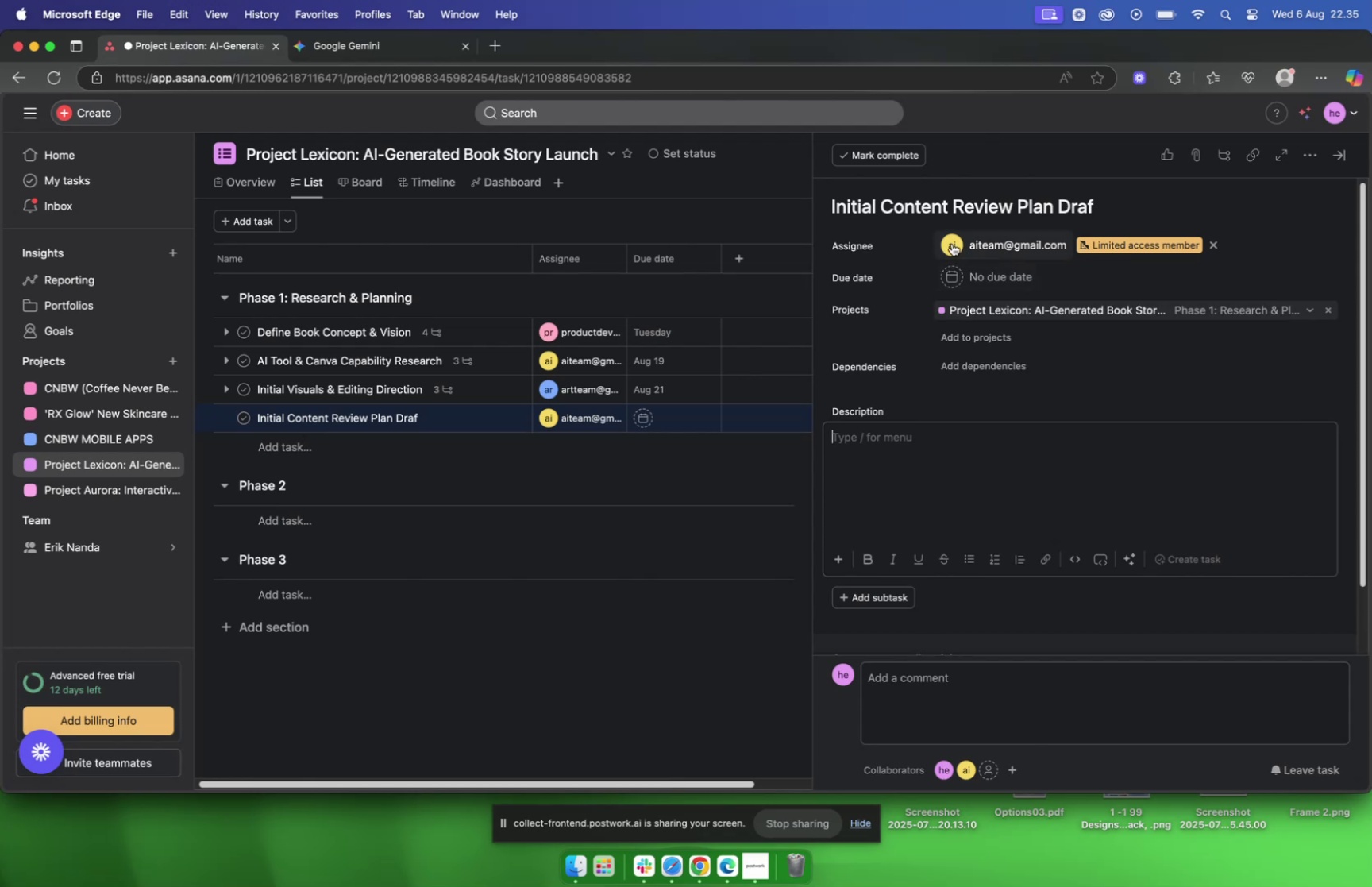 
left_click([952, 243])
 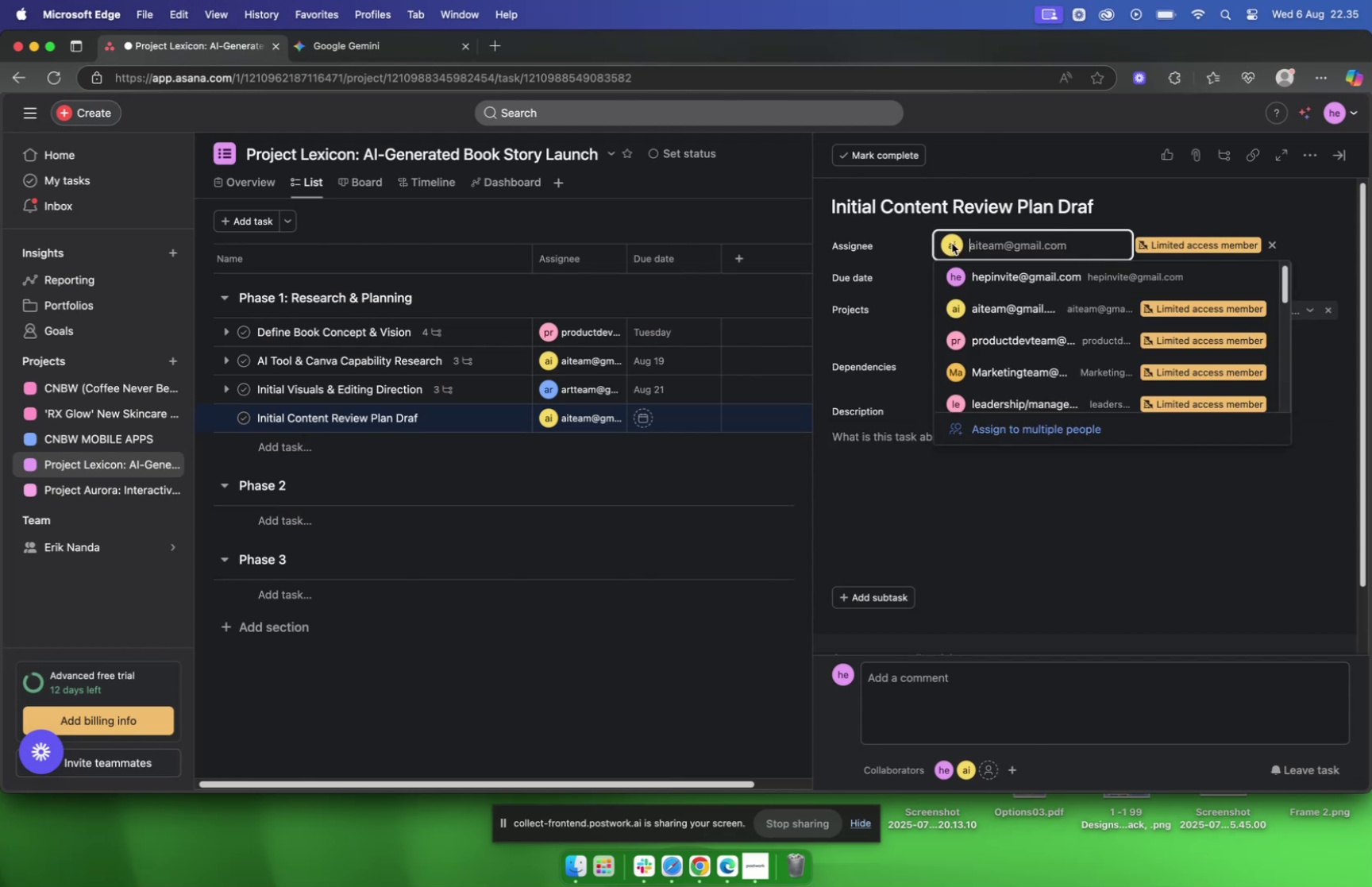 
type(qa)
 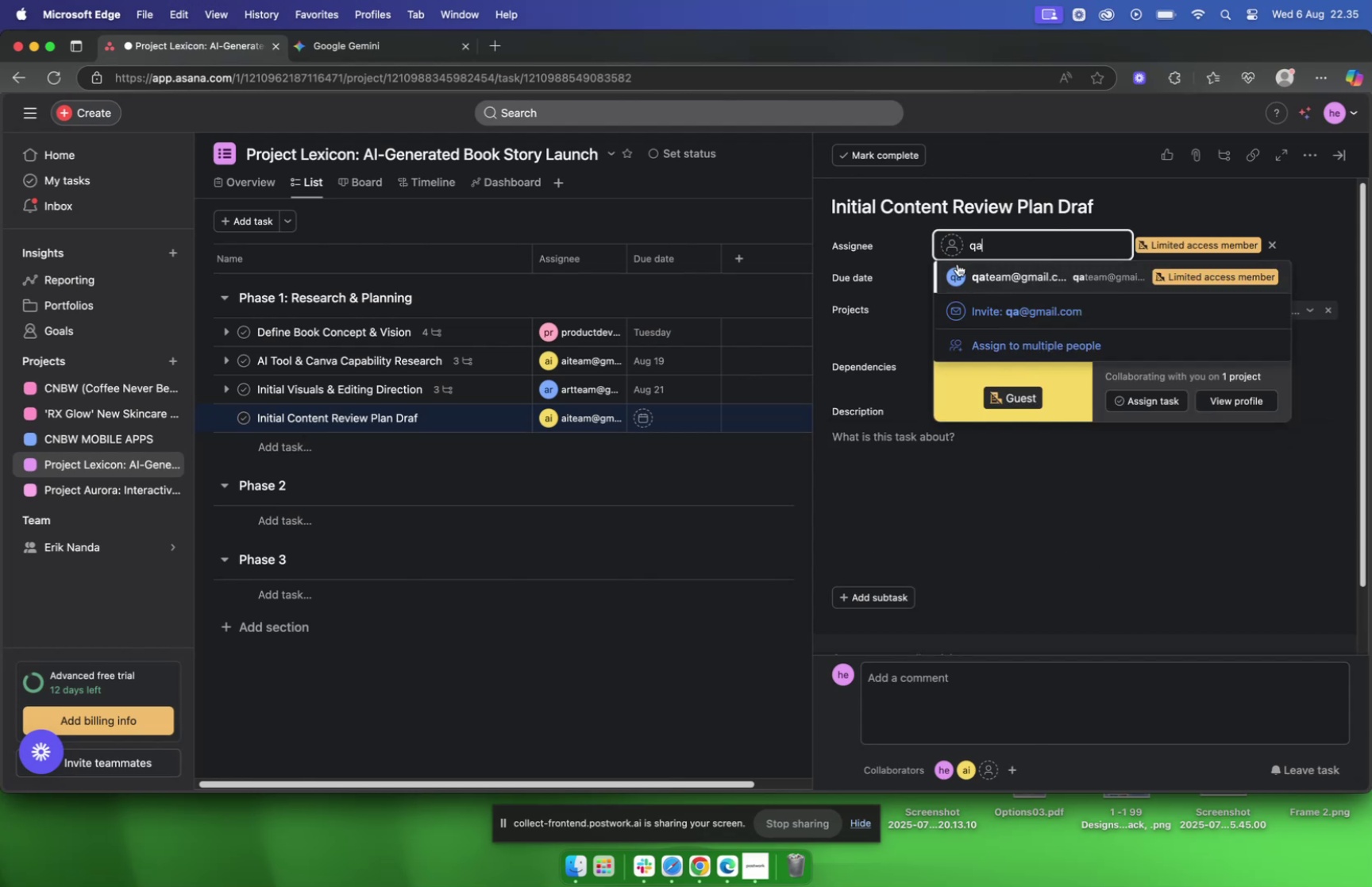 
left_click([968, 276])
 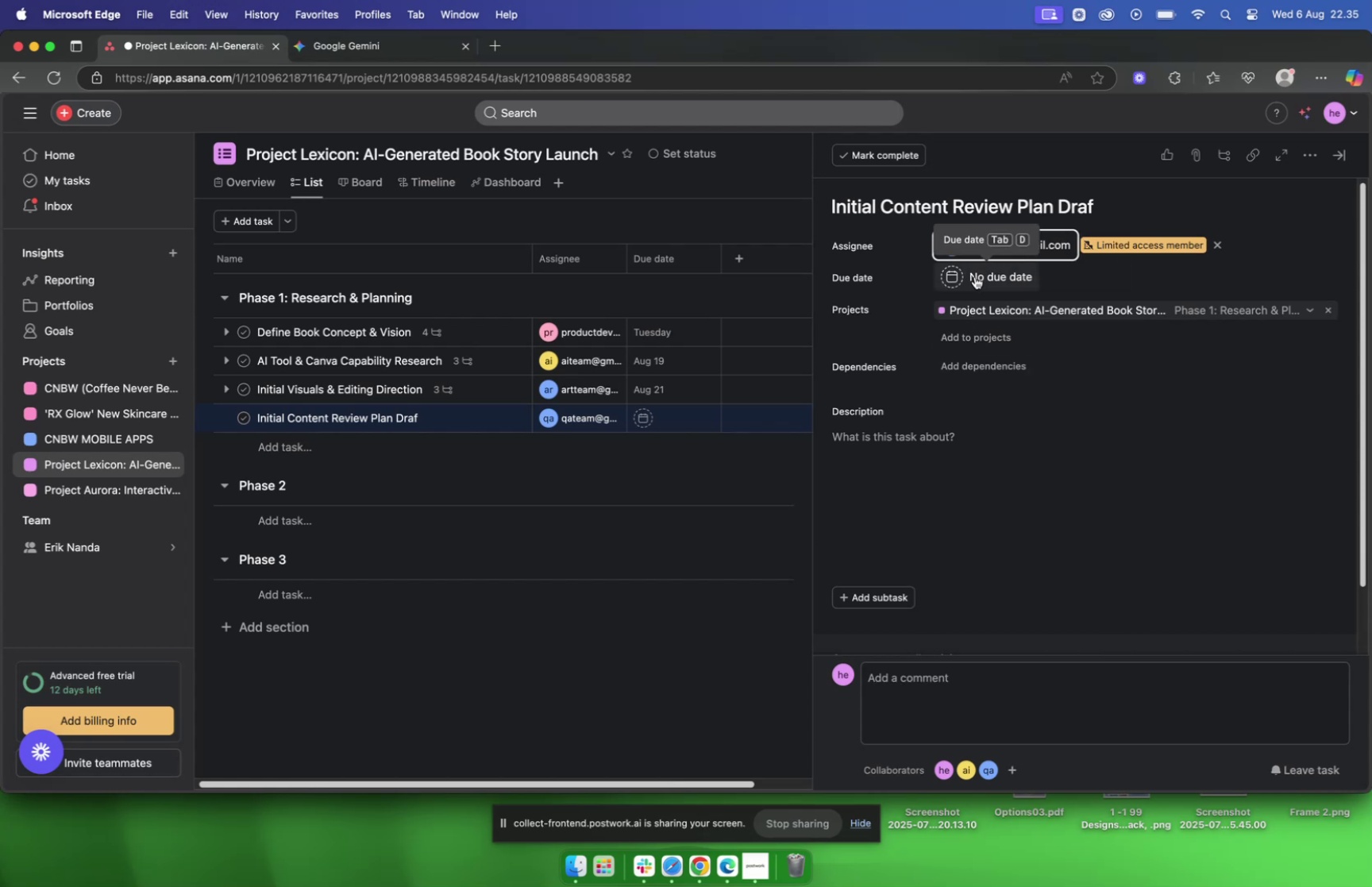 
left_click([975, 276])
 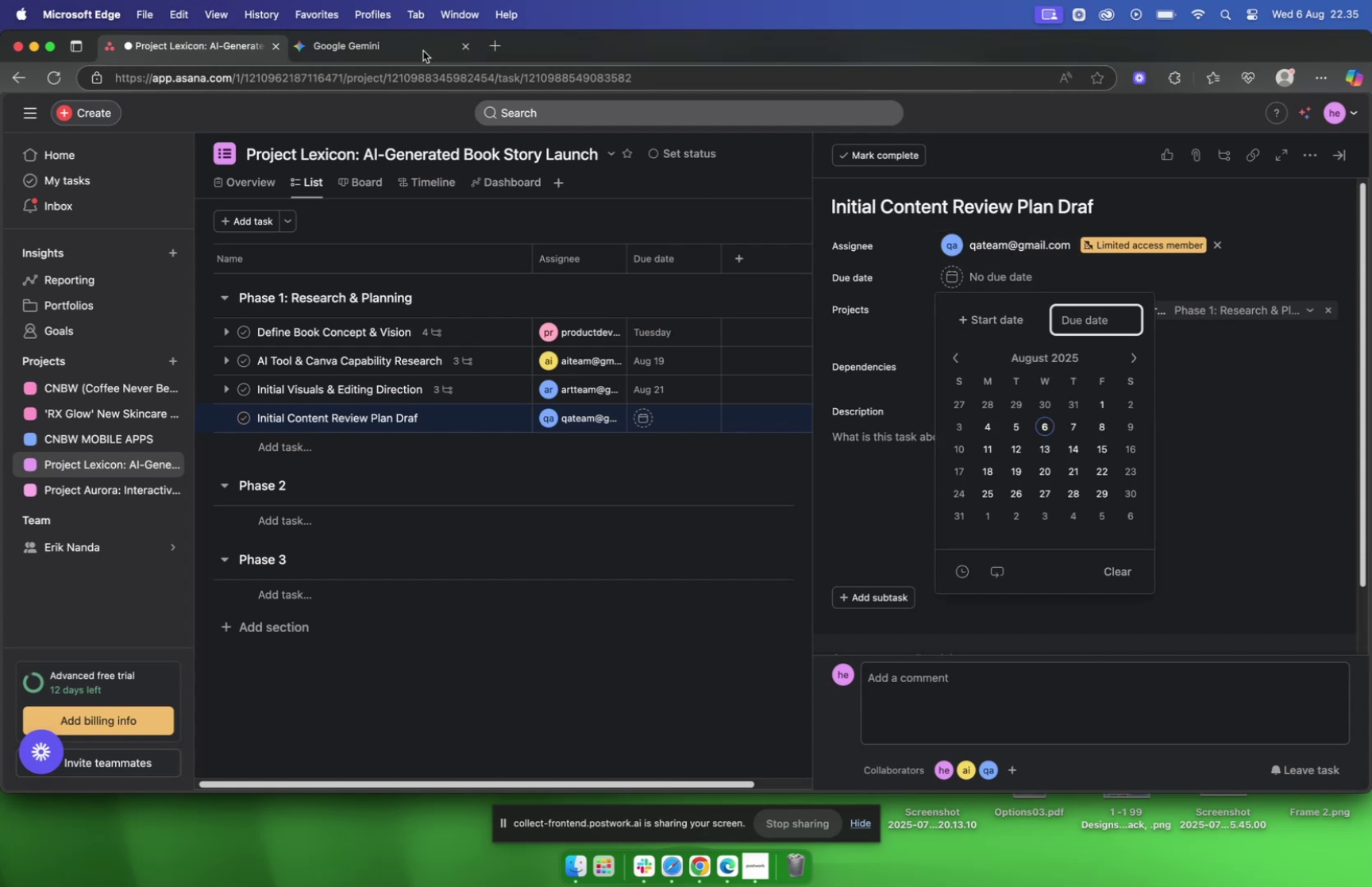 
left_click([413, 48])
 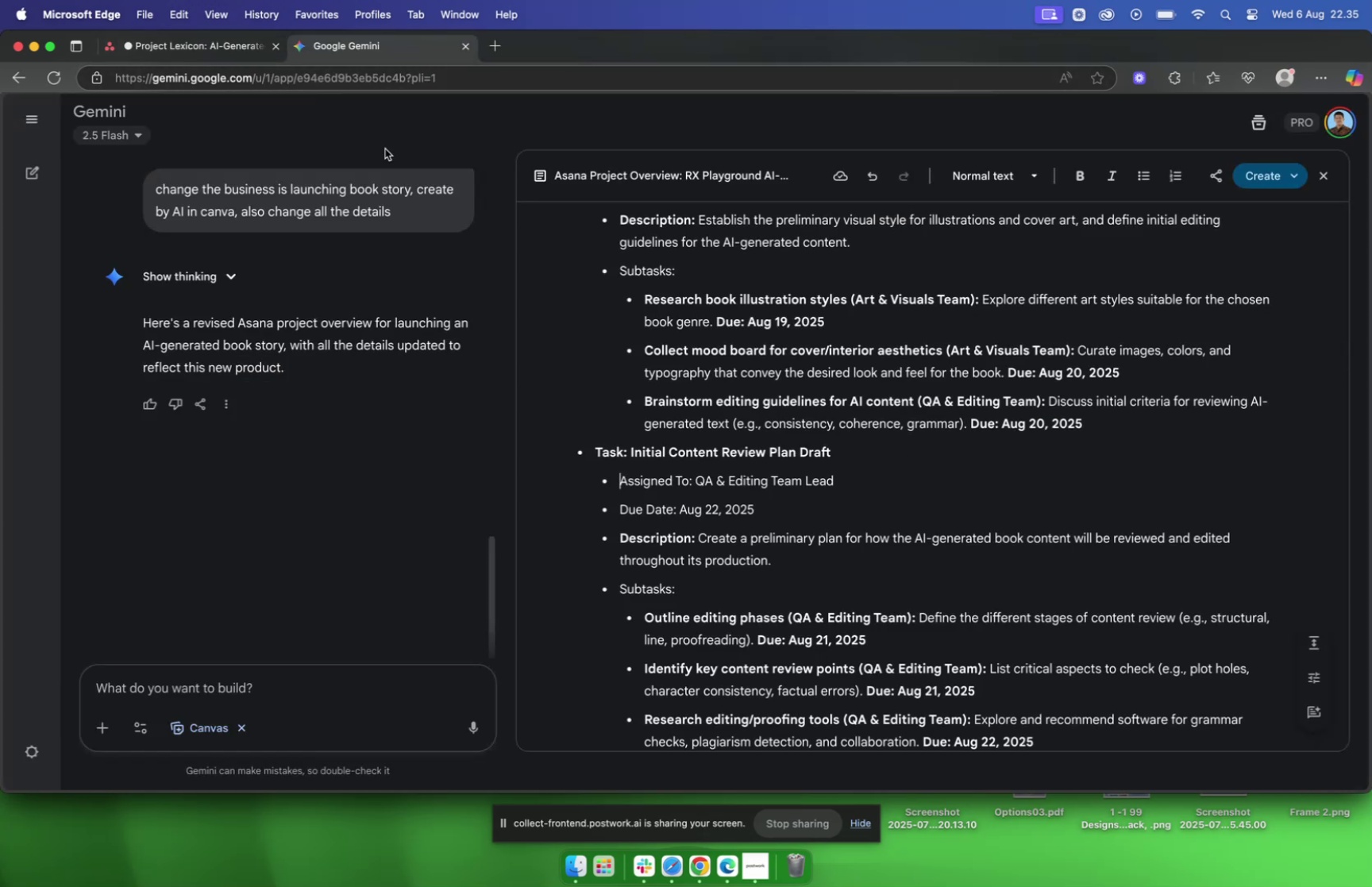 
left_click([215, 53])
 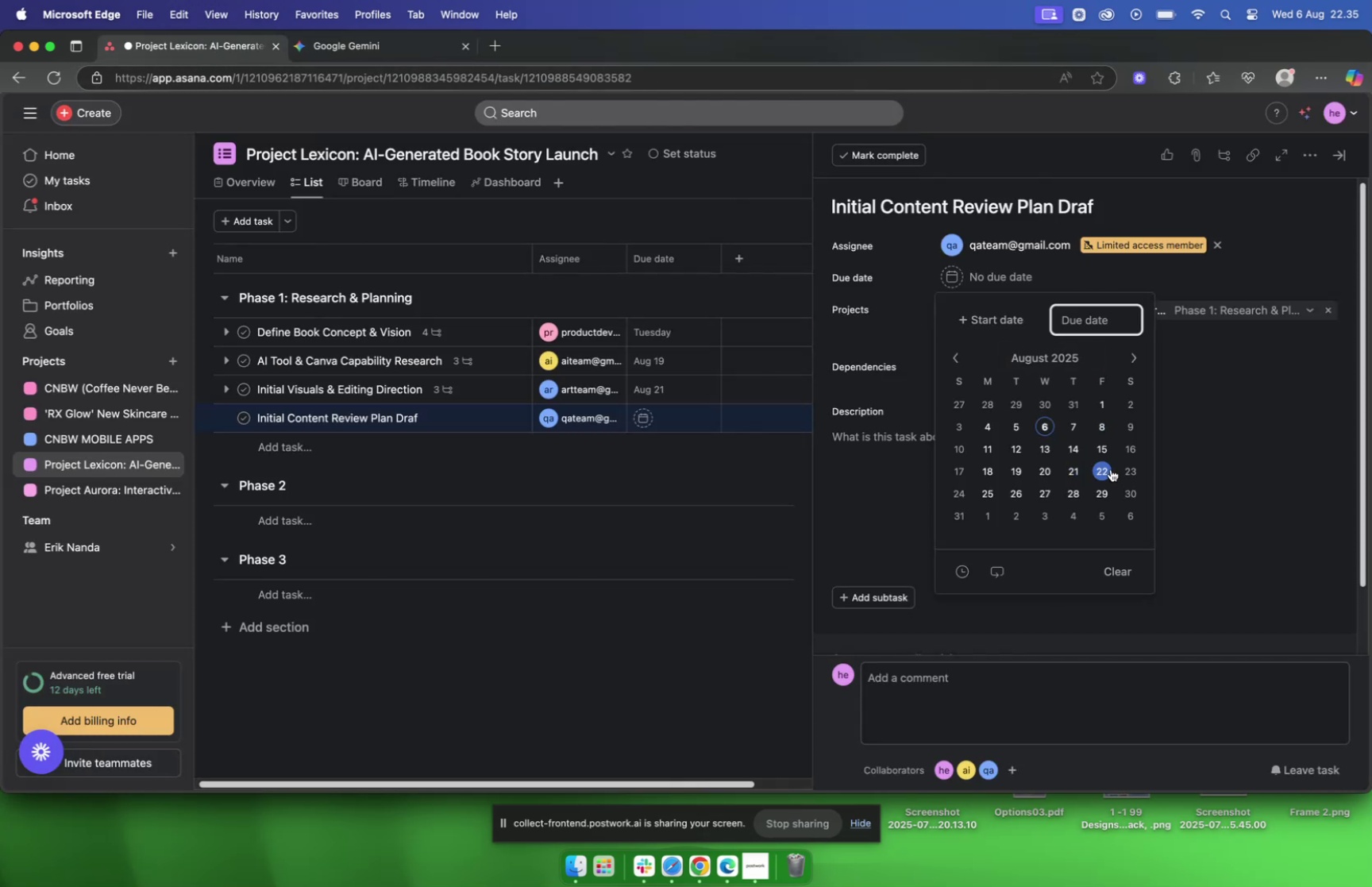 
left_click([1108, 469])
 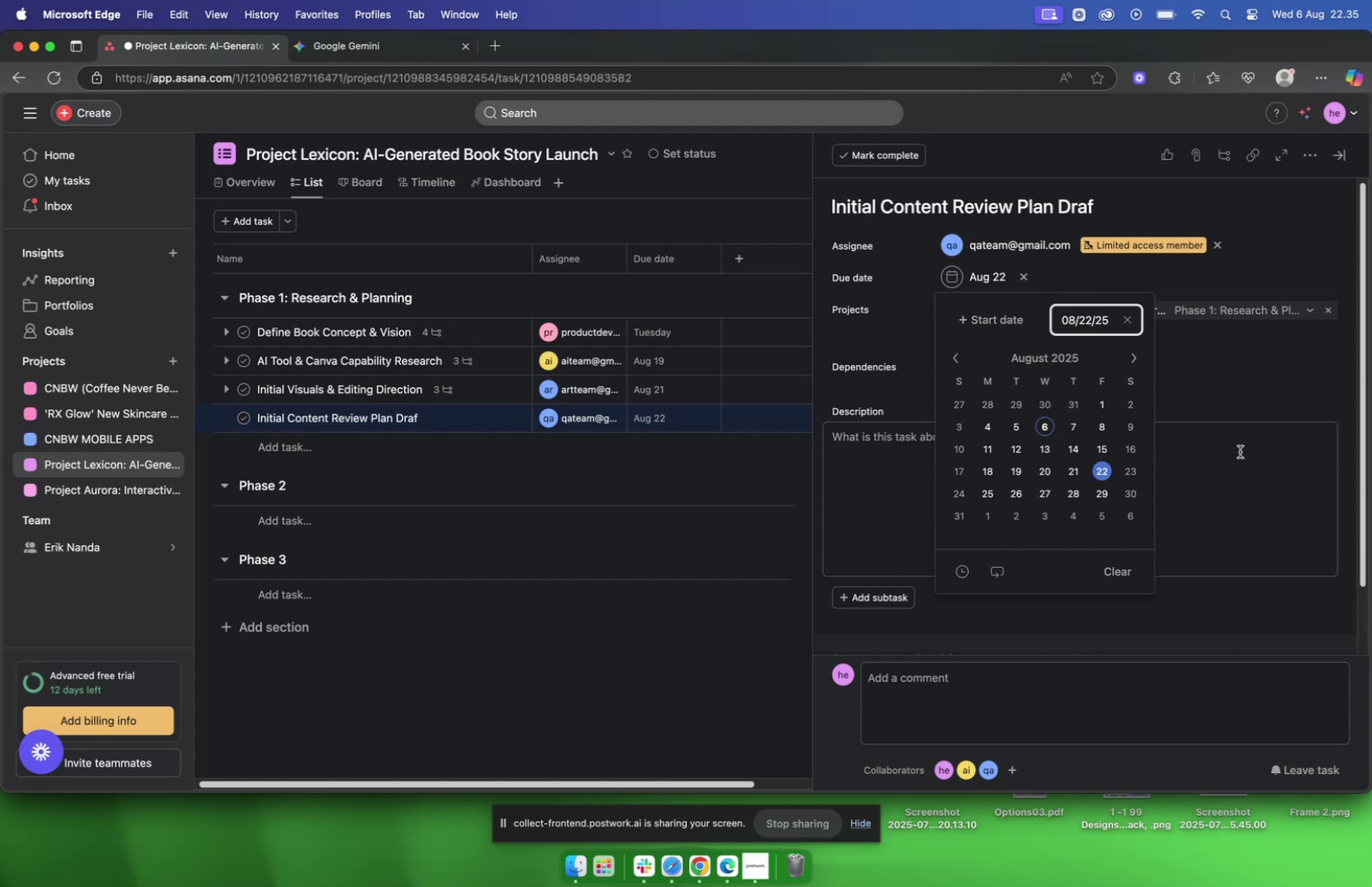 
left_click([1220, 372])
 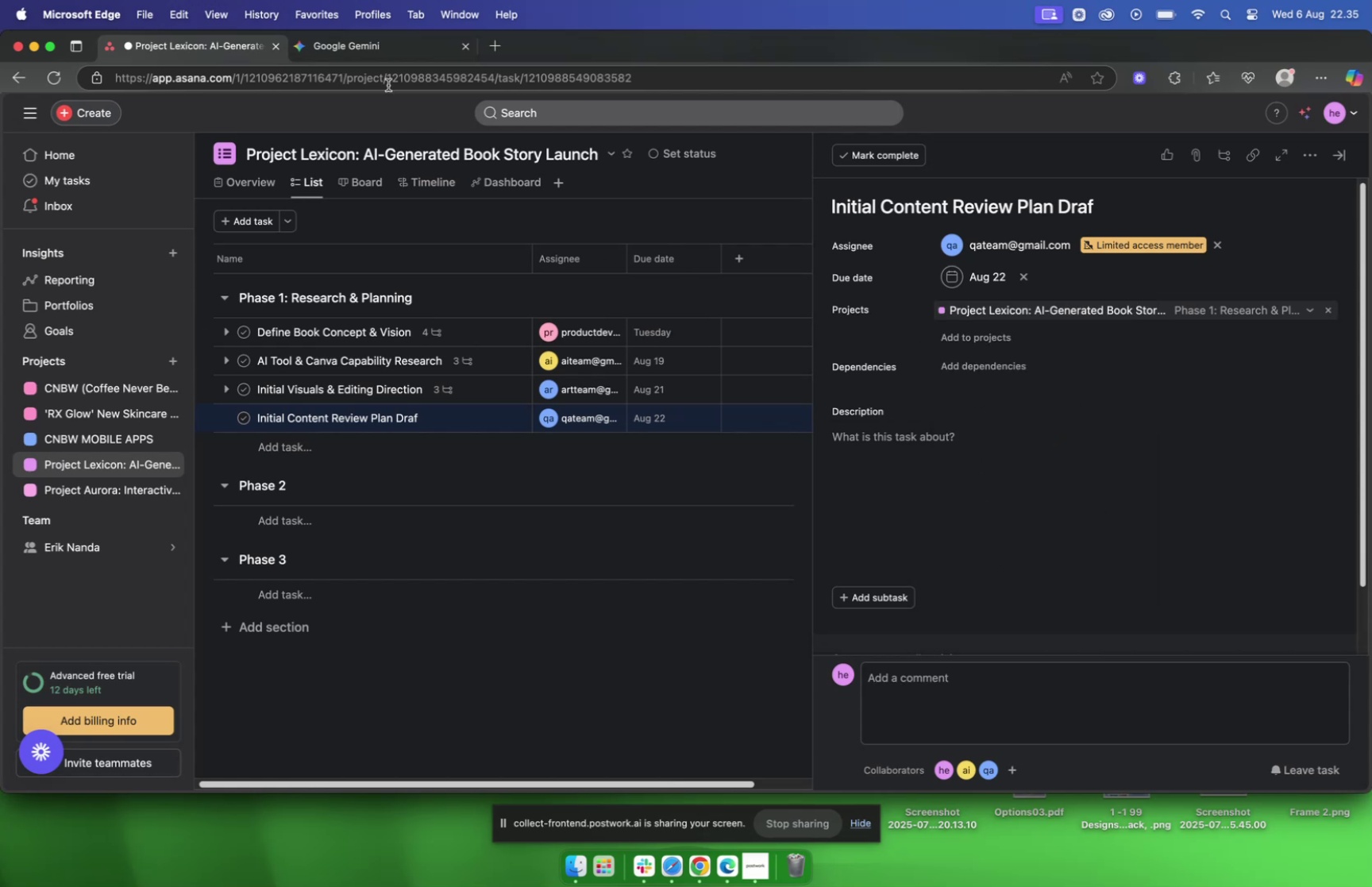 
left_click([366, 47])
 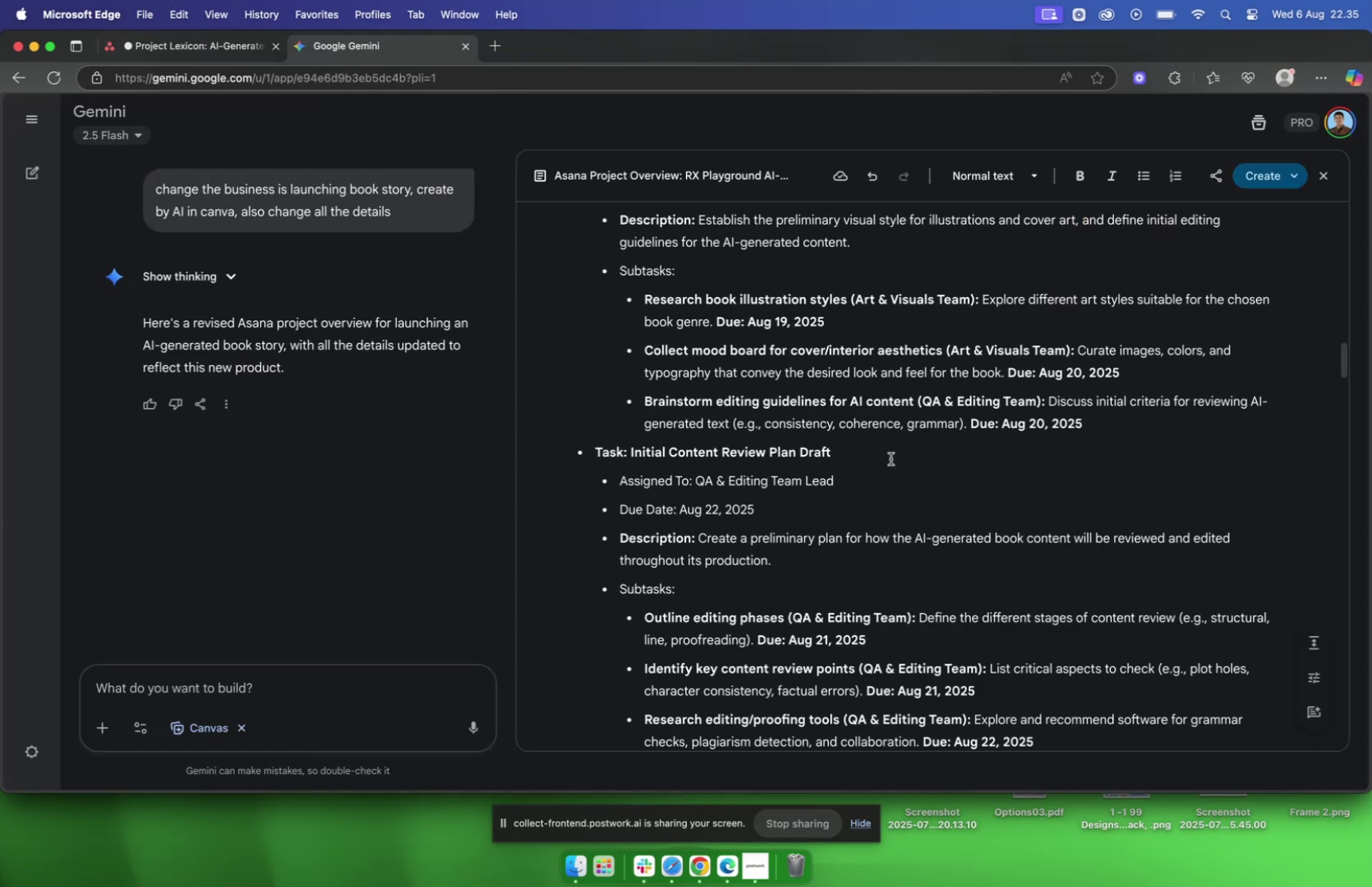 
scroll: coordinate [891, 460], scroll_direction: down, amount: 5.0
 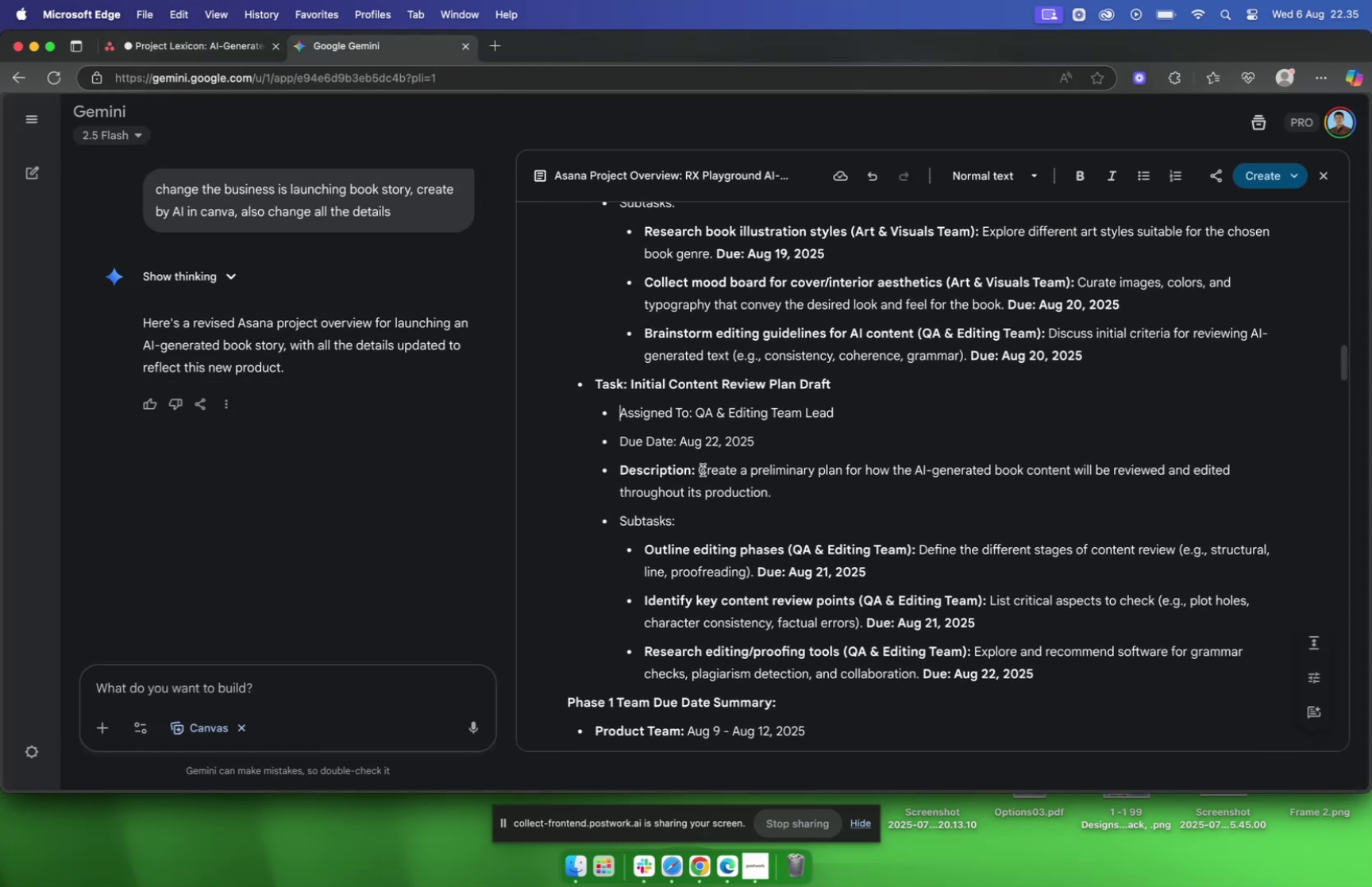 
left_click_drag(start_coordinate=[699, 469], to_coordinate=[814, 483])
 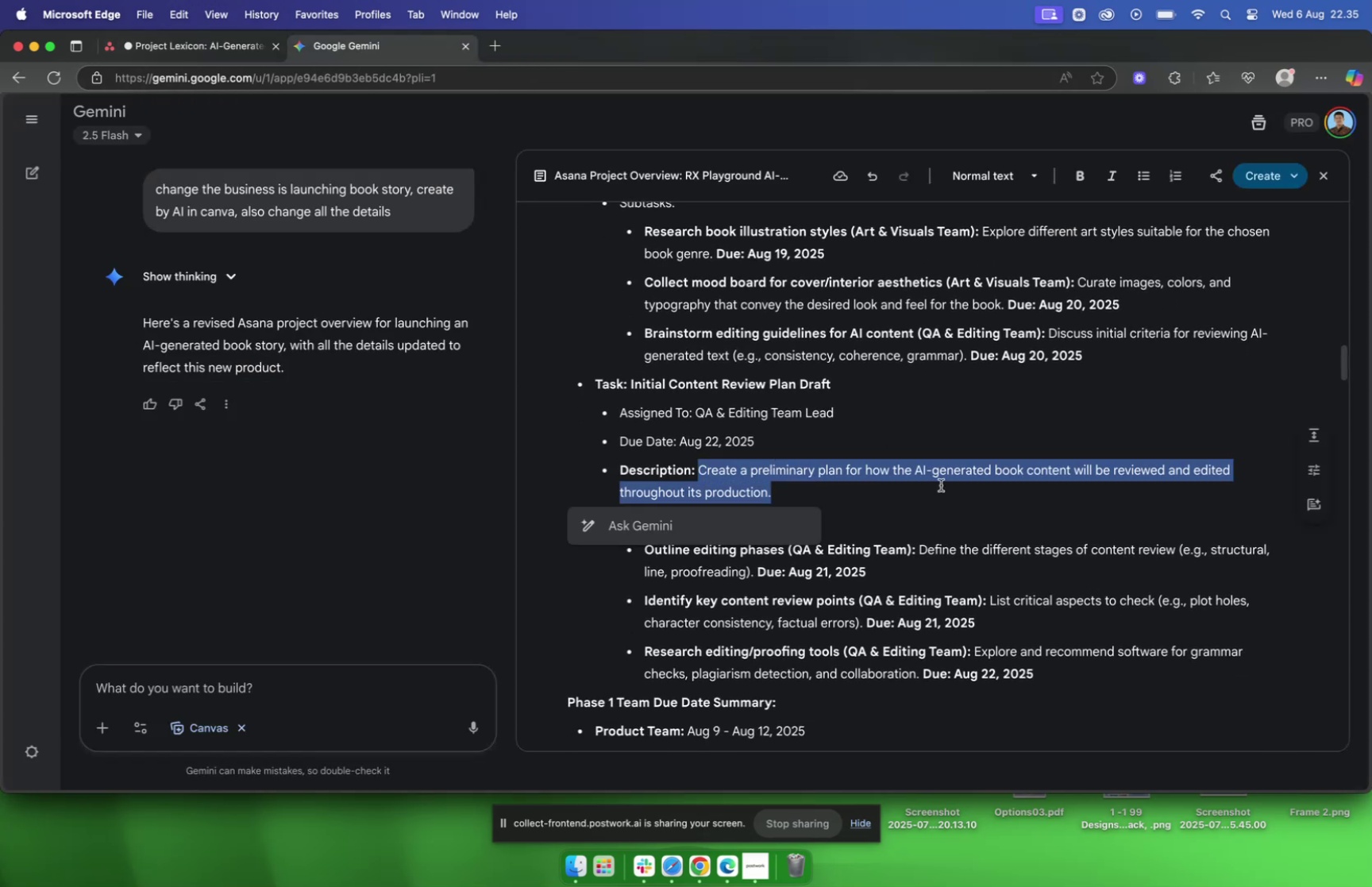 
key(Meta+CommandLeft)
 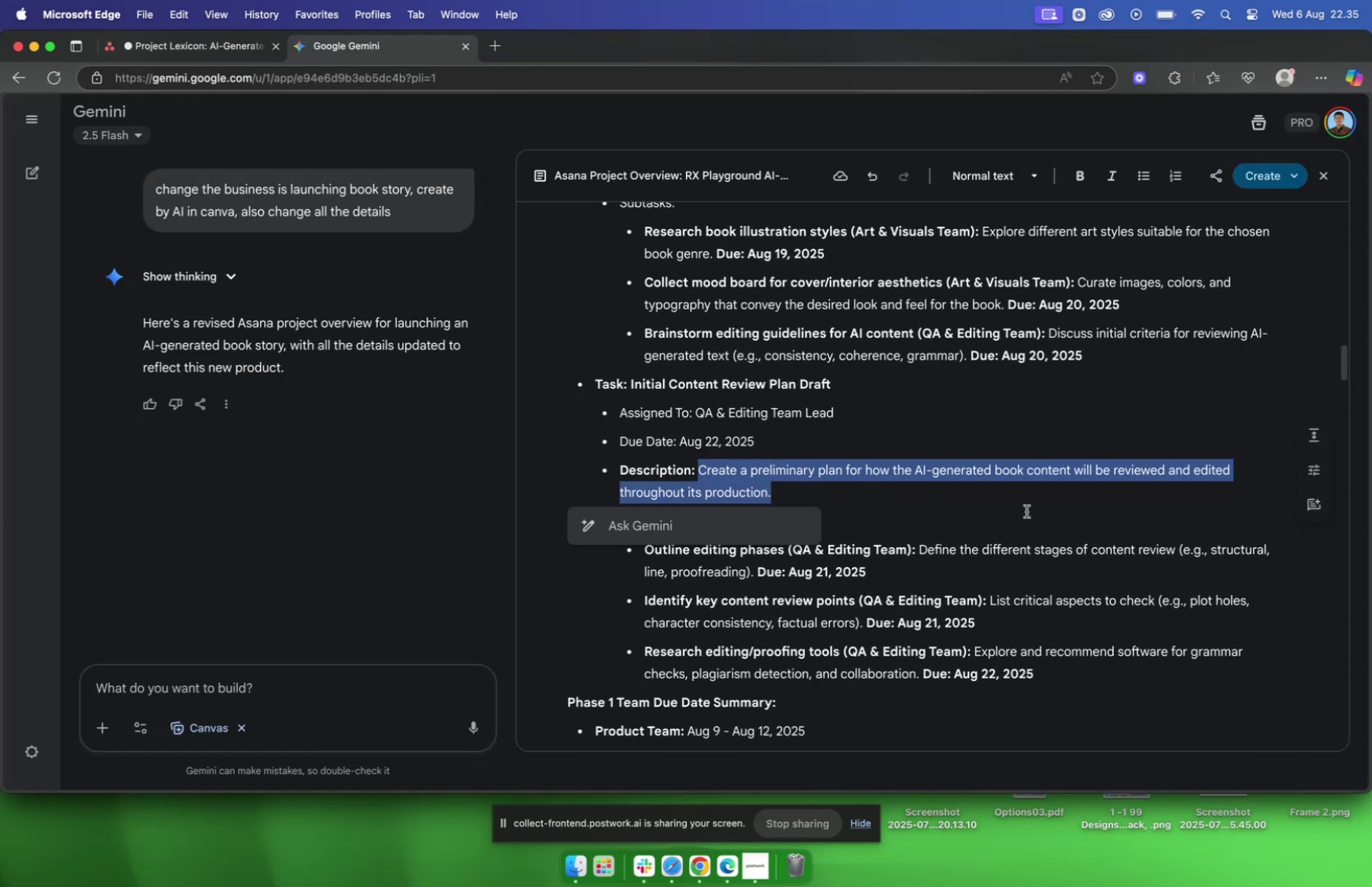 
key(Meta+C)
 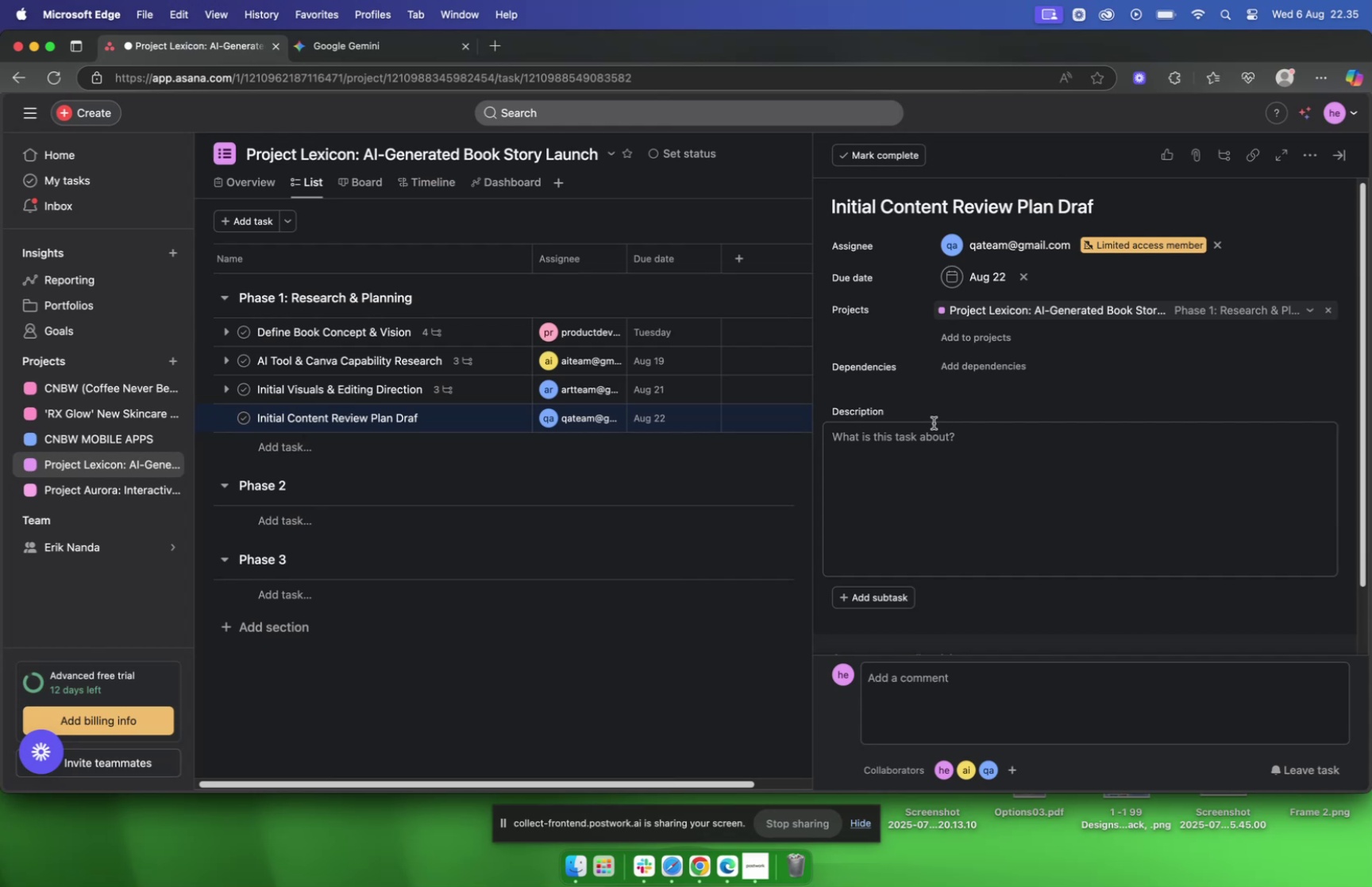 
key(Meta+V)
 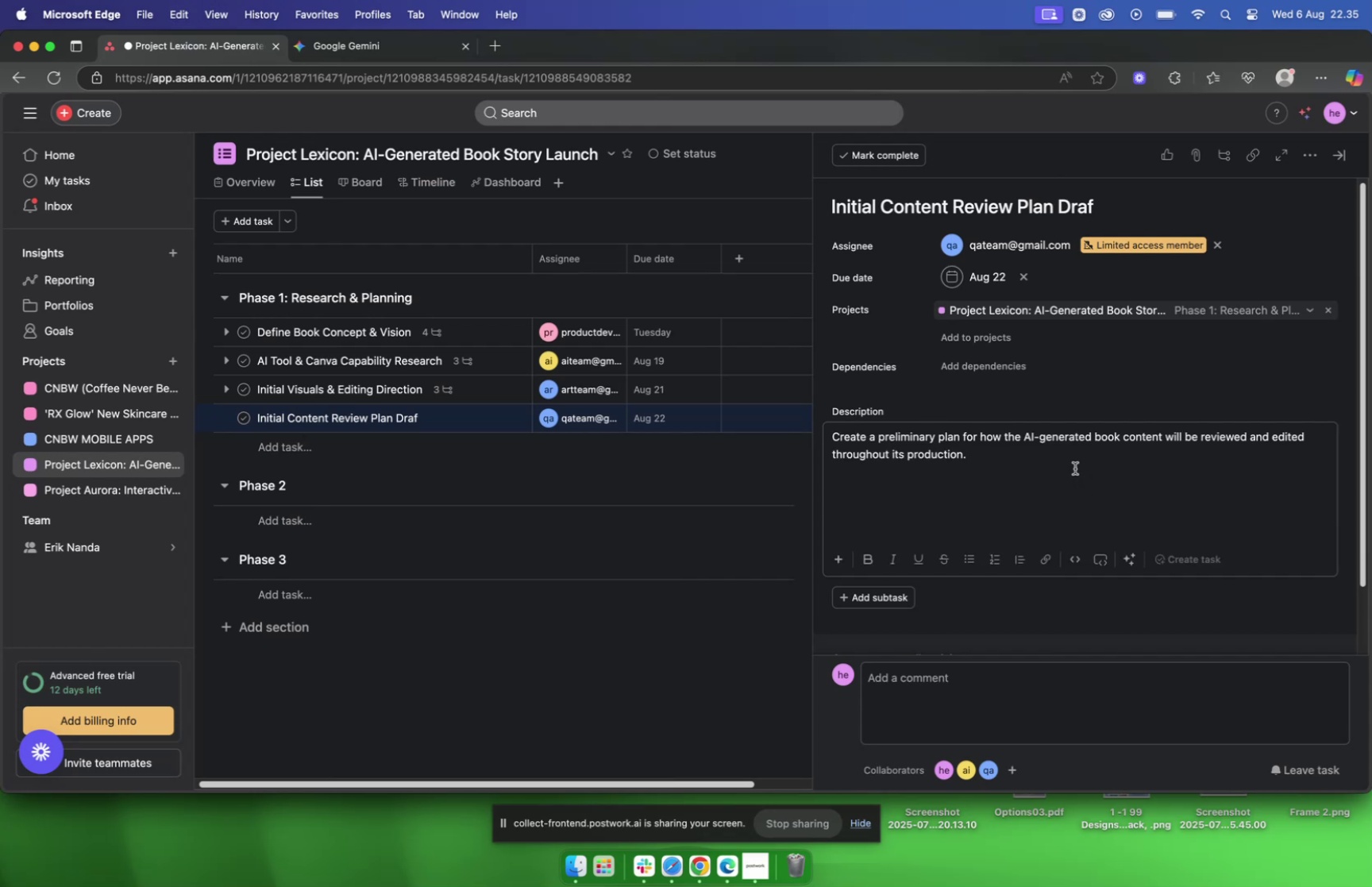 
left_click([1075, 468])
 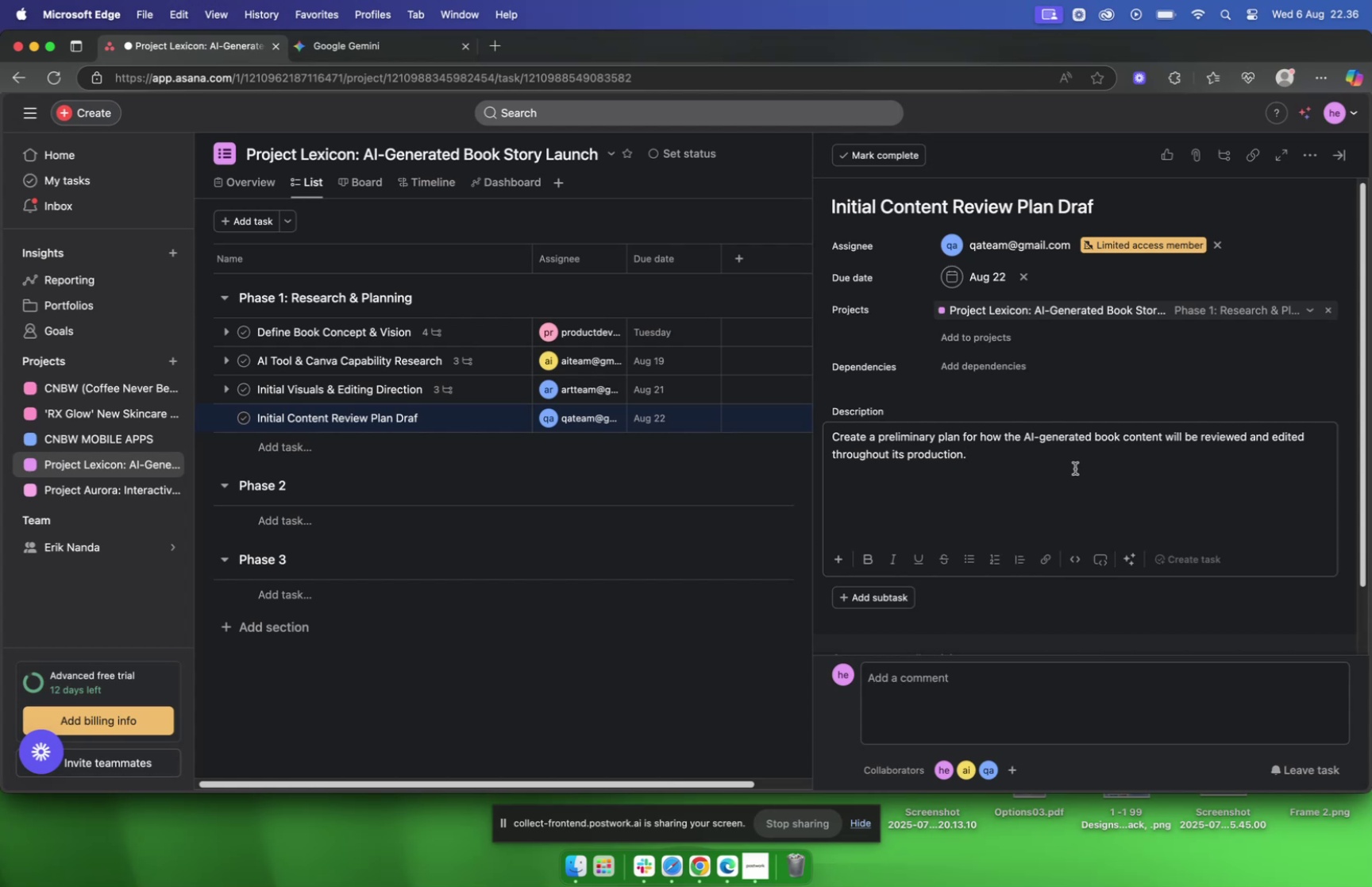 
wait(67.65)
 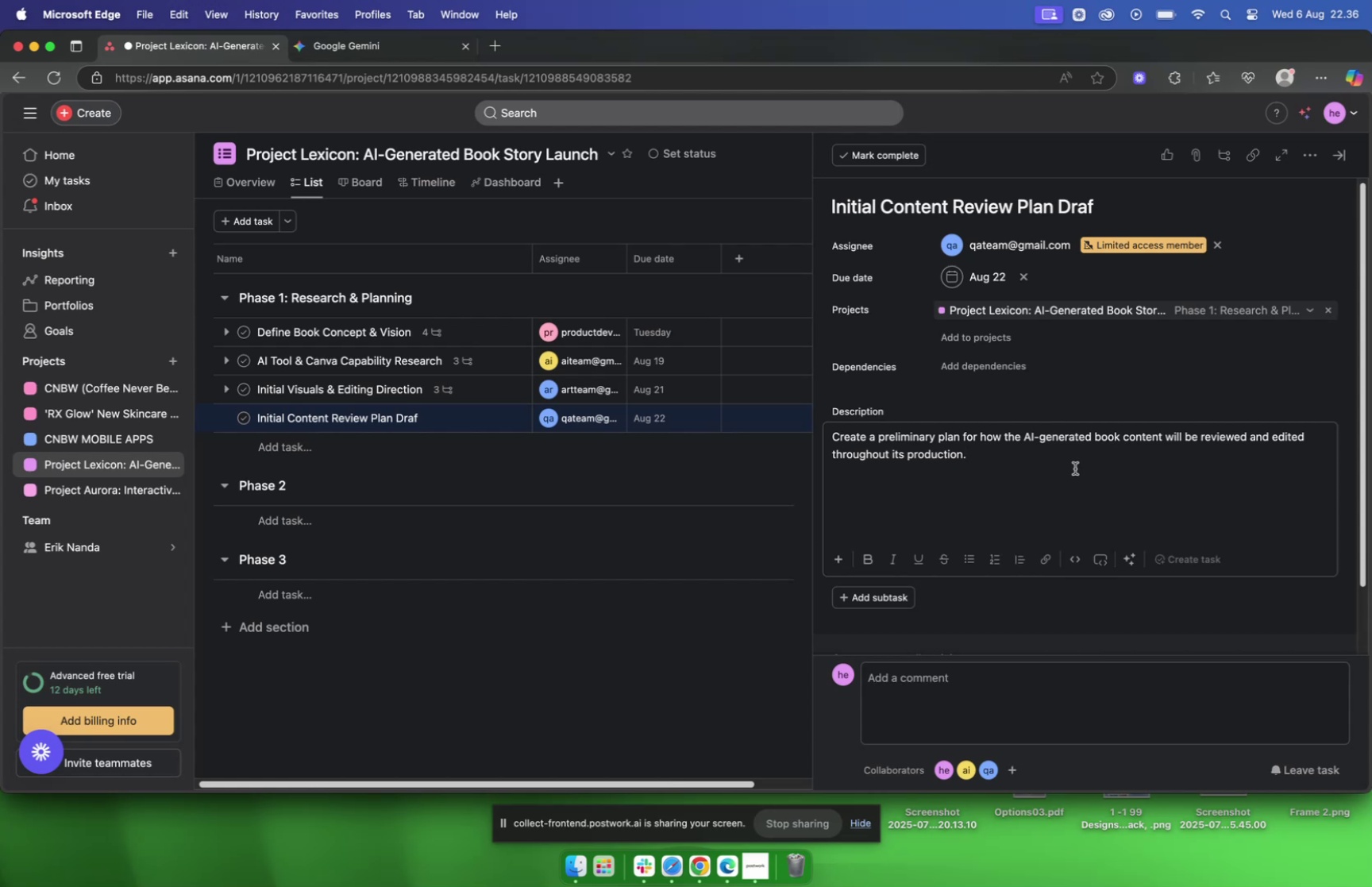 
left_click([883, 601])
 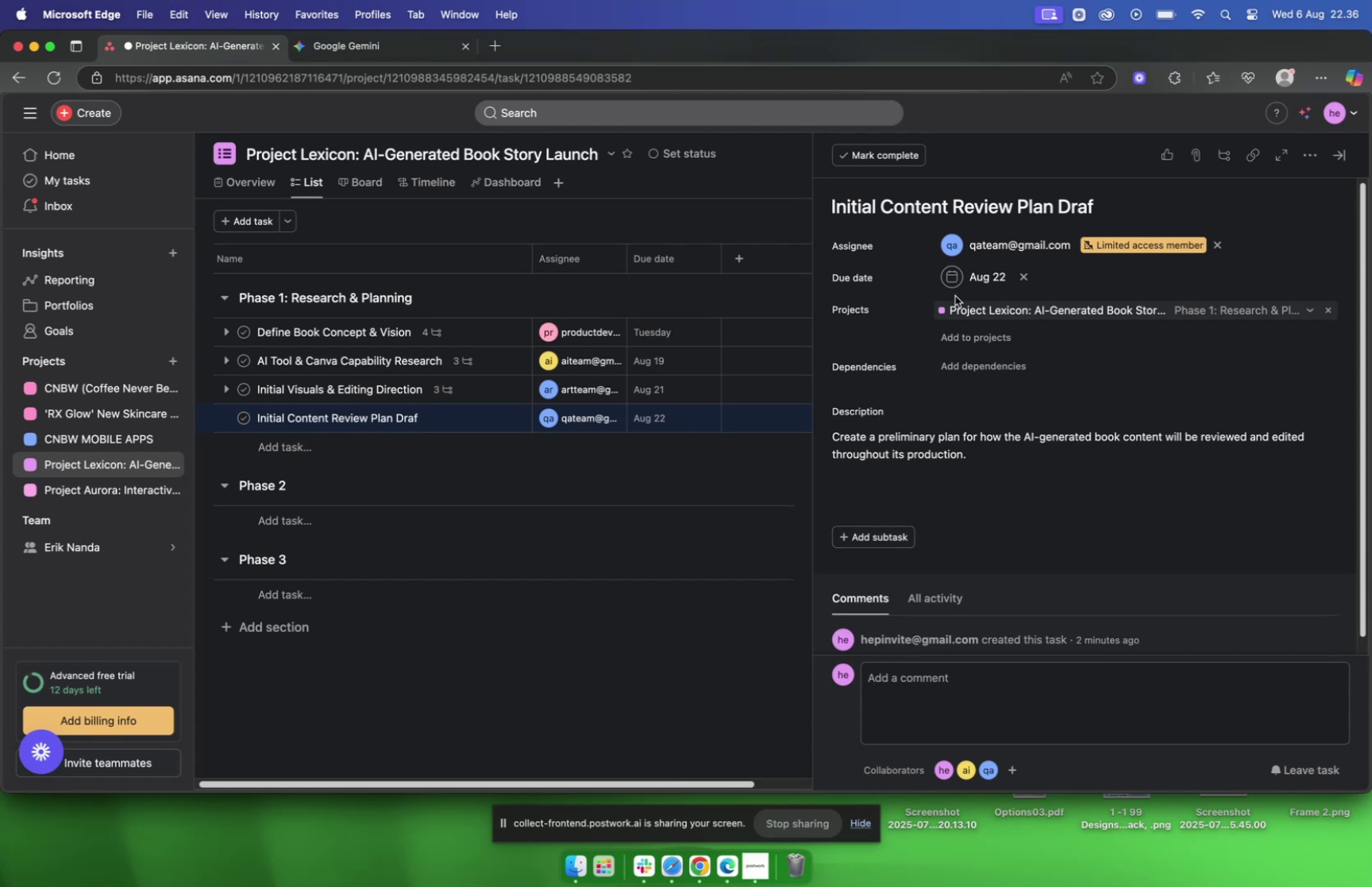 
left_click([883, 538])
 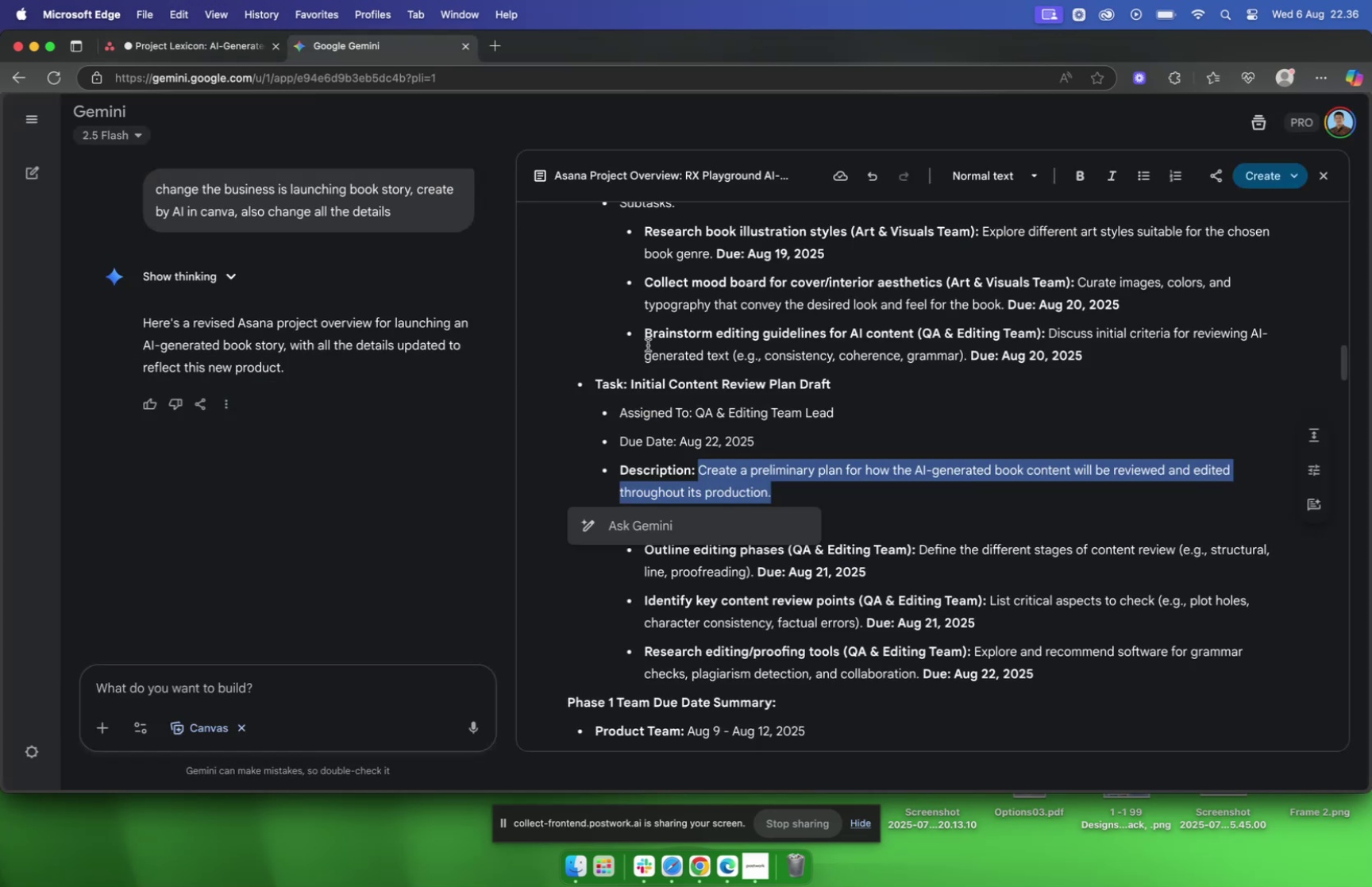 
scroll: coordinate [918, 513], scroll_direction: down, amount: 2.0
 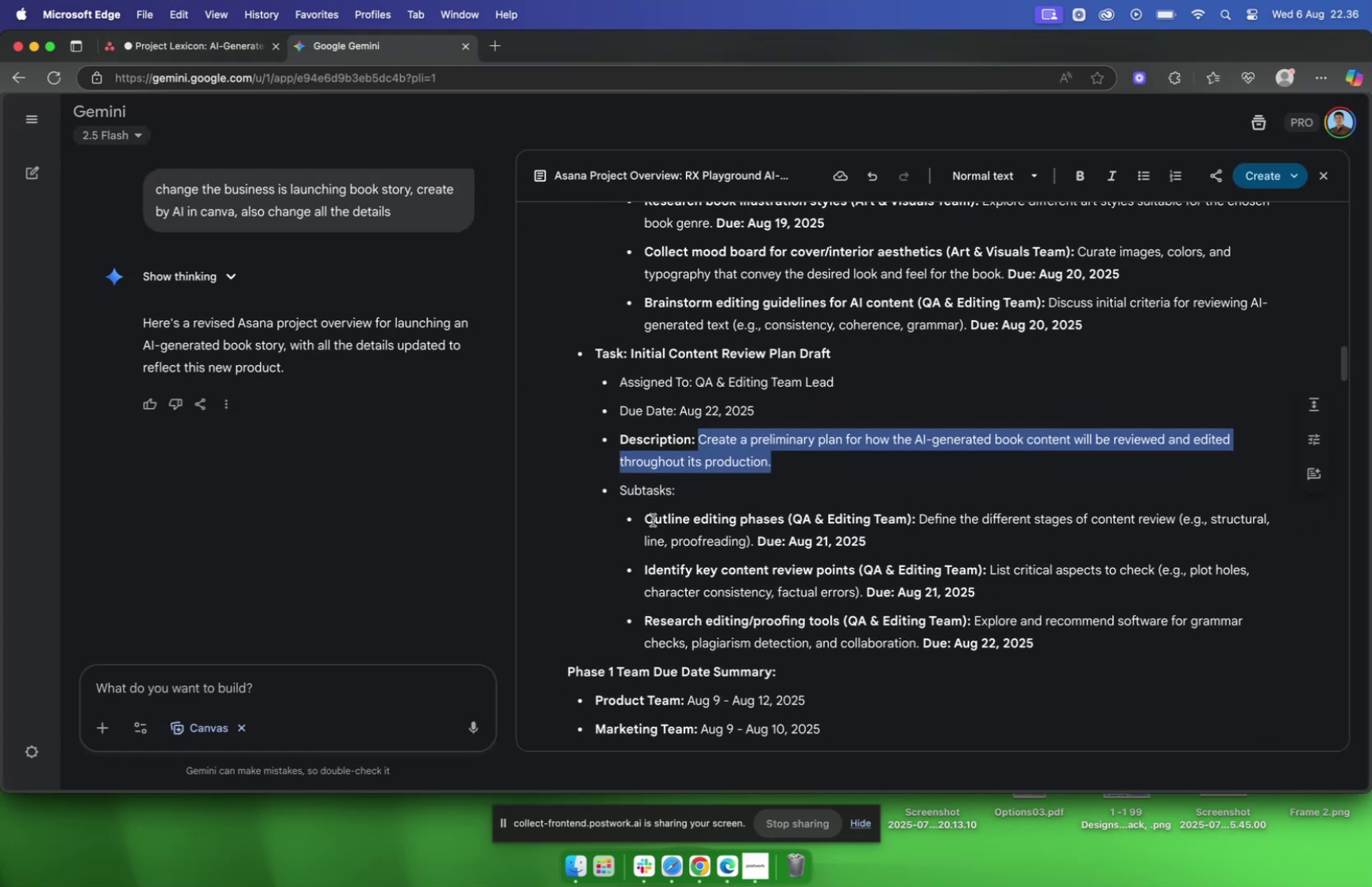 
left_click_drag(start_coordinate=[646, 519], to_coordinate=[785, 514])
 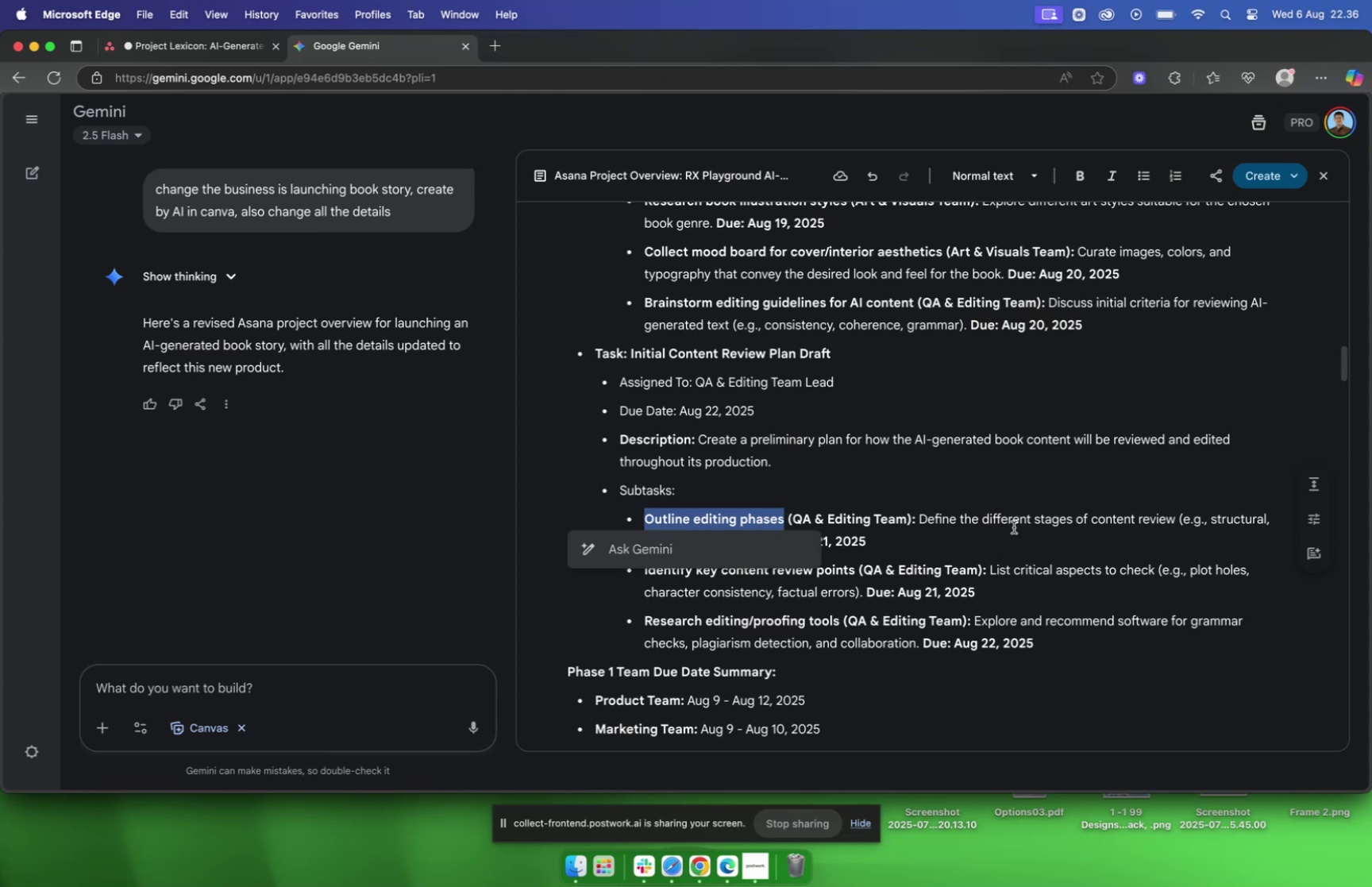 
key(Meta+C)
 